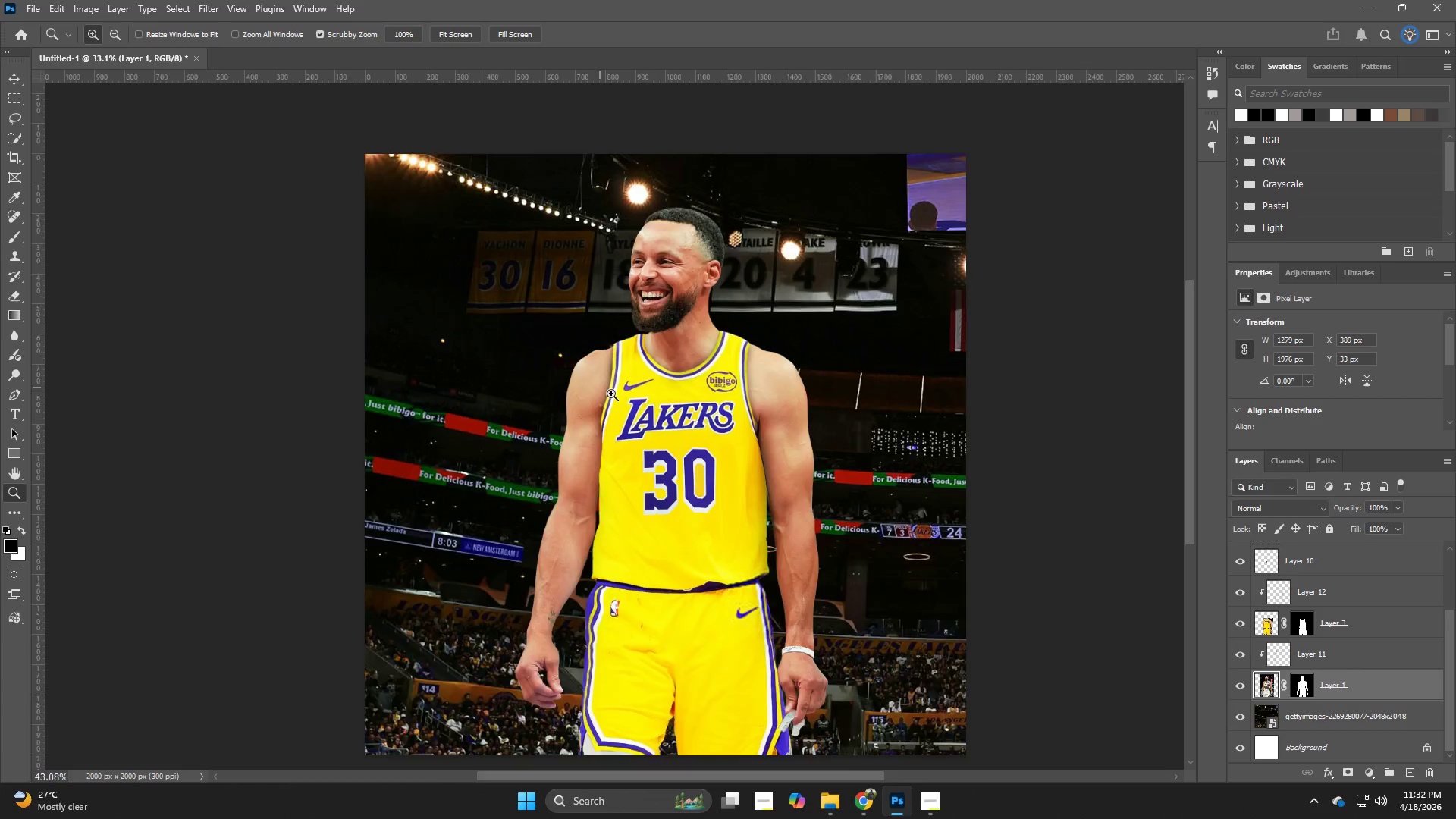 
type(zzzzzzzz)
 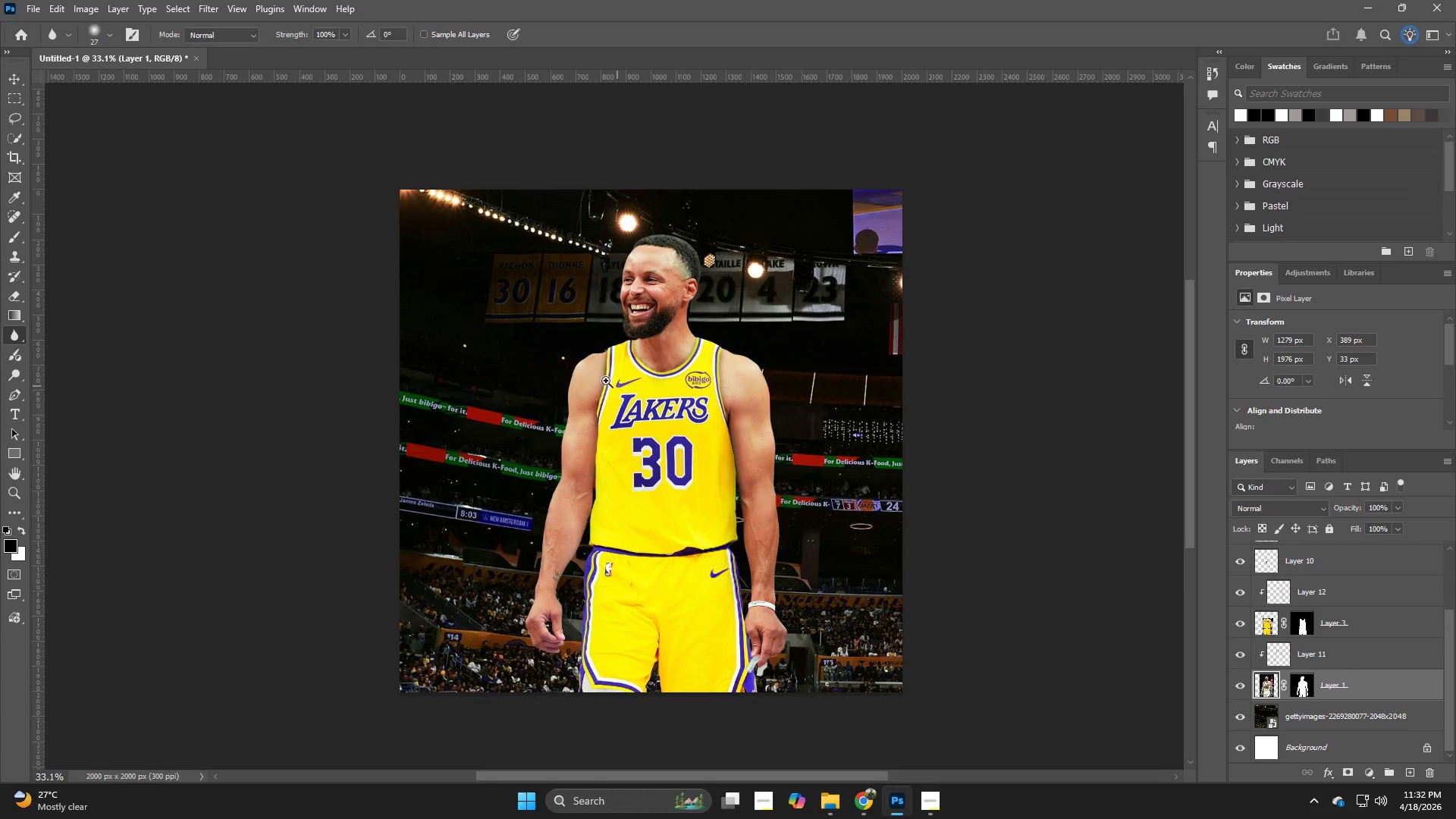 
hold_key(key=Z, duration=0.84)
 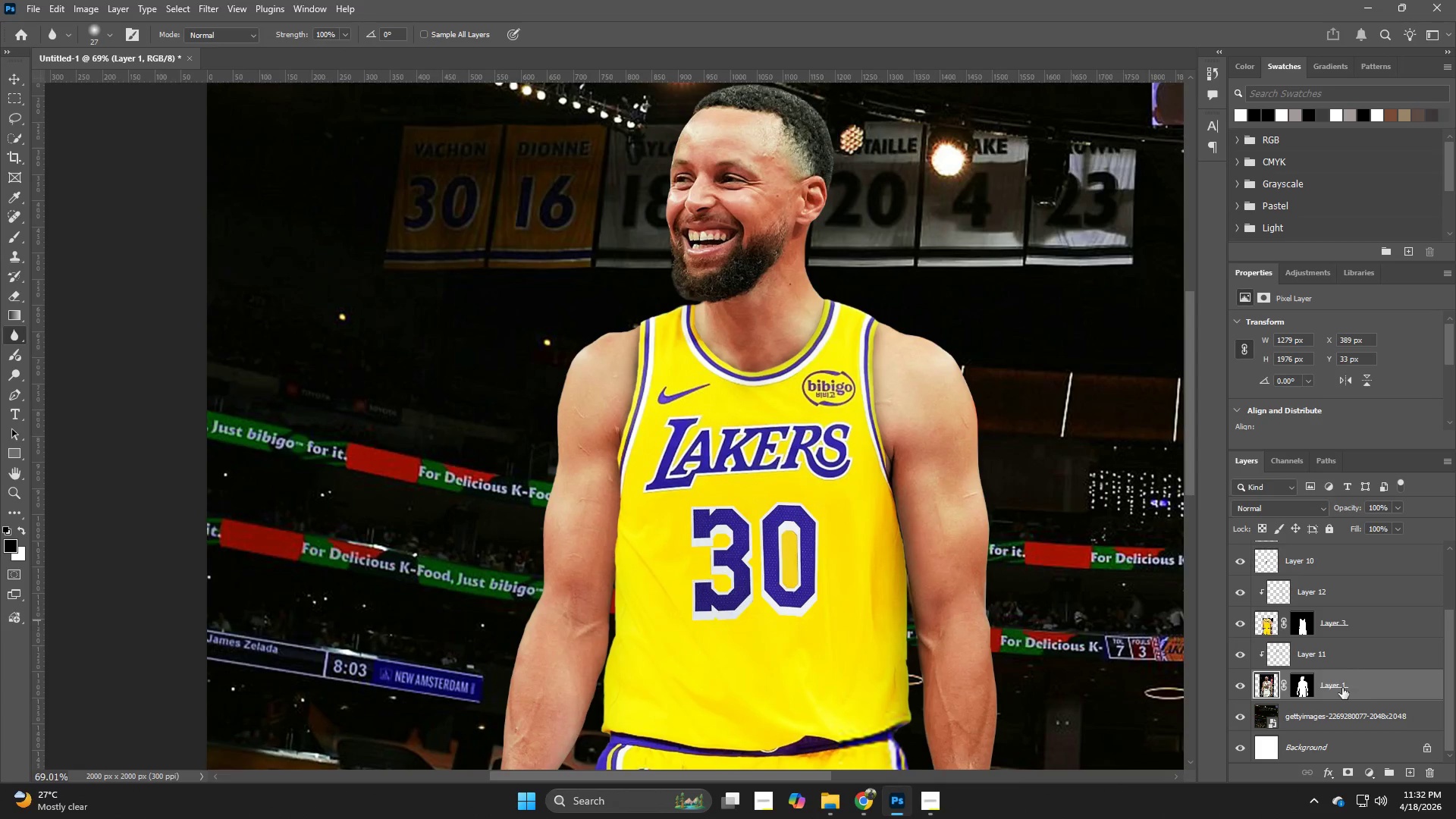 
left_click_drag(start_coordinate=[578, 372], to_coordinate=[630, 400])
 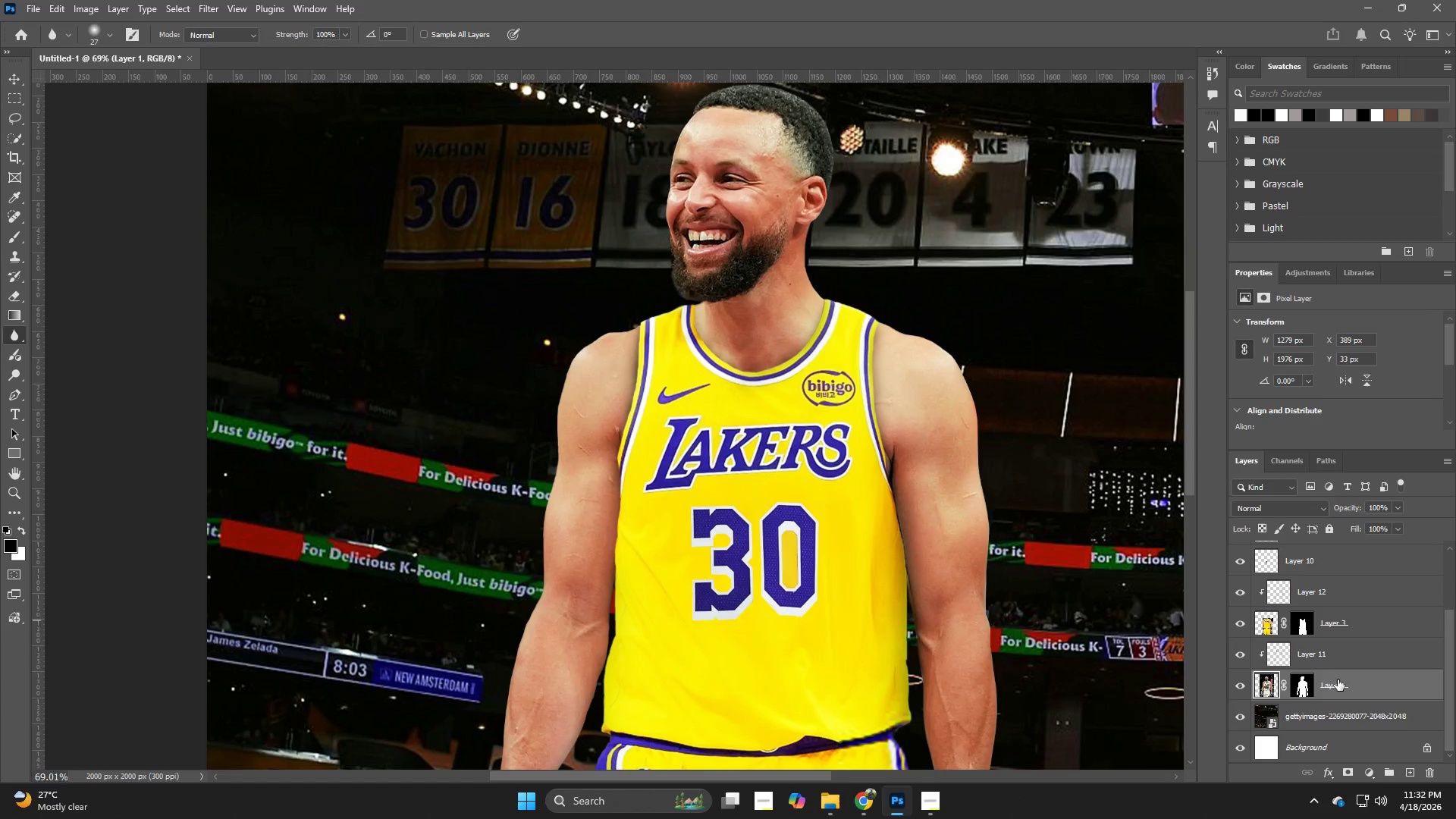 
left_click([1338, 656])
 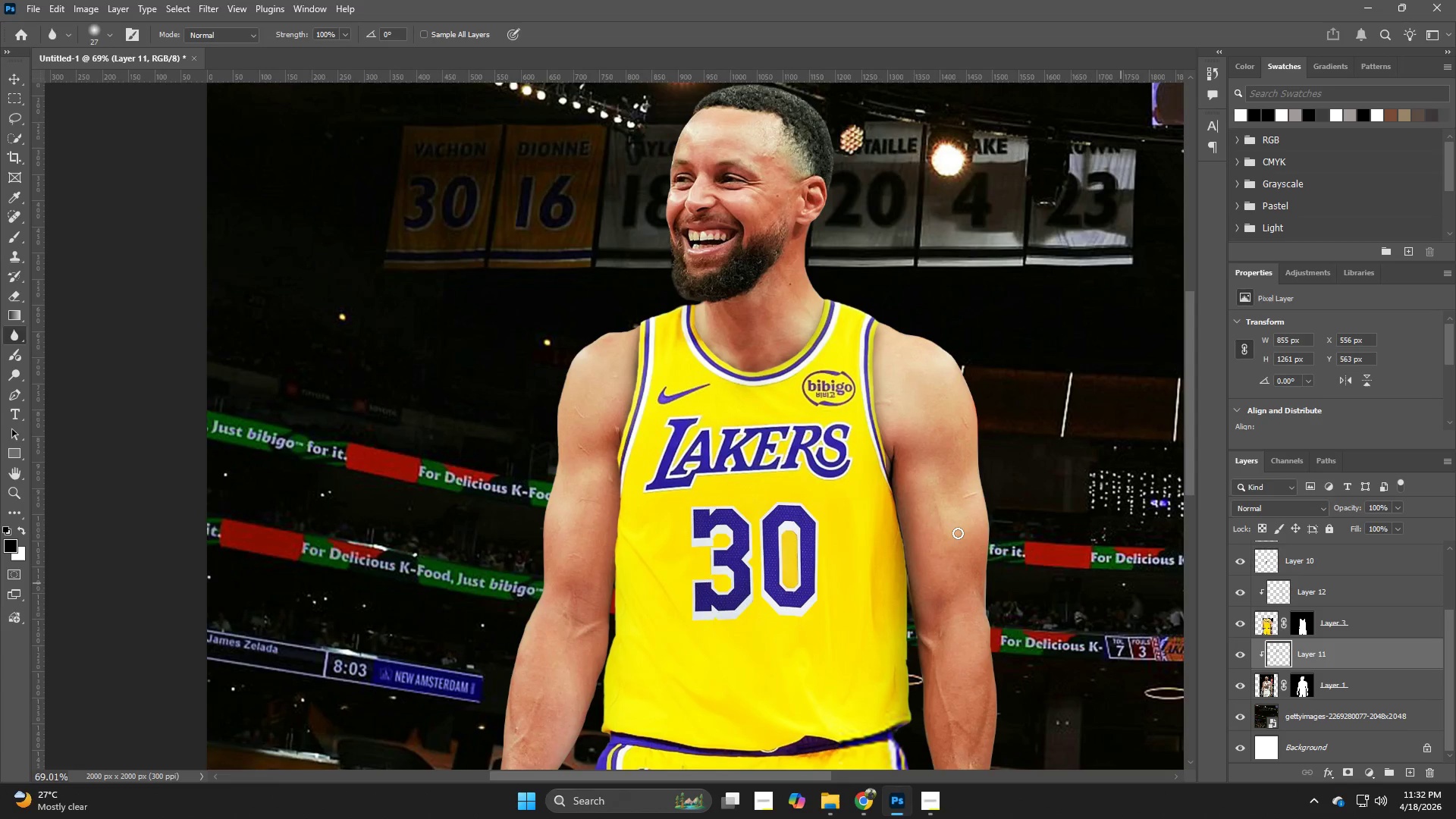 
key(B)
 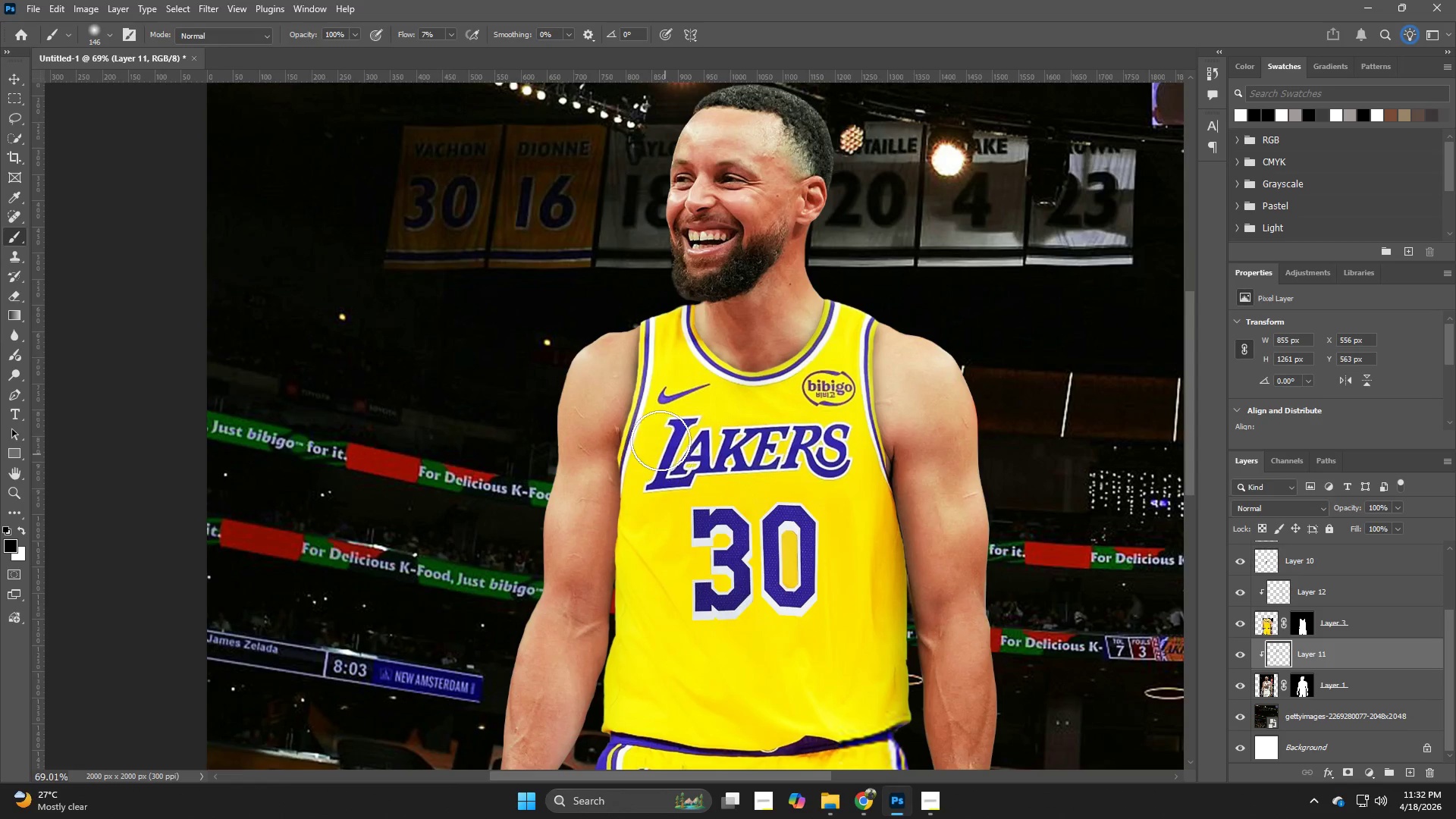 
hold_key(key=AltLeft, duration=0.58)
 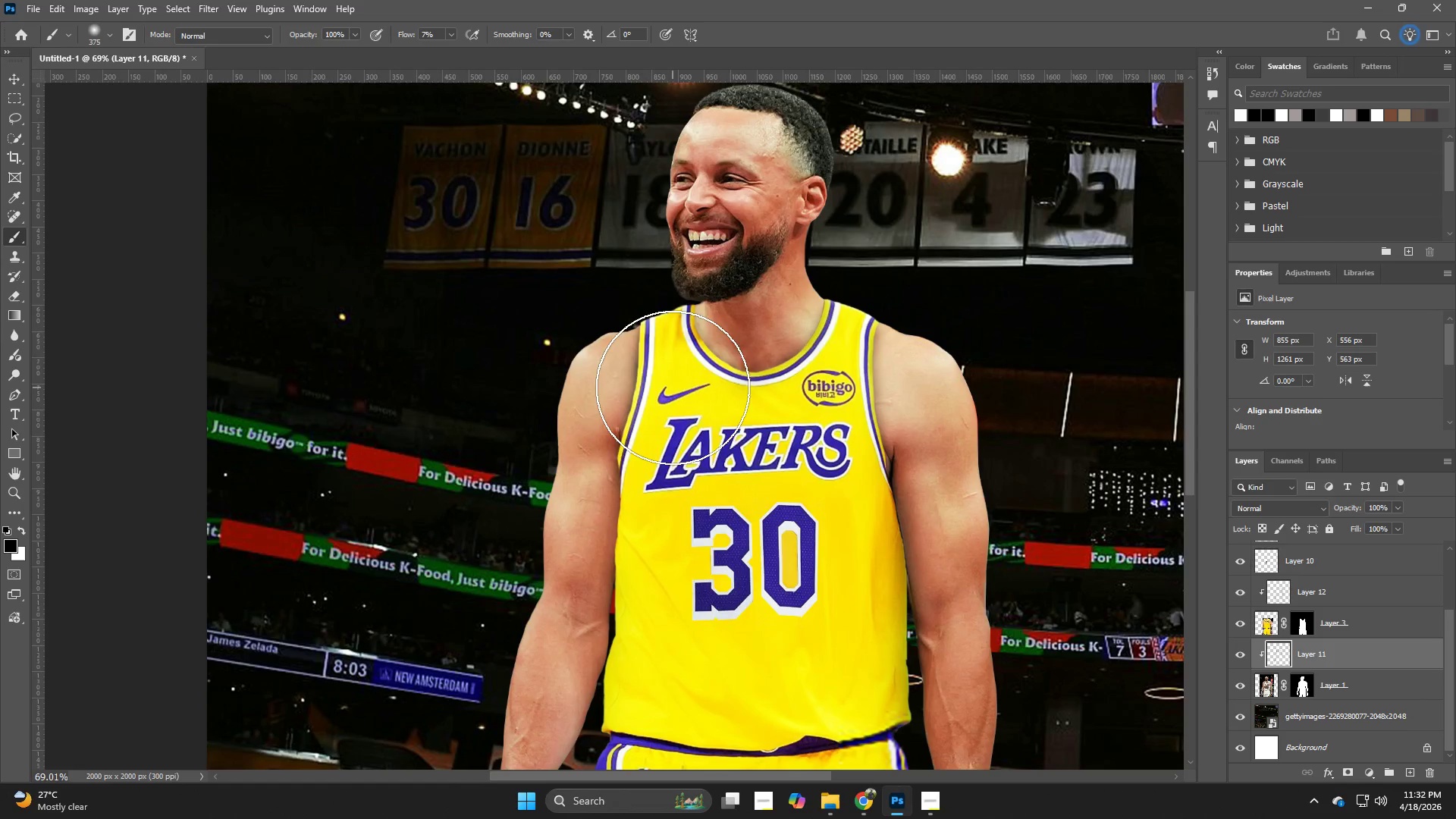 
left_click_drag(start_coordinate=[673, 388], to_coordinate=[672, 429])
 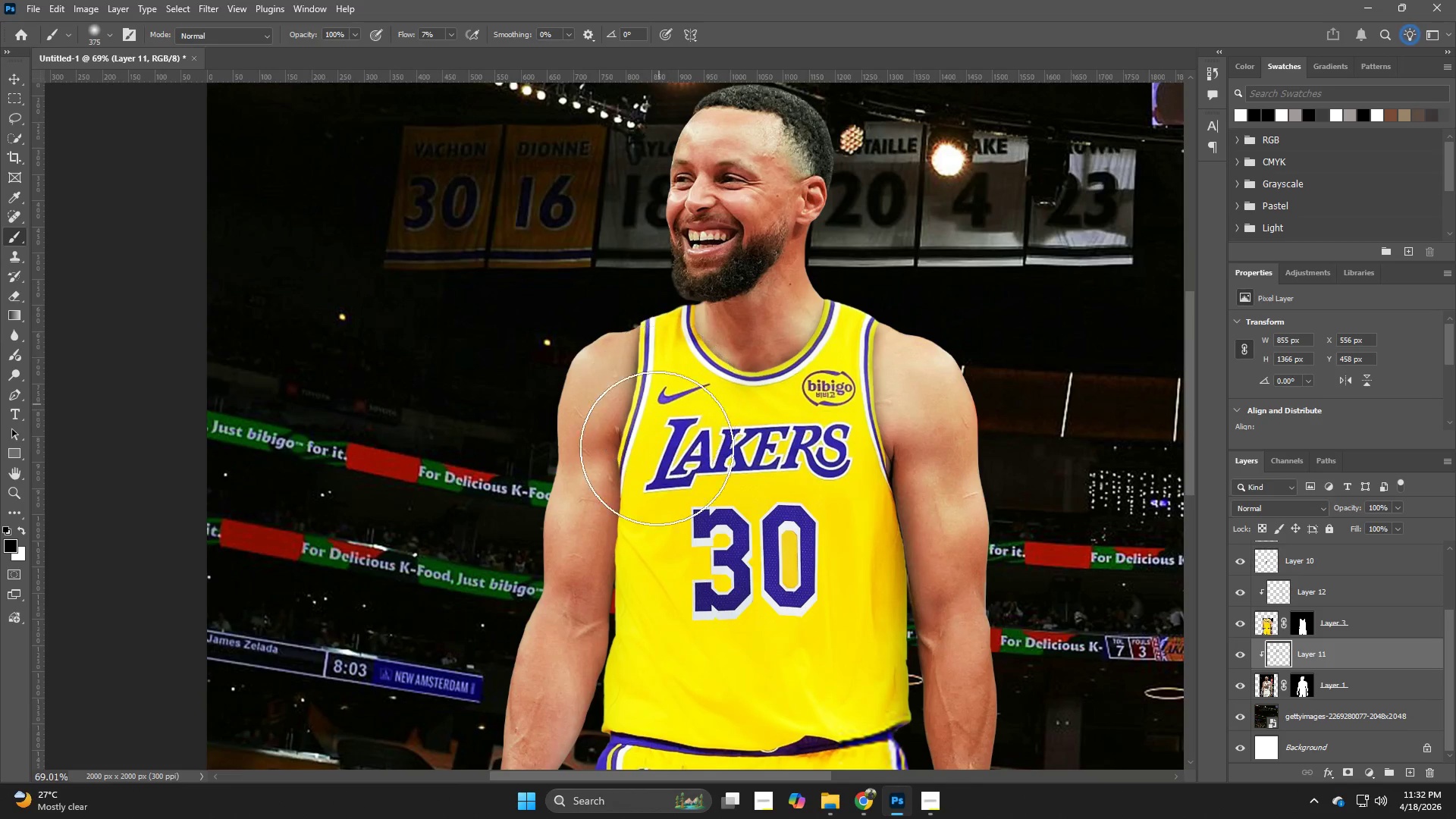 
left_click_drag(start_coordinate=[657, 448], to_coordinate=[654, 602])
 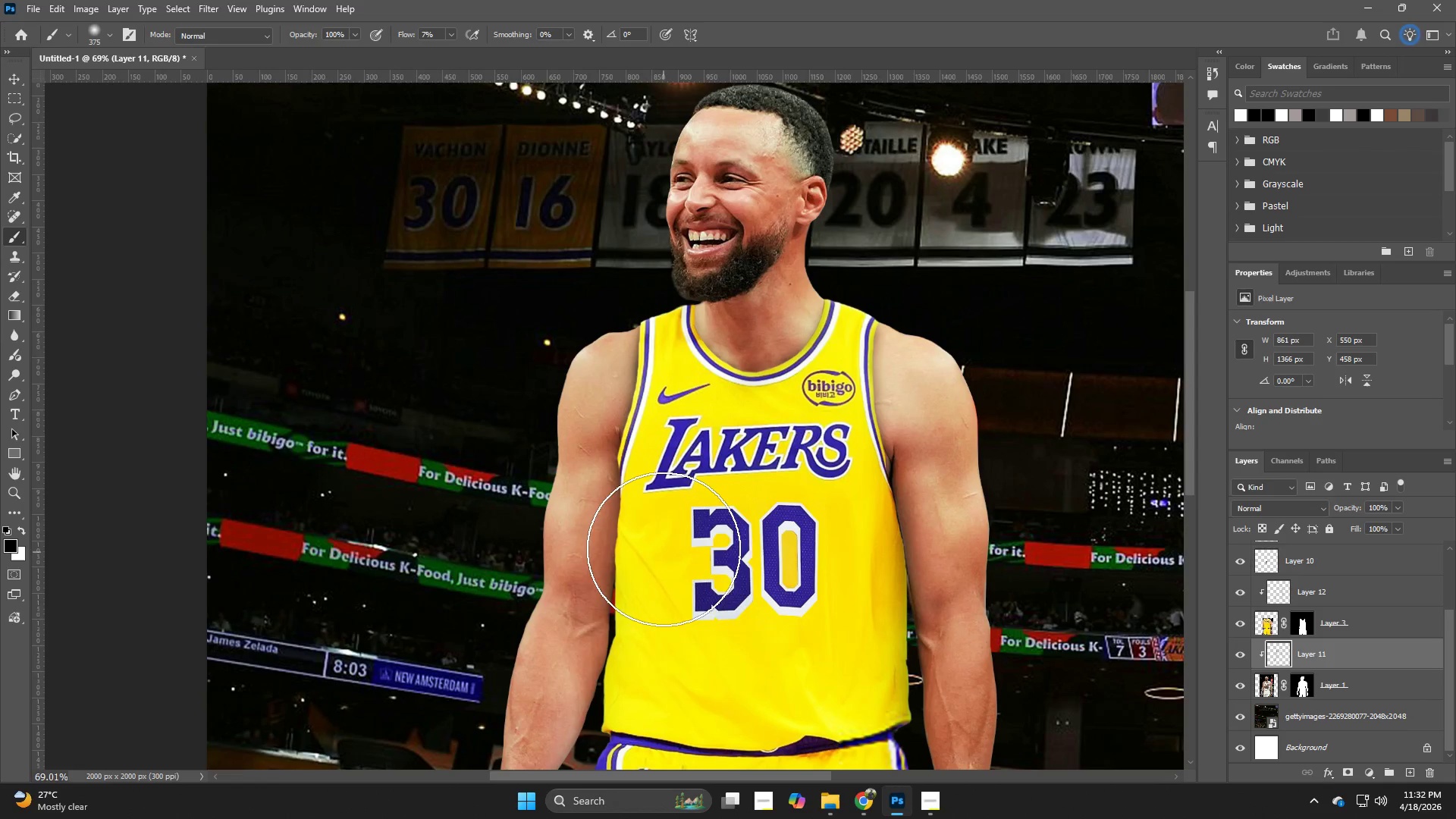 
left_click_drag(start_coordinate=[661, 576], to_coordinate=[652, 782])
 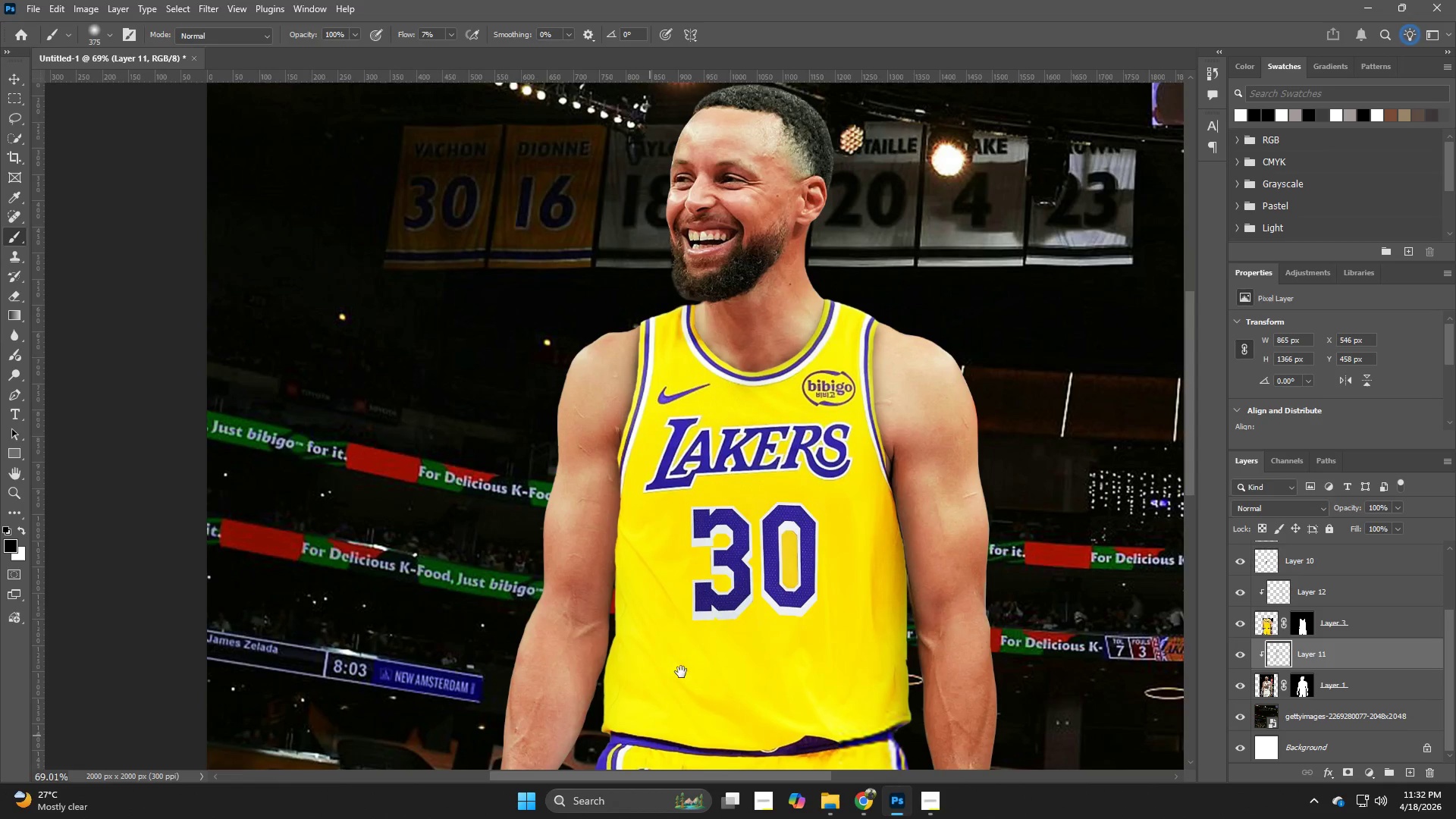 
hold_key(key=Space, duration=0.61)
 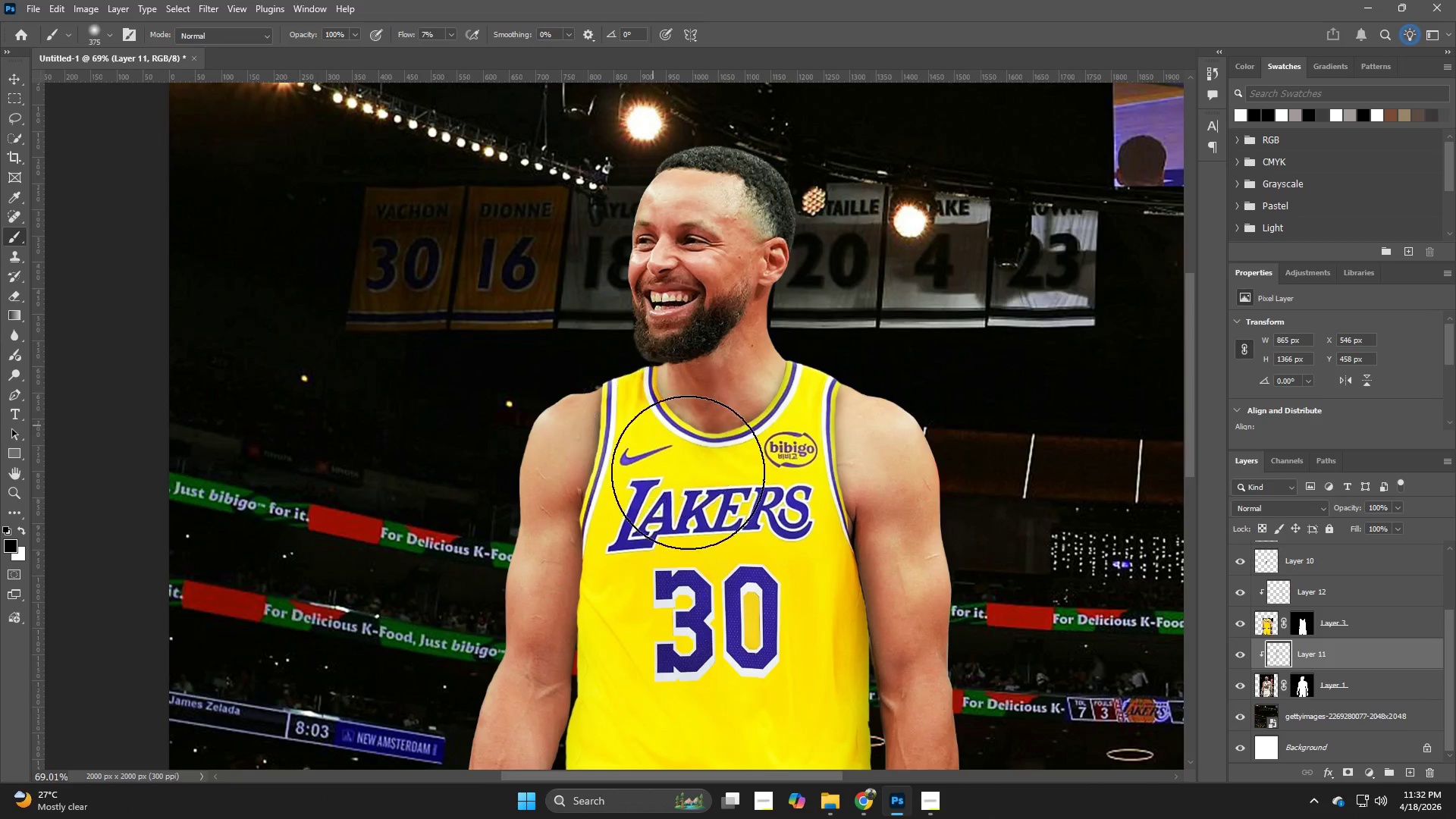 
left_click_drag(start_coordinate=[690, 626], to_coordinate=[667, 661])
 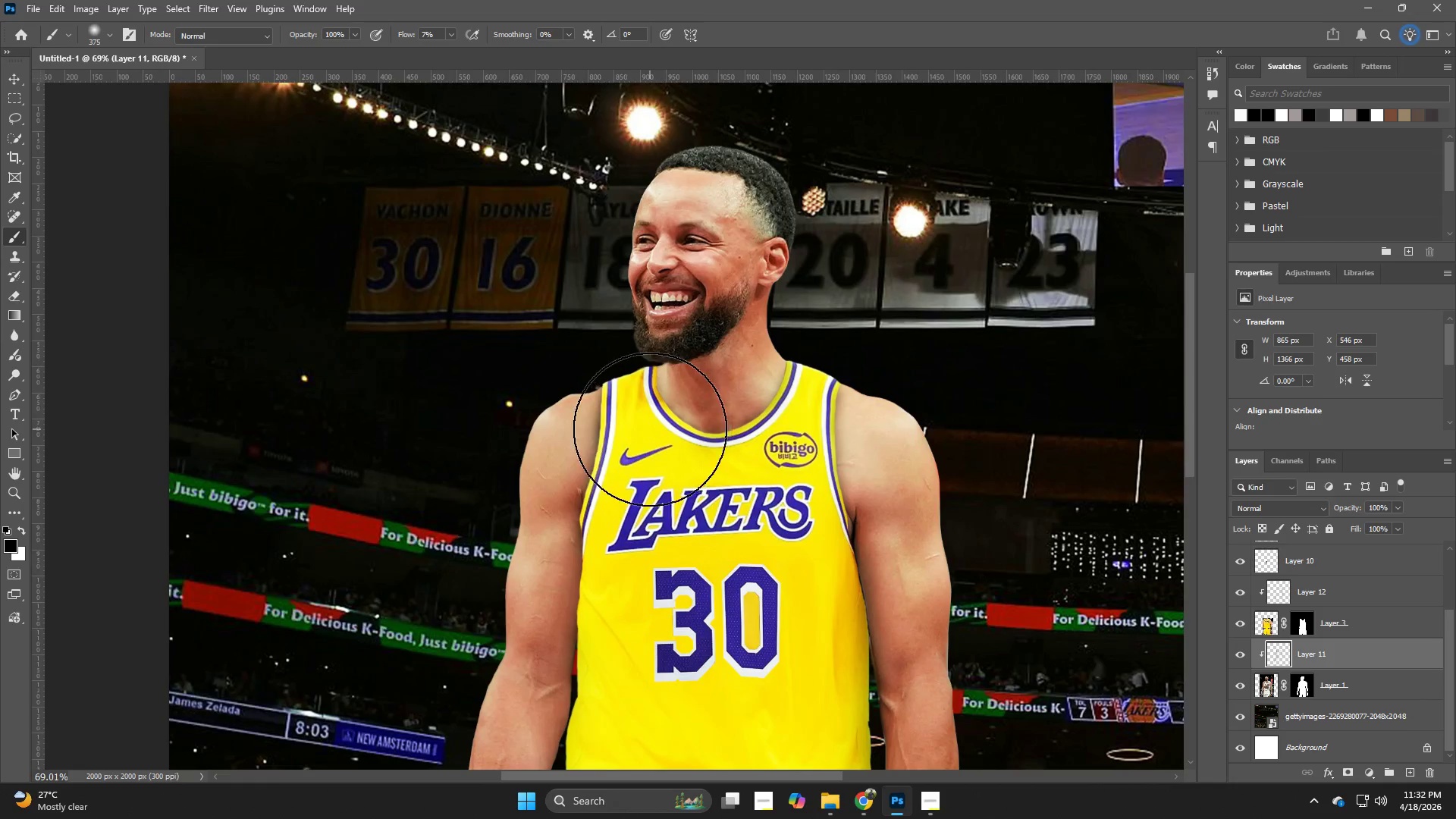 
left_click_drag(start_coordinate=[653, 425], to_coordinate=[695, 479])
 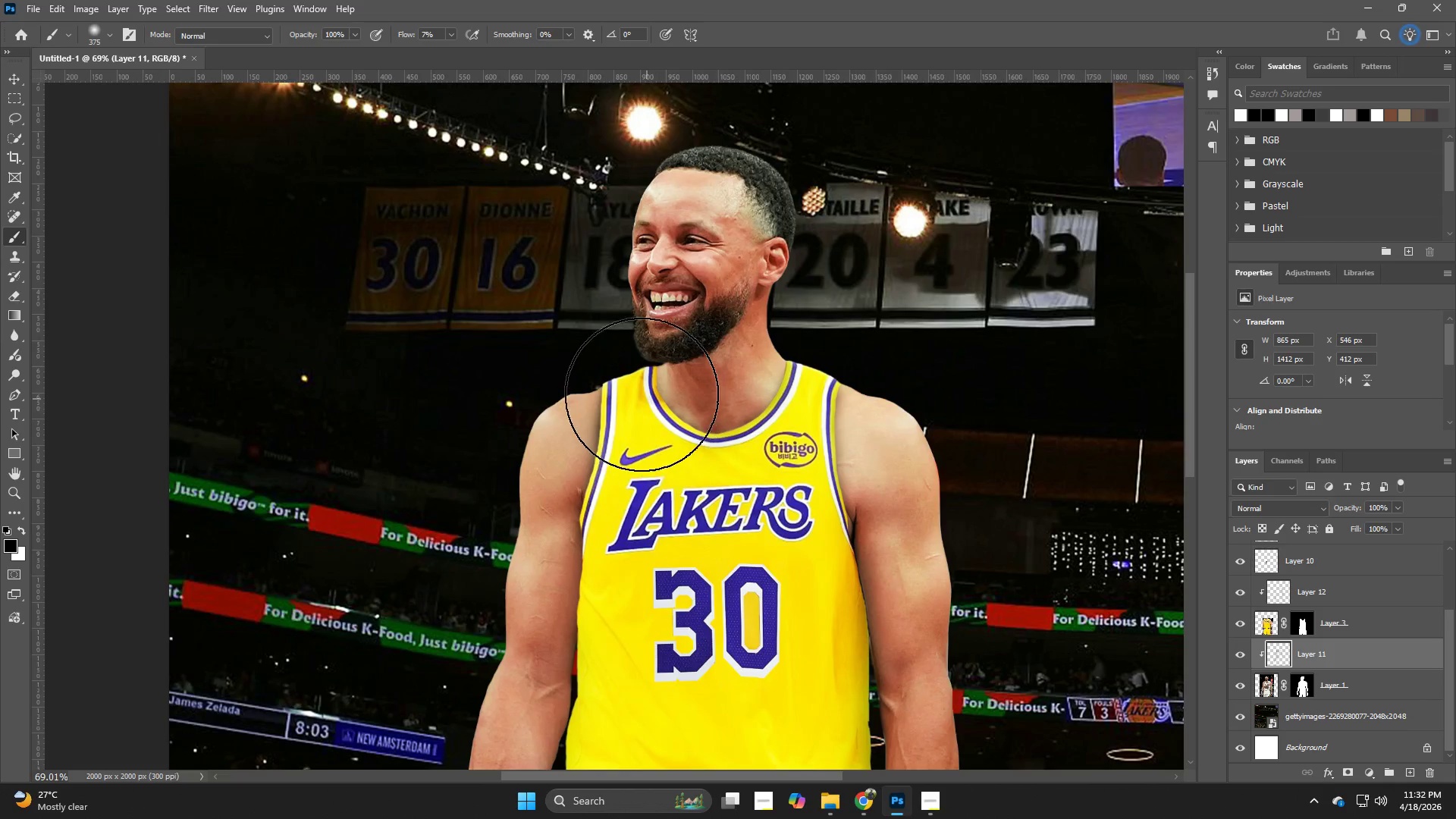 
left_click_drag(start_coordinate=[640, 393], to_coordinate=[672, 437])
 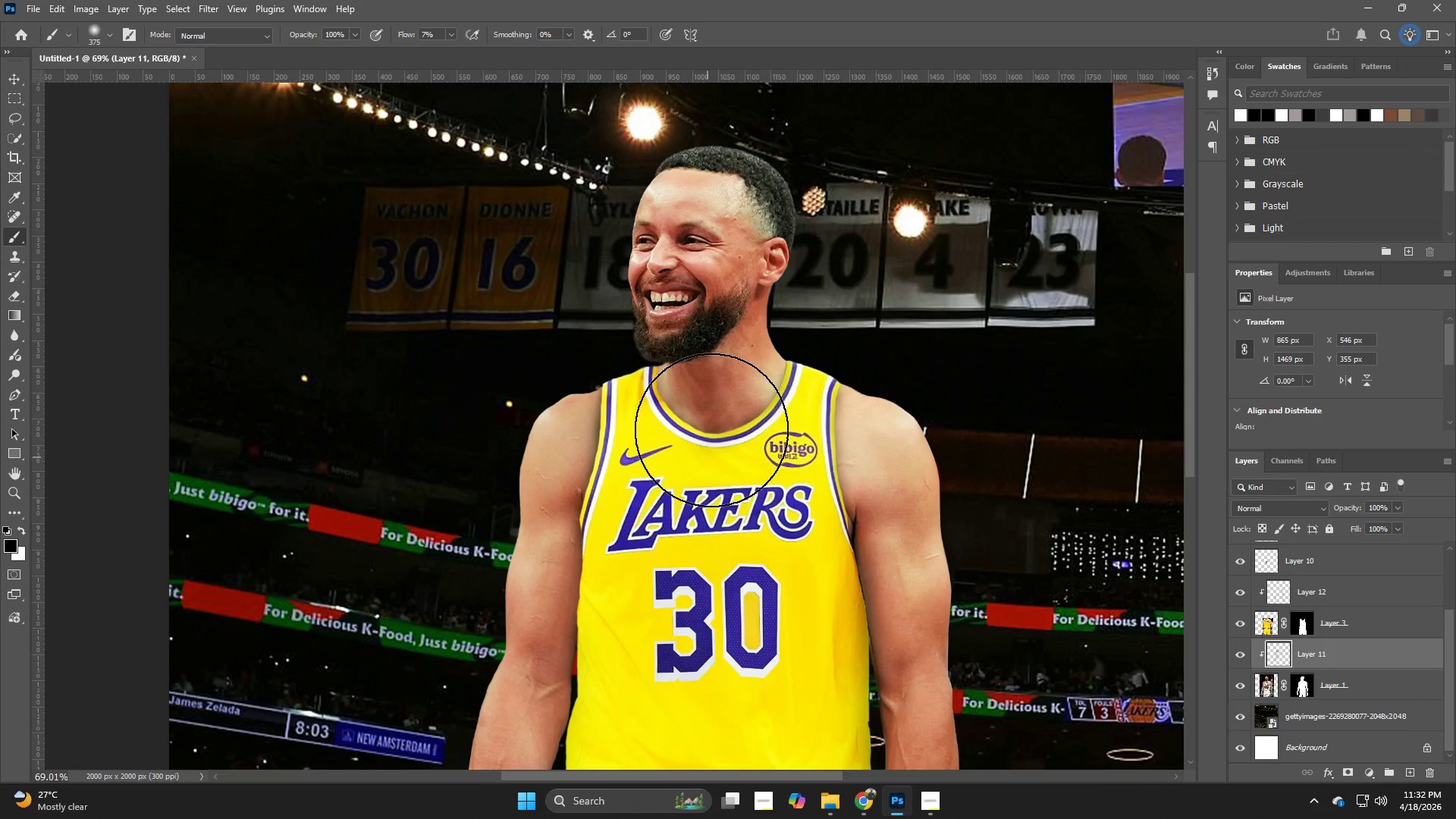 
left_click_drag(start_coordinate=[730, 438], to_coordinate=[776, 457])
 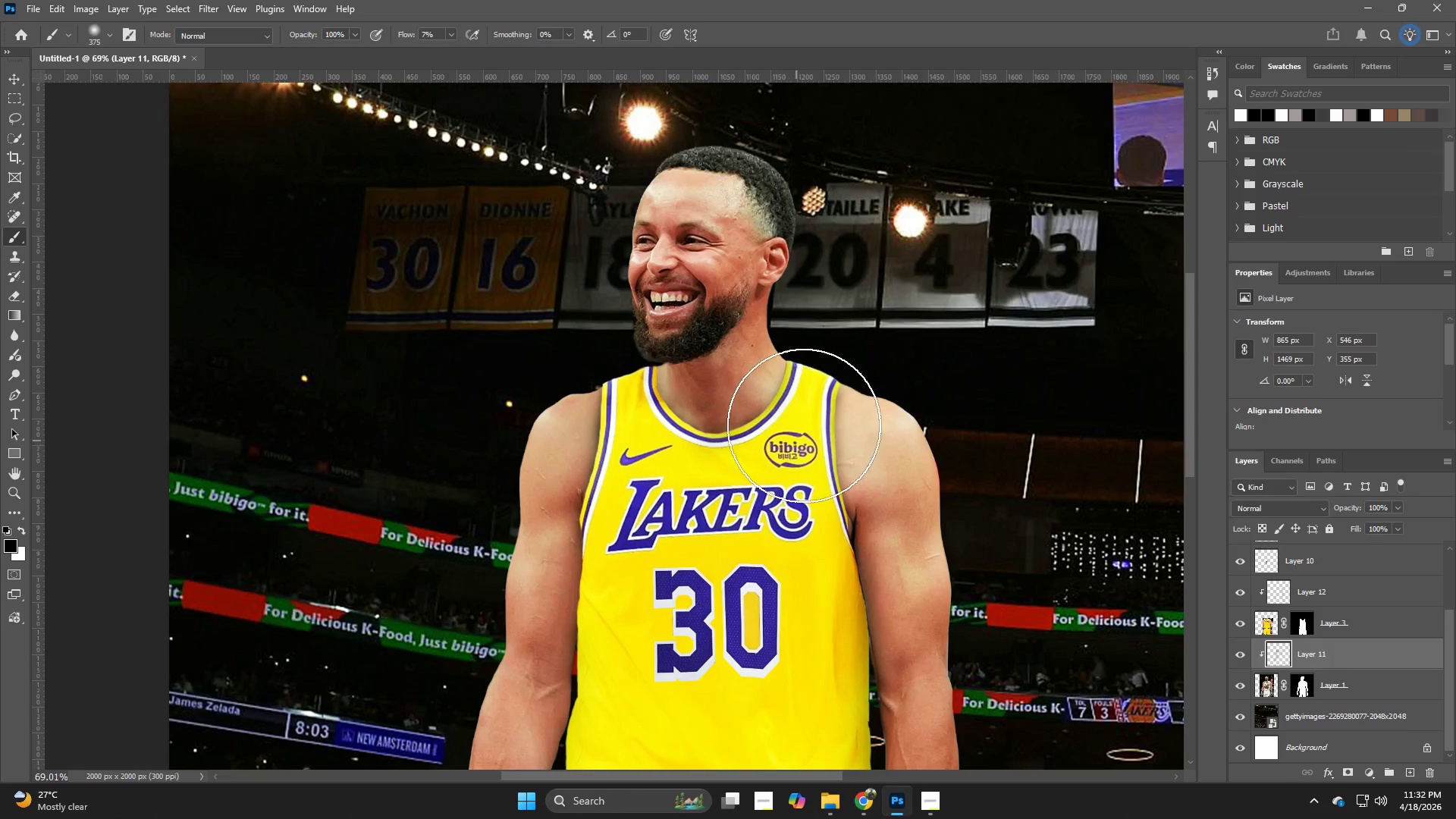 
left_click_drag(start_coordinate=[807, 422], to_coordinate=[785, 457])
 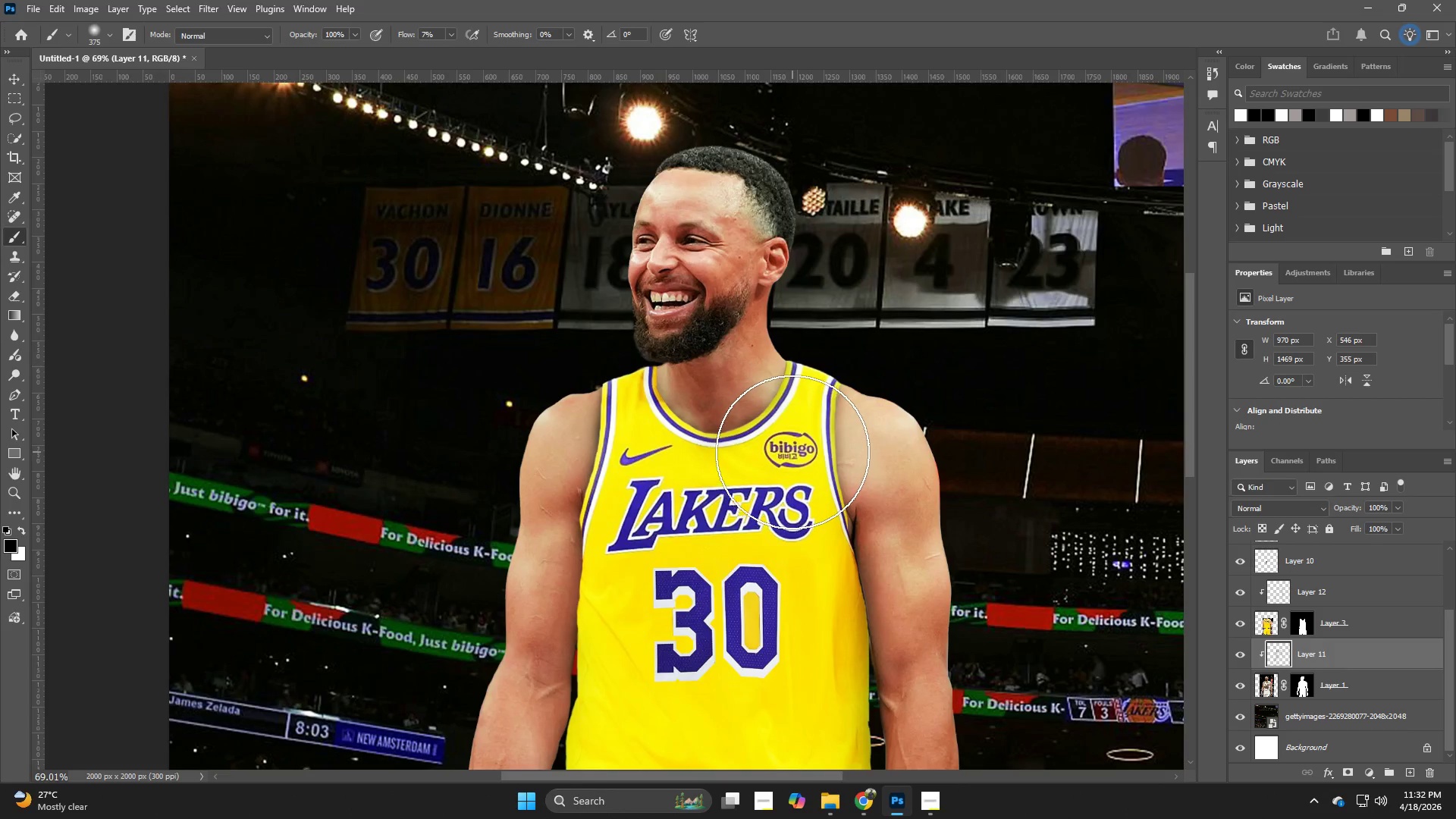 
left_click_drag(start_coordinate=[792, 452], to_coordinate=[824, 642])
 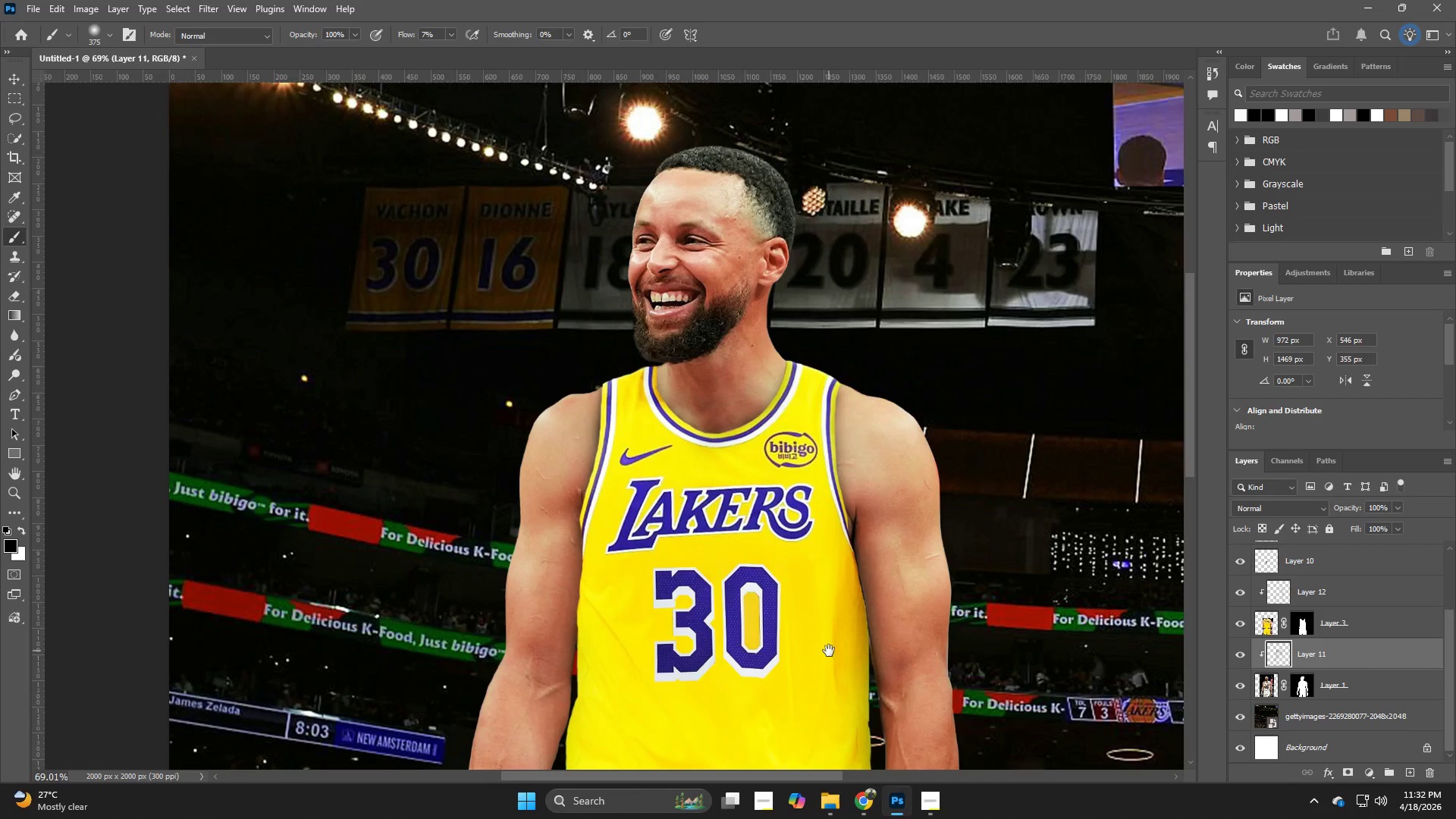 
hold_key(key=Space, duration=0.44)
 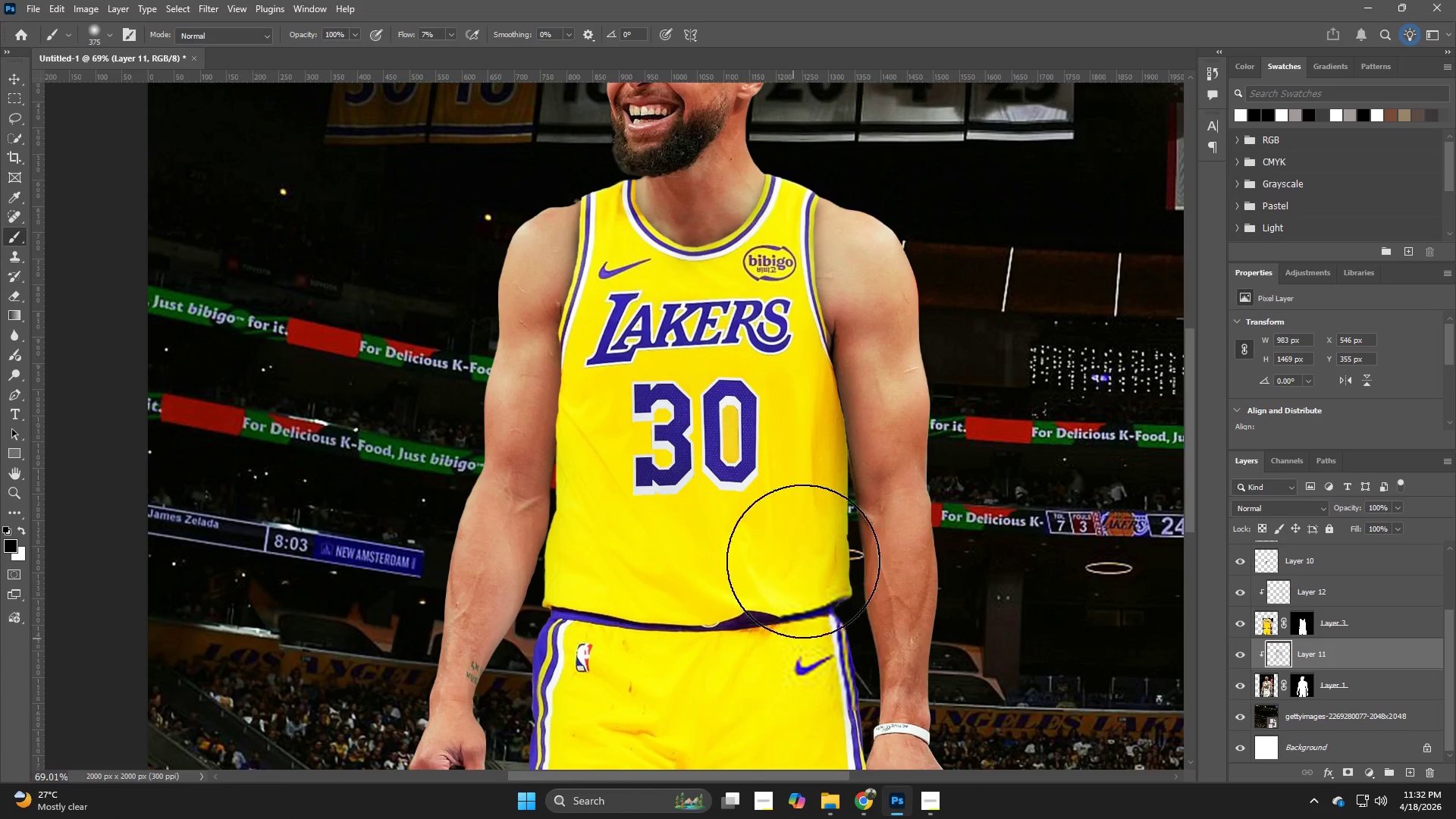 
left_click_drag(start_coordinate=[815, 586], to_coordinate=[794, 400])
 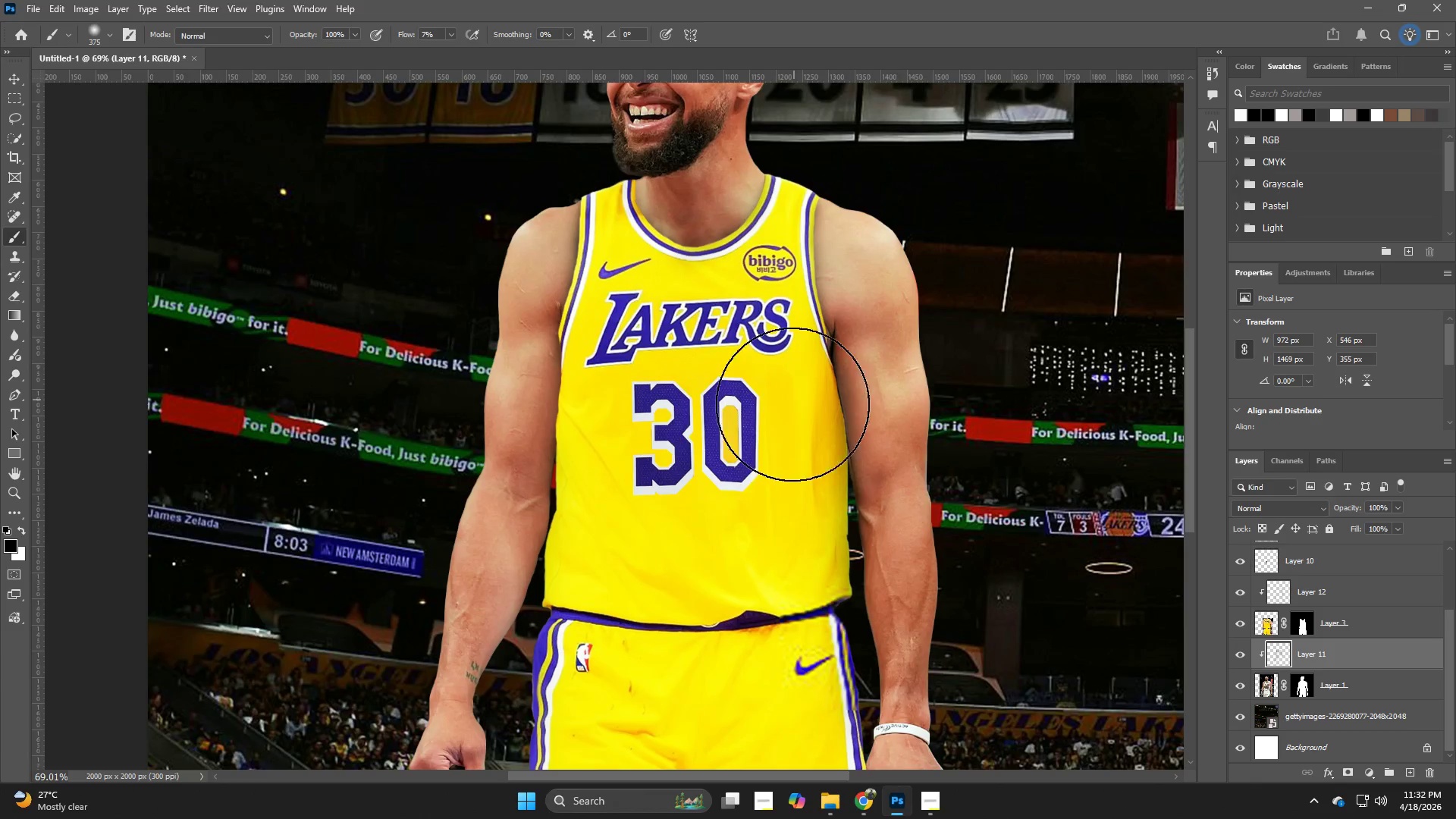 
left_click_drag(start_coordinate=[792, 410], to_coordinate=[781, 700])
 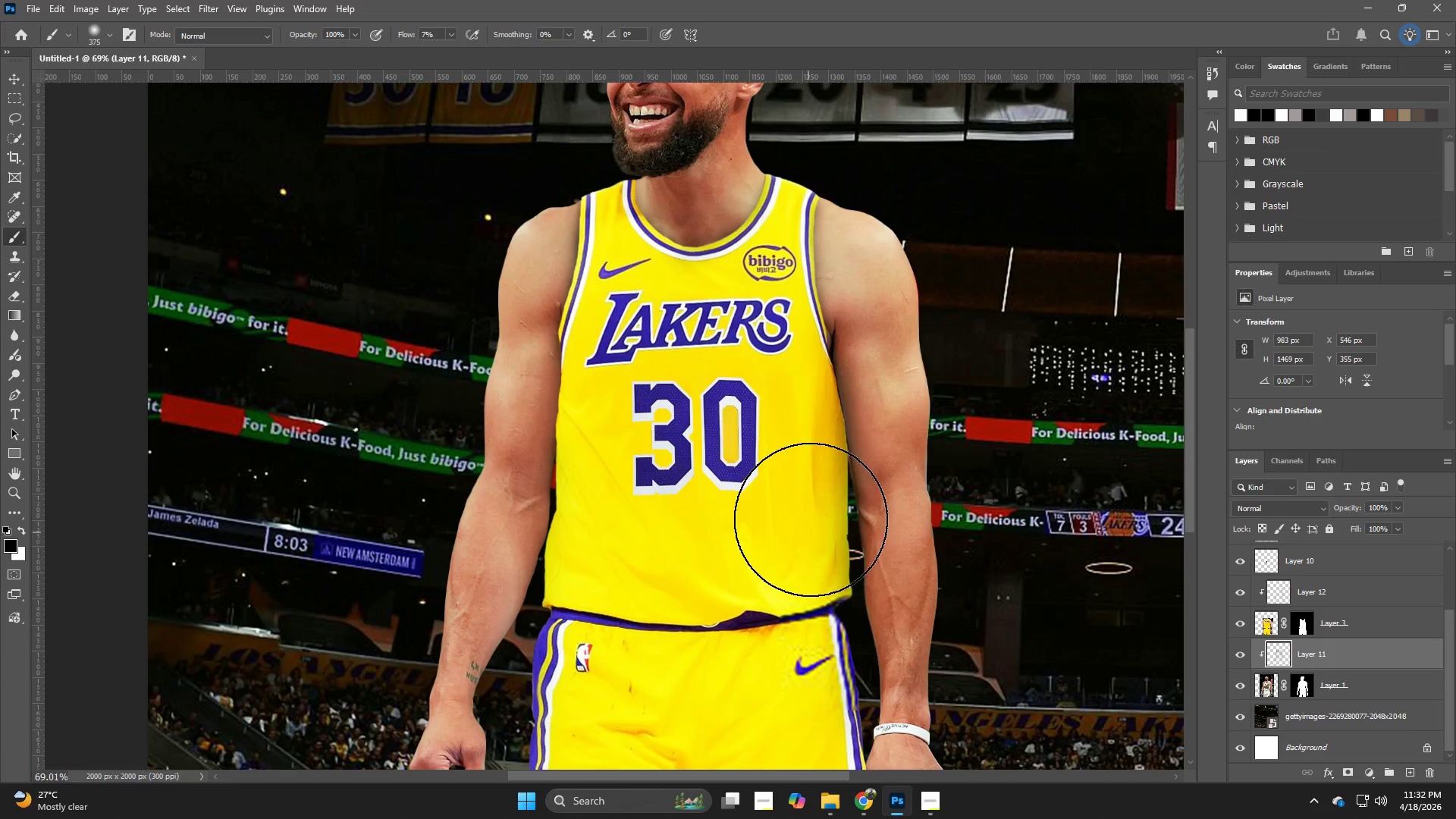 
left_click_drag(start_coordinate=[811, 519], to_coordinate=[821, 728])
 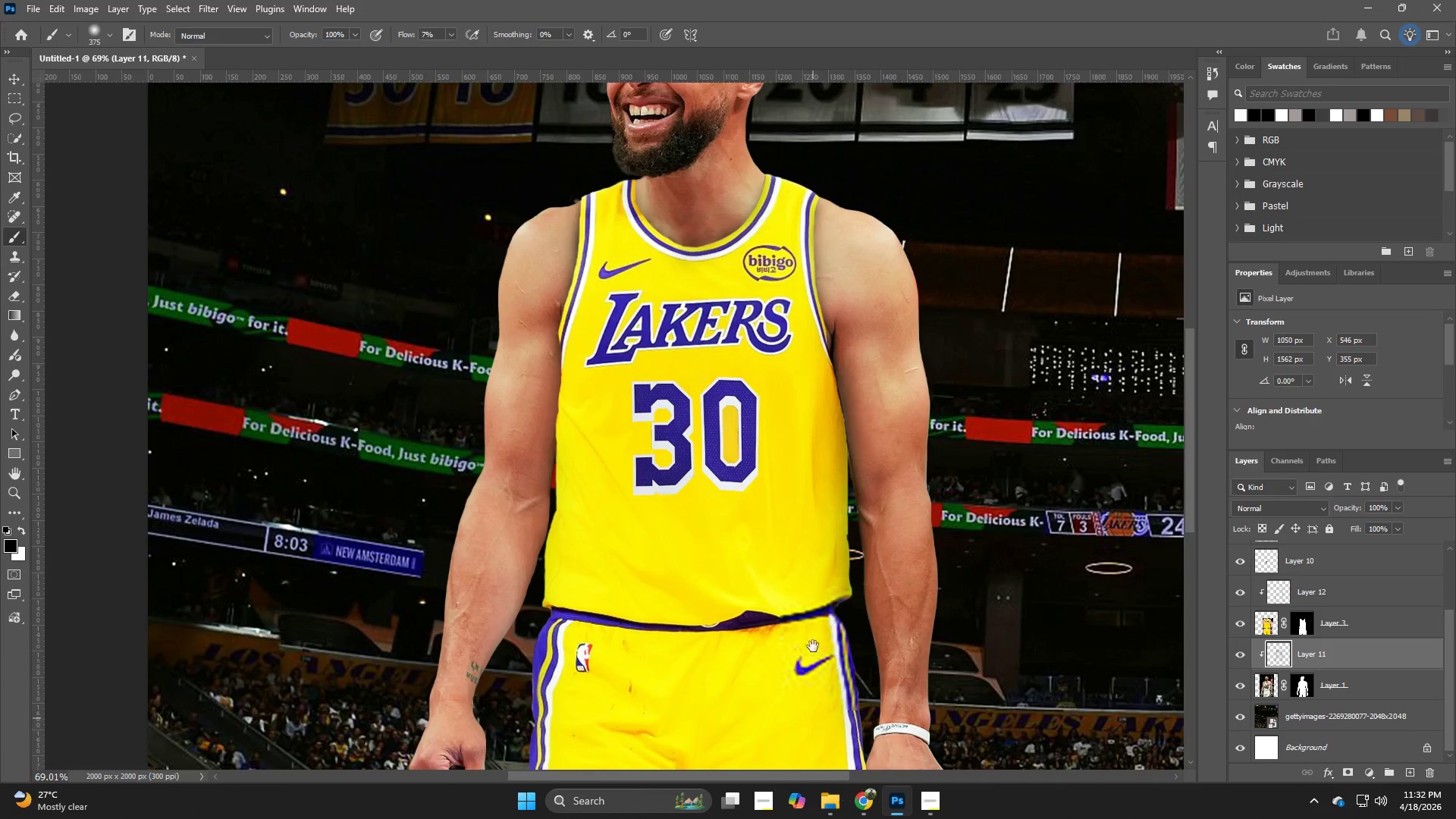 
hold_key(key=Space, duration=0.52)
 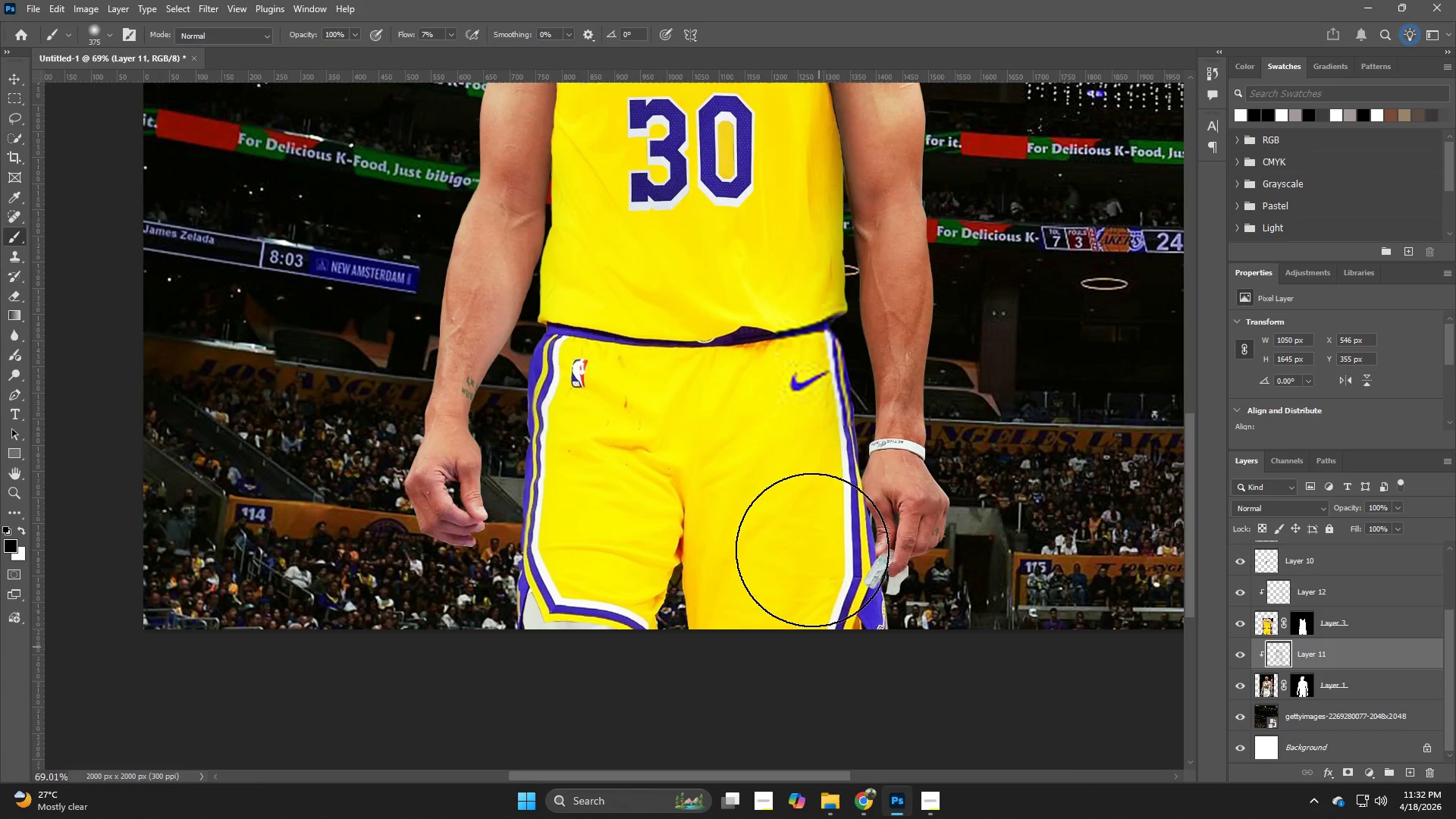 
left_click_drag(start_coordinate=[813, 629], to_coordinate=[808, 345])
 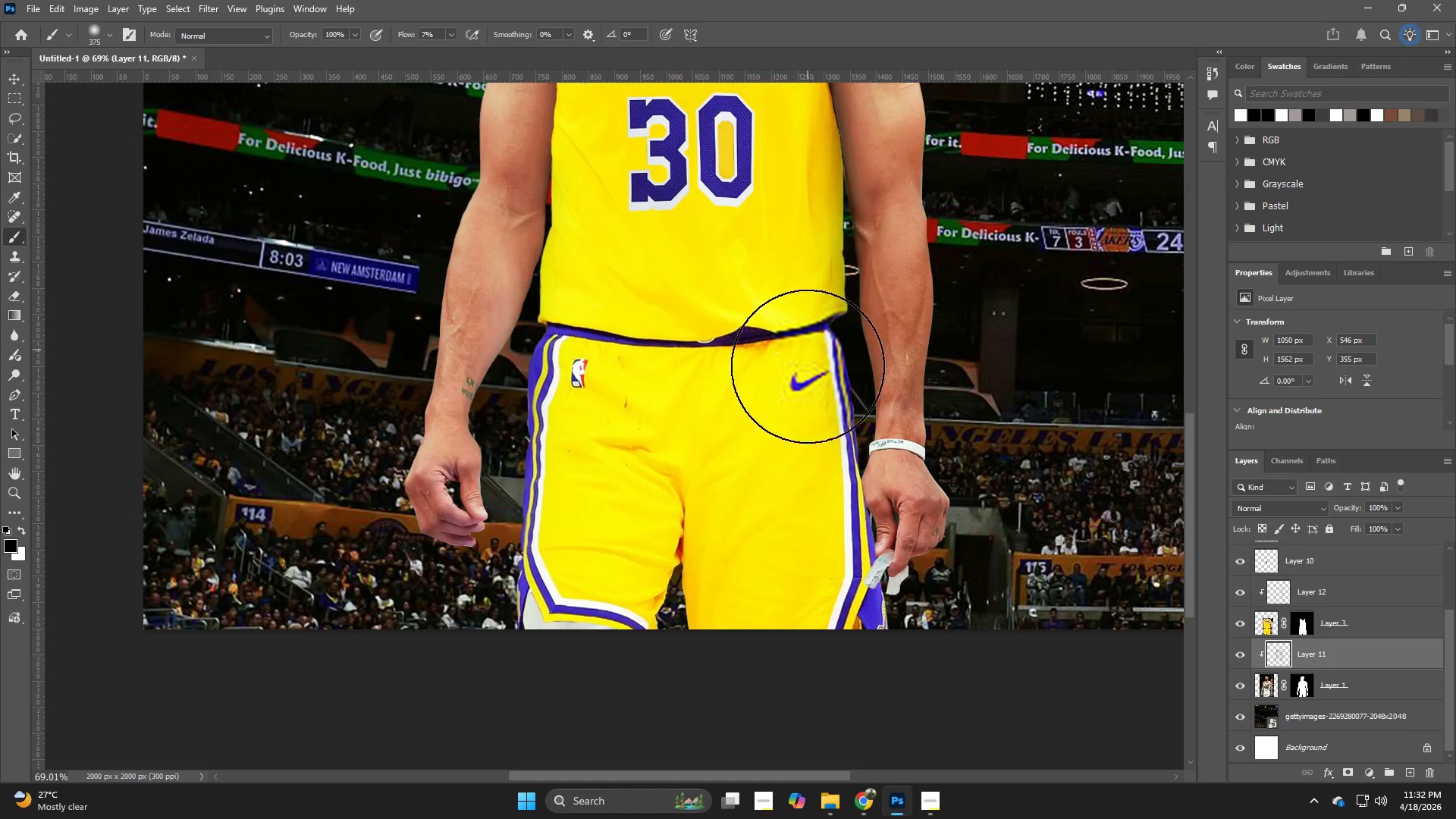 
left_click_drag(start_coordinate=[806, 425], to_coordinate=[821, 709])
 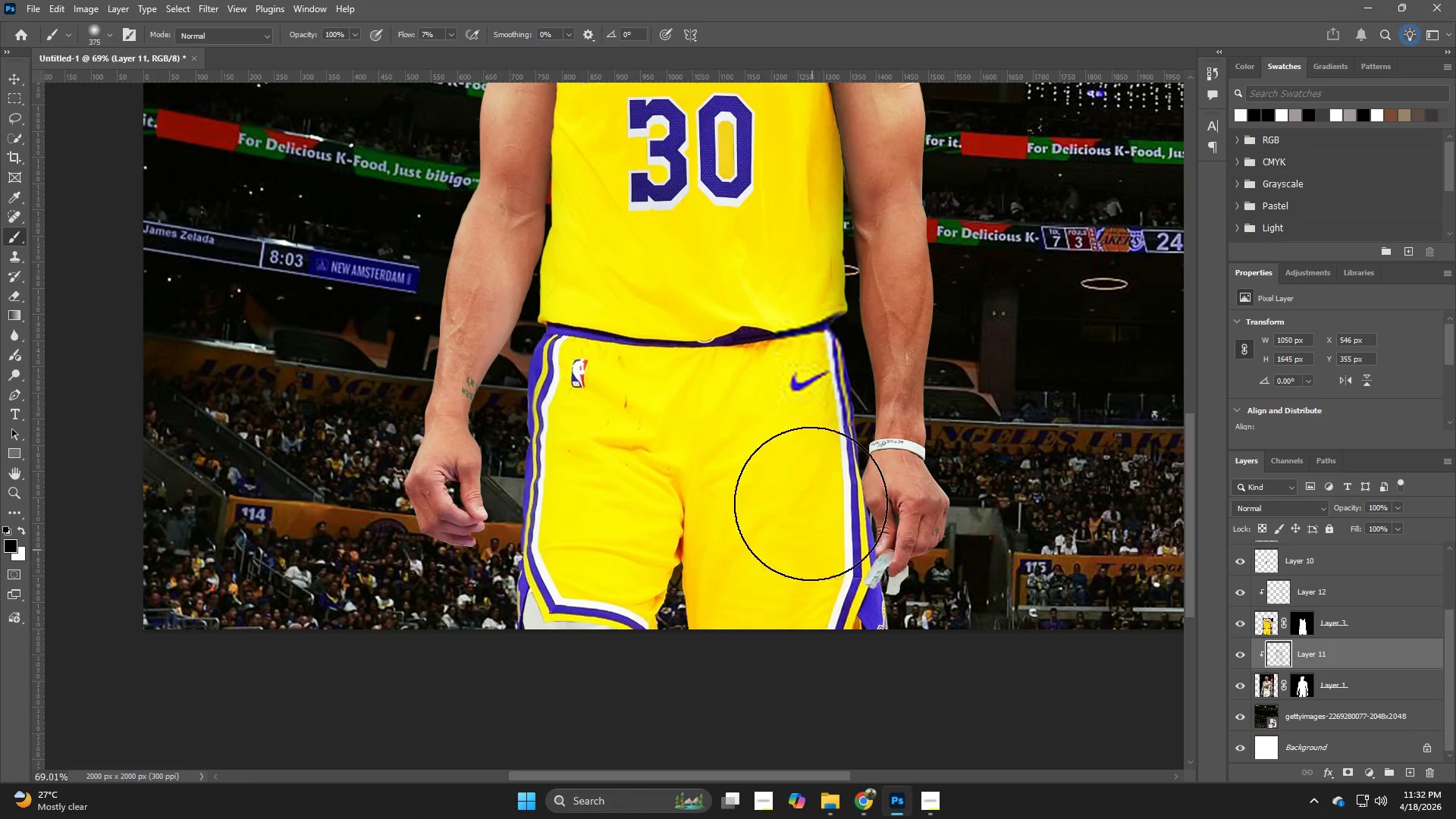 
left_click_drag(start_coordinate=[810, 503], to_coordinate=[793, 627])
 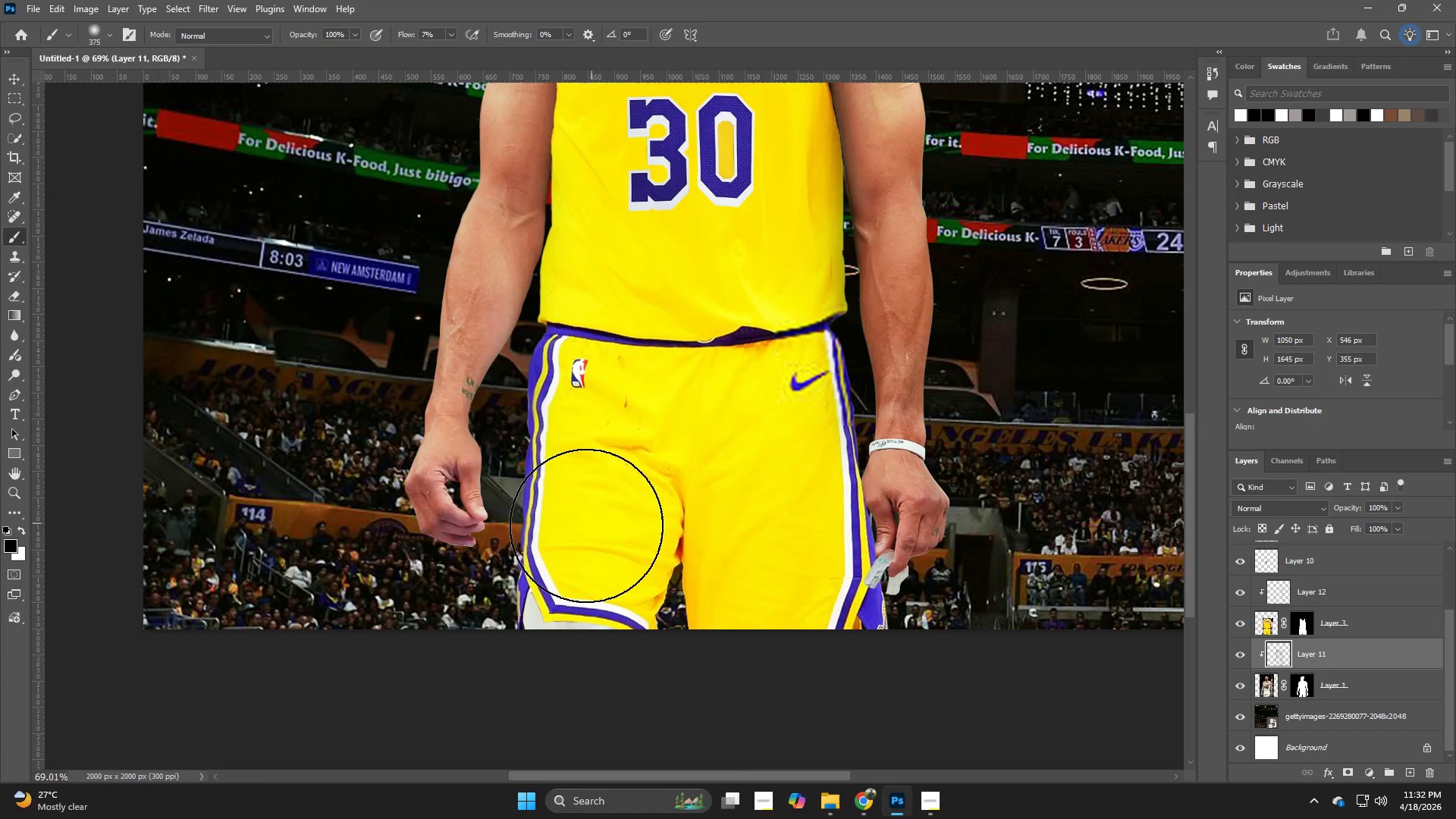 
left_click_drag(start_coordinate=[558, 524], to_coordinate=[513, 423])
 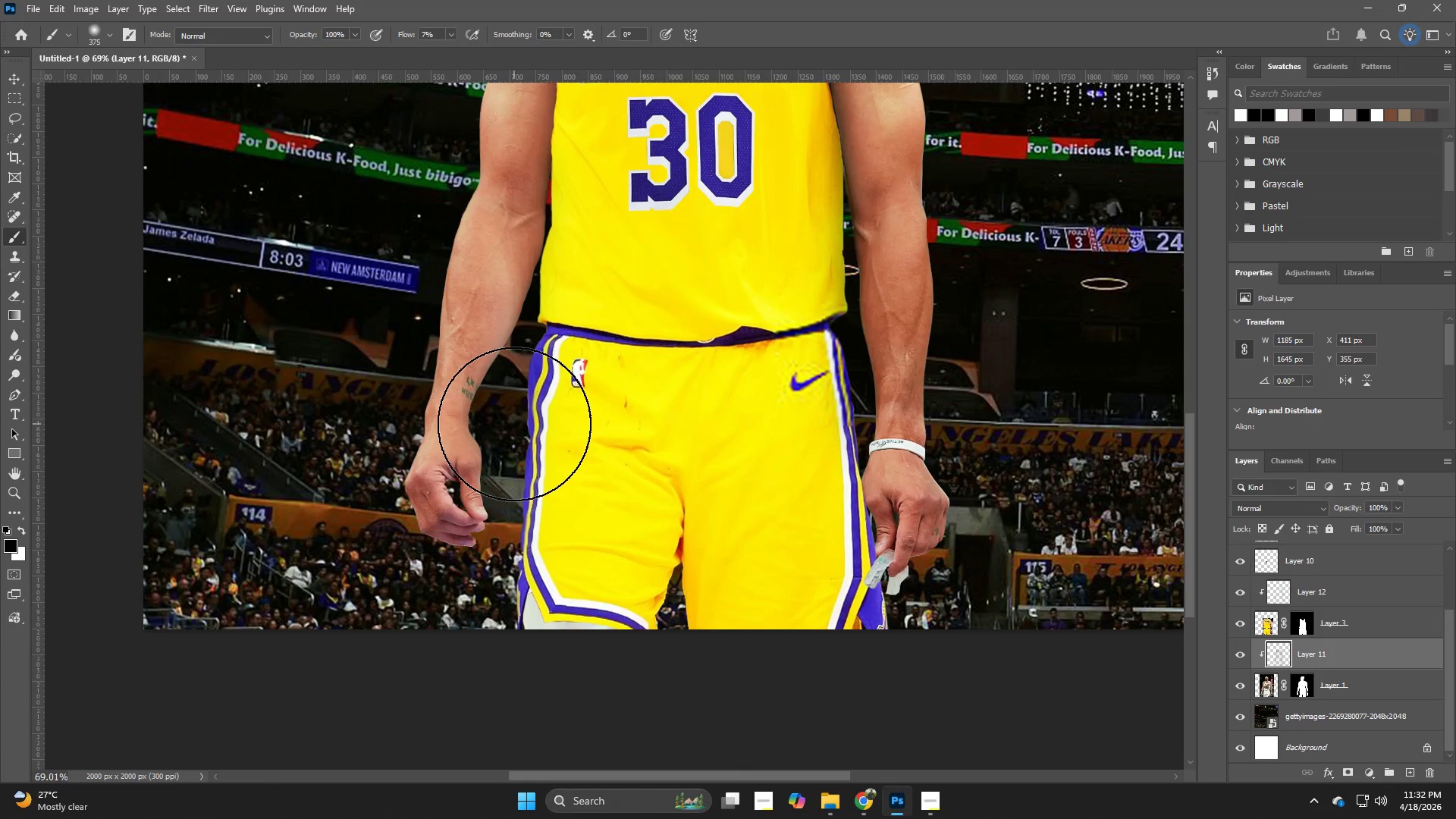 
left_click_drag(start_coordinate=[514, 424], to_coordinate=[581, 246])
 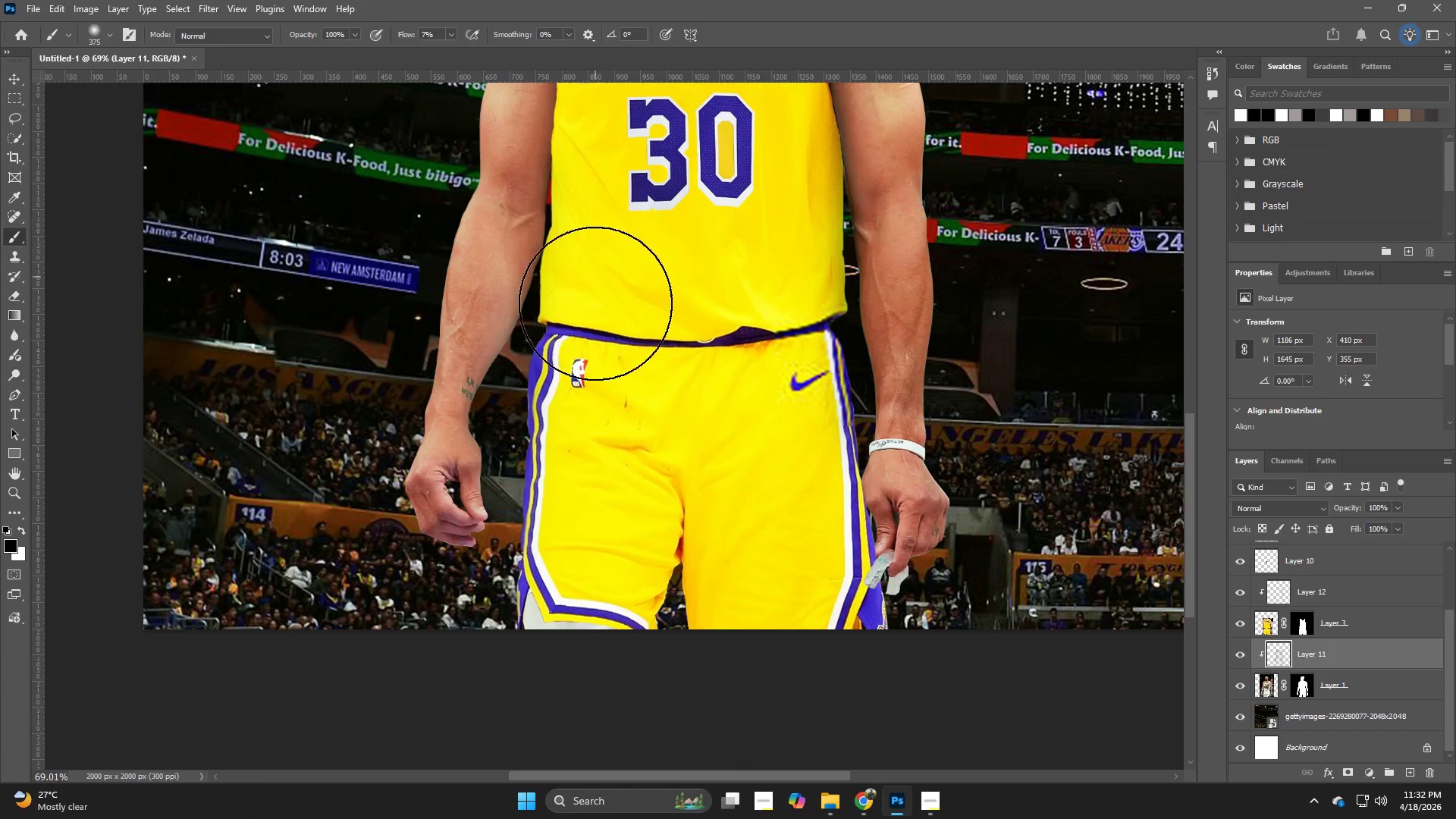 
hold_key(key=Z, duration=0.47)
 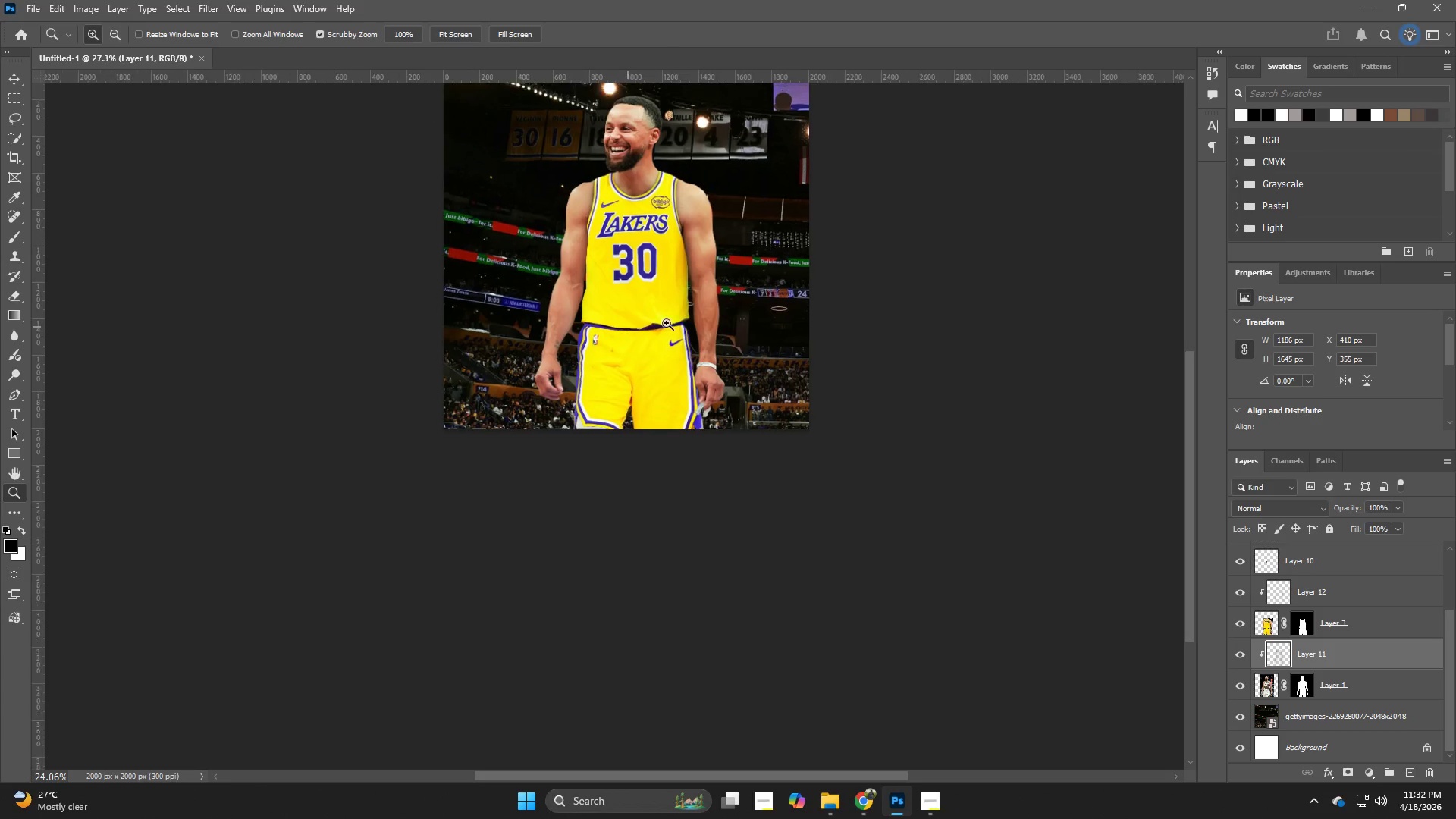 
left_click_drag(start_coordinate=[595, 322], to_coordinate=[532, 348])
 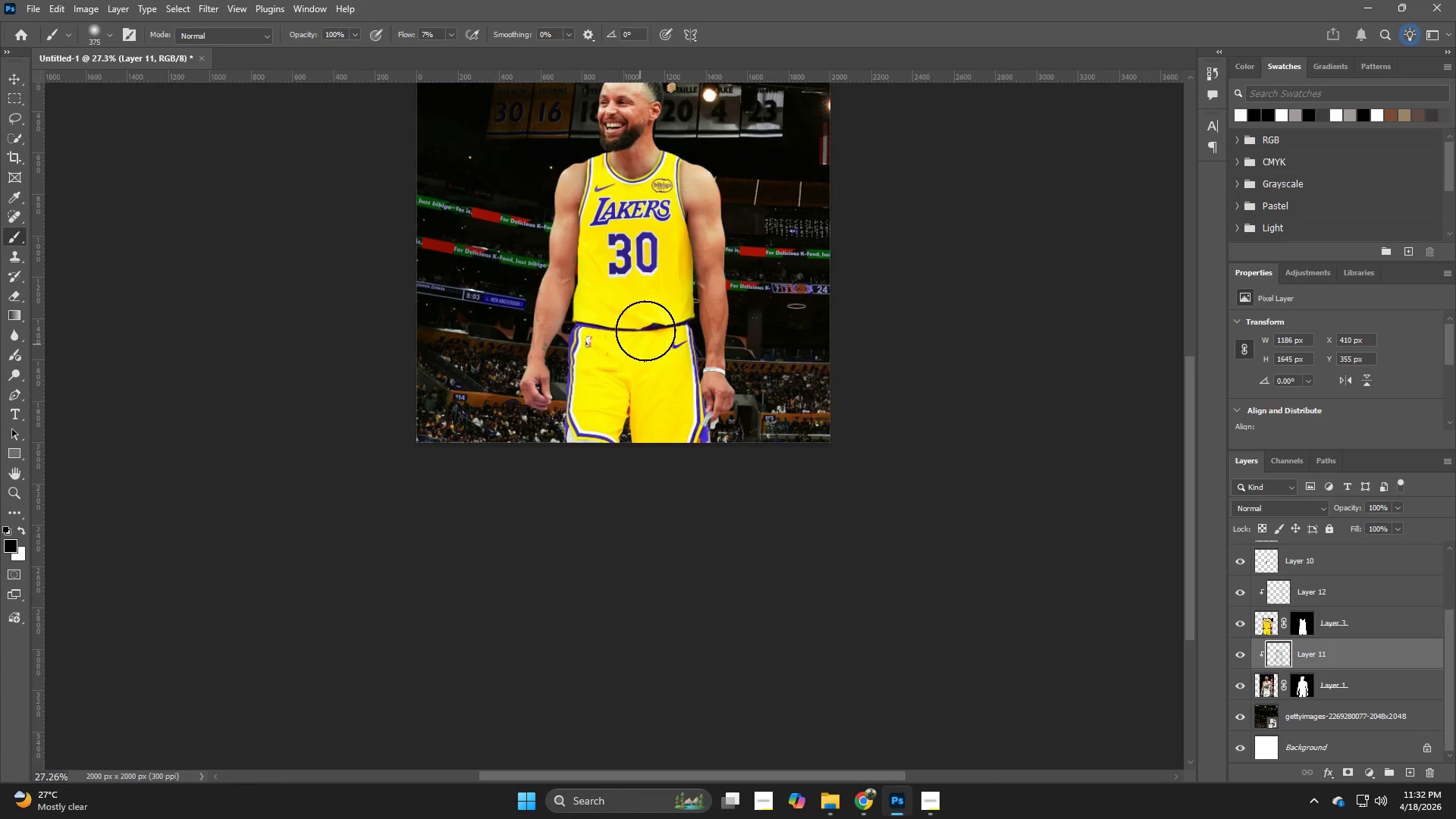 
key(Z)
 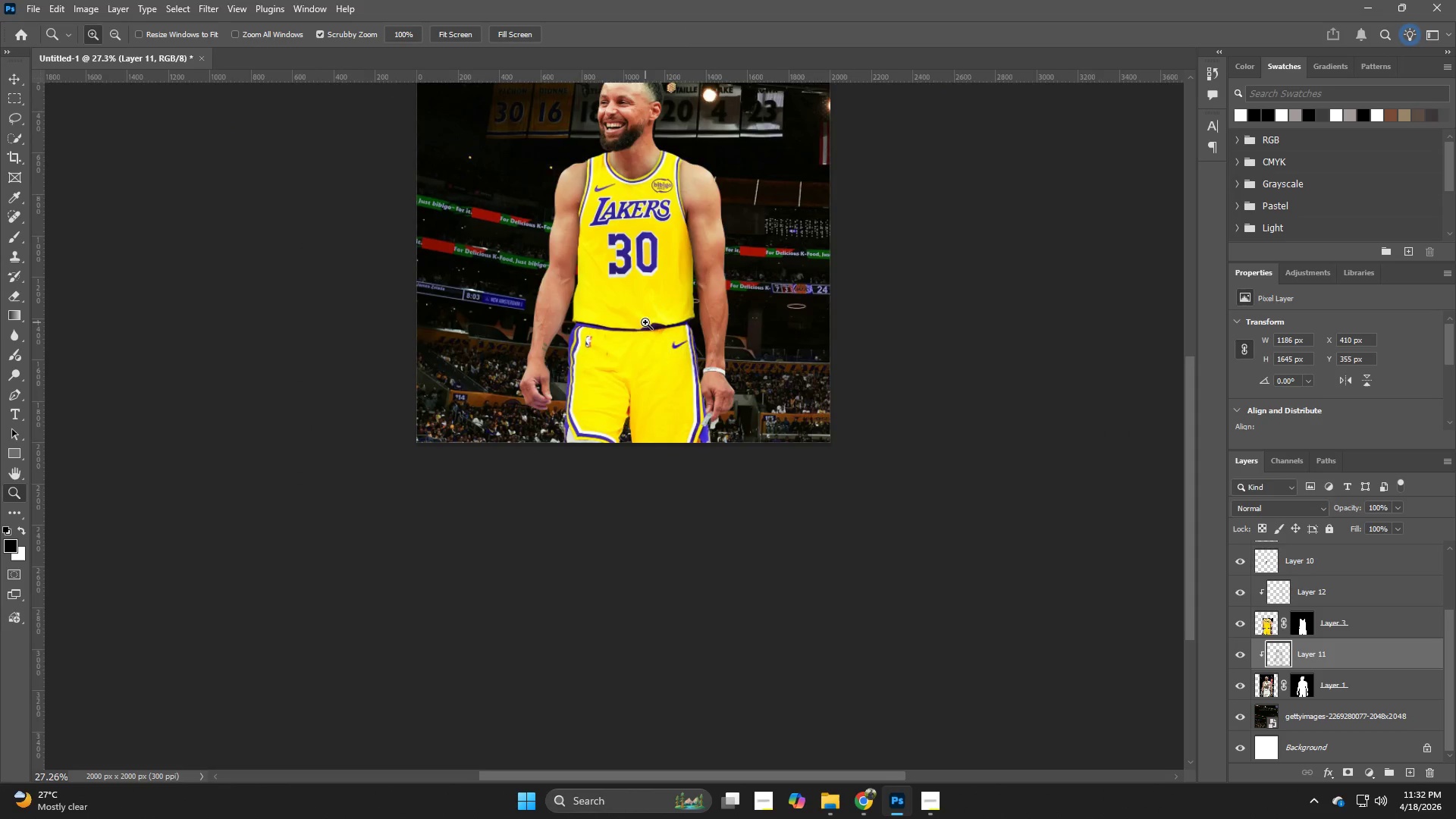 
left_click_drag(start_coordinate=[645, 322], to_coordinate=[628, 327])
 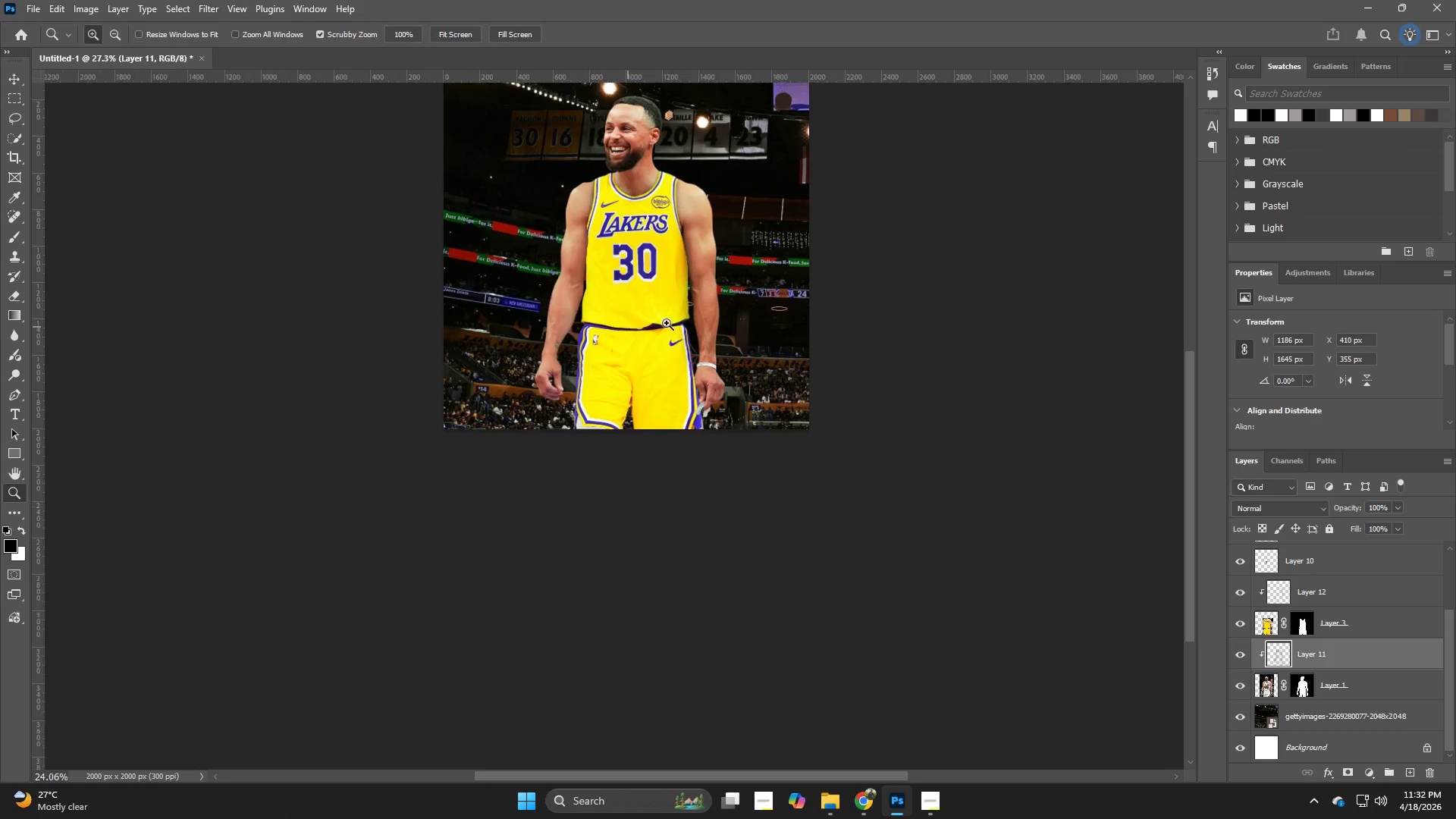 
hold_key(key=Space, duration=0.69)
 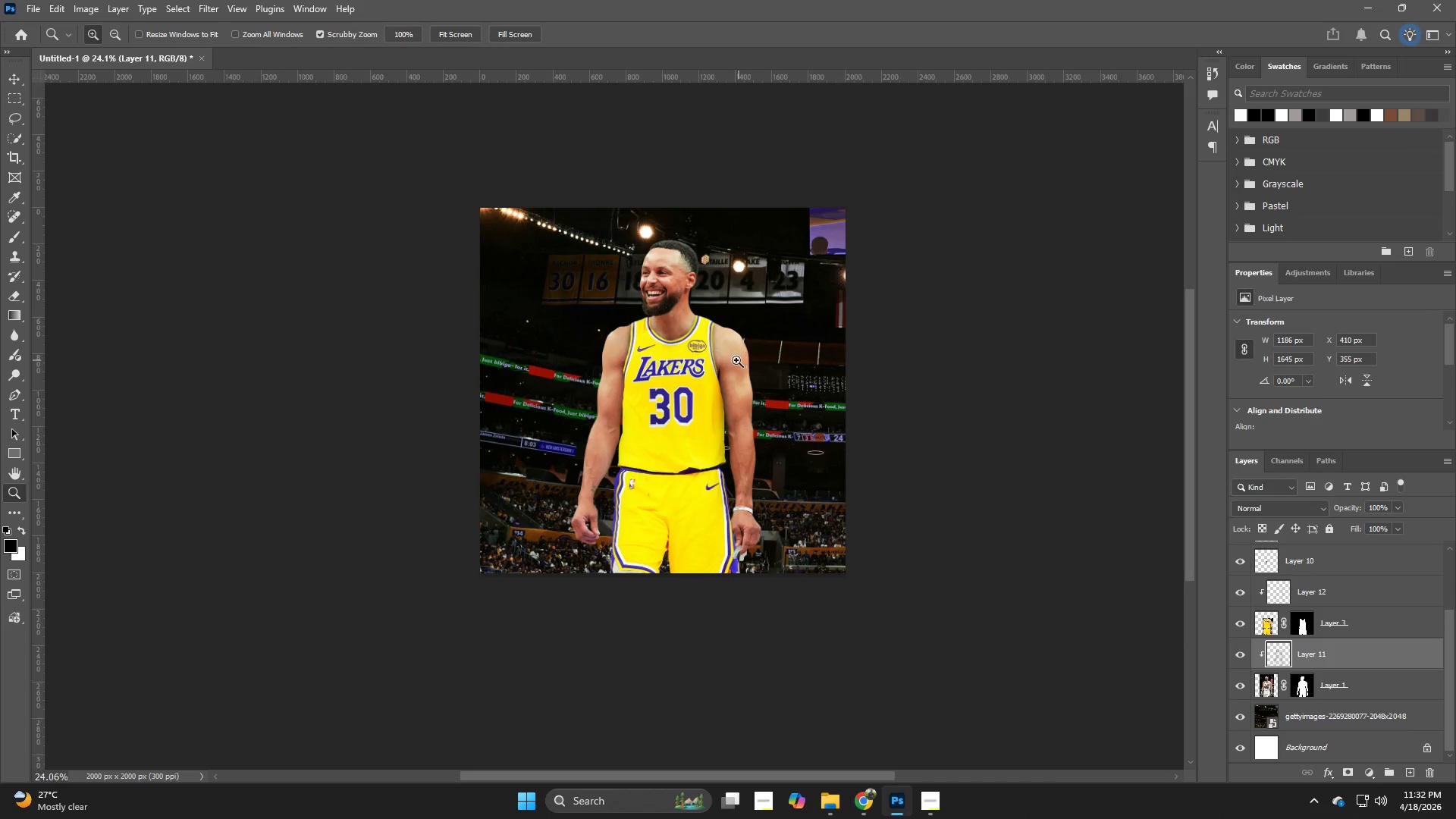 
left_click_drag(start_coordinate=[708, 297], to_coordinate=[745, 441])
 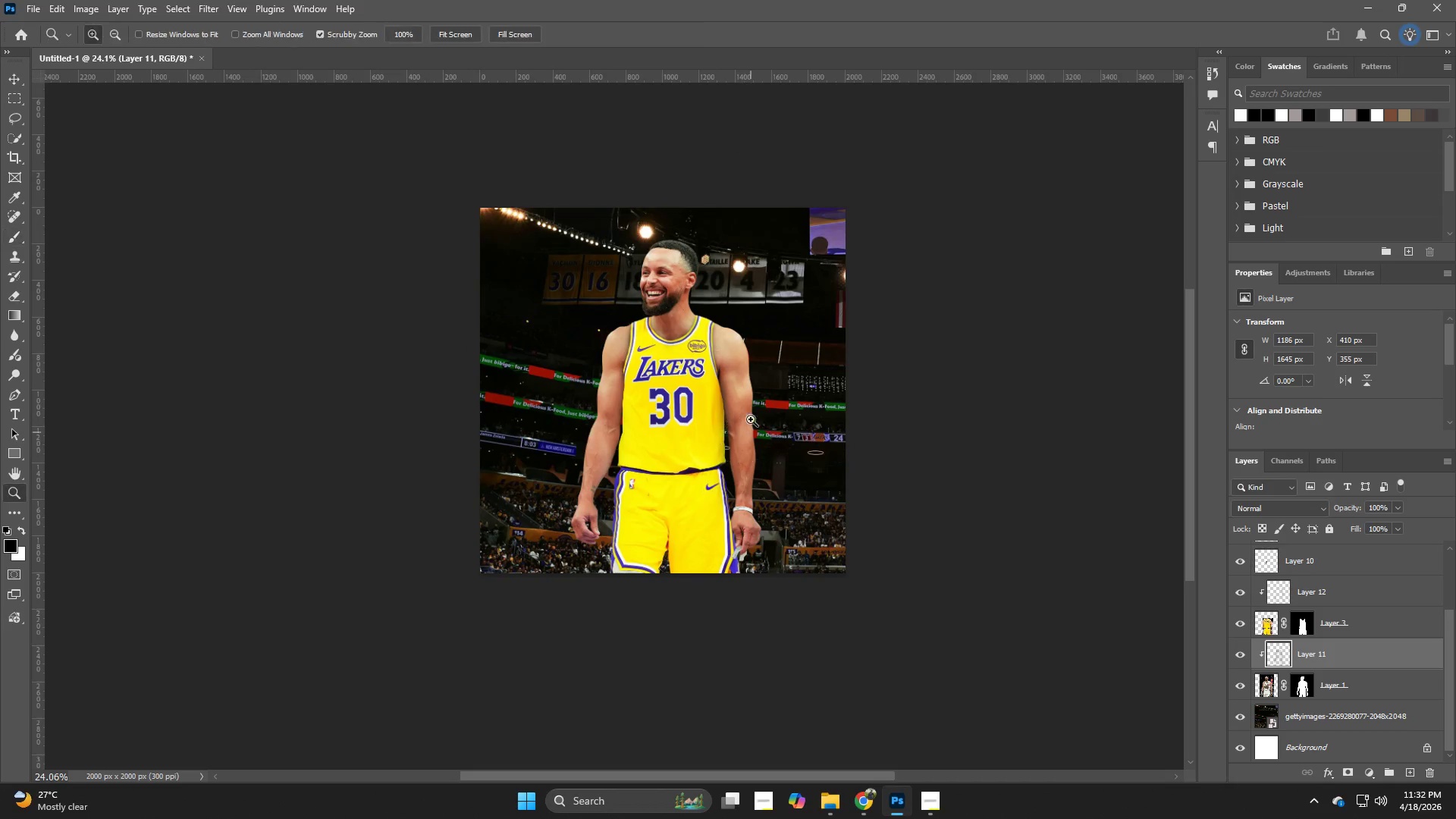 
hold_key(key=Z, duration=1.03)
 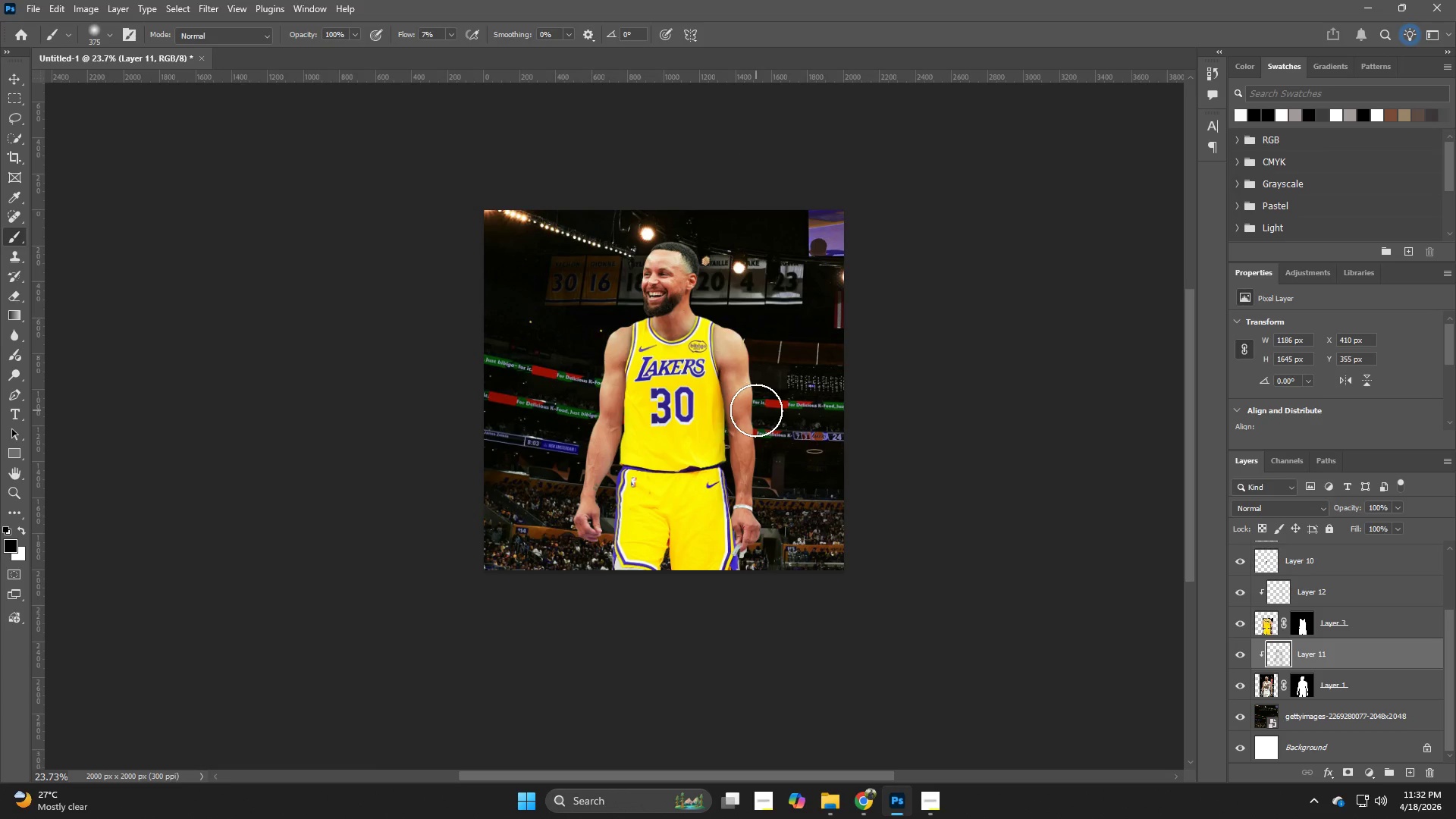 
left_click_drag(start_coordinate=[739, 360], to_coordinate=[728, 366])
 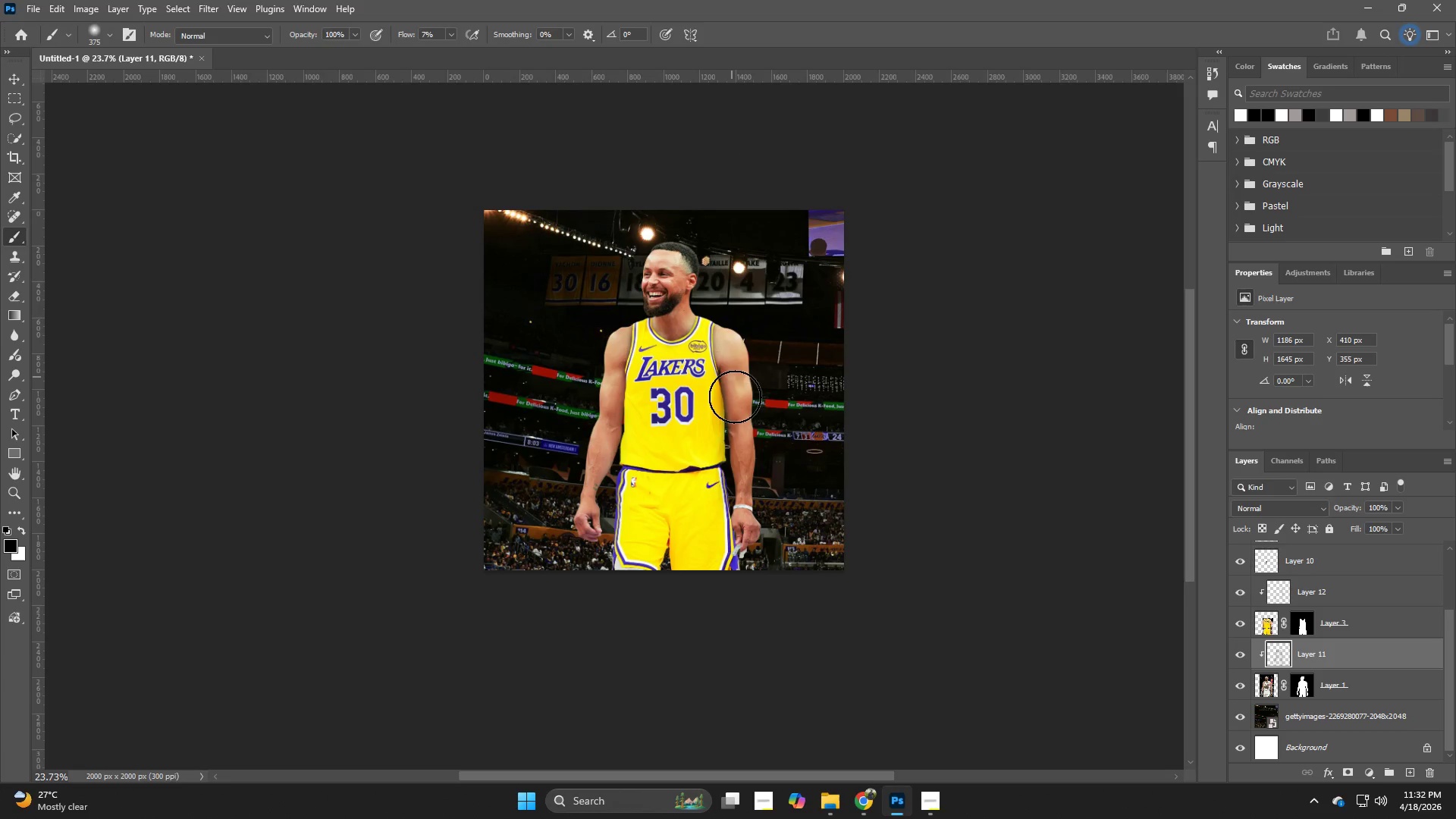 
hold_key(key=Z, duration=2.72)
 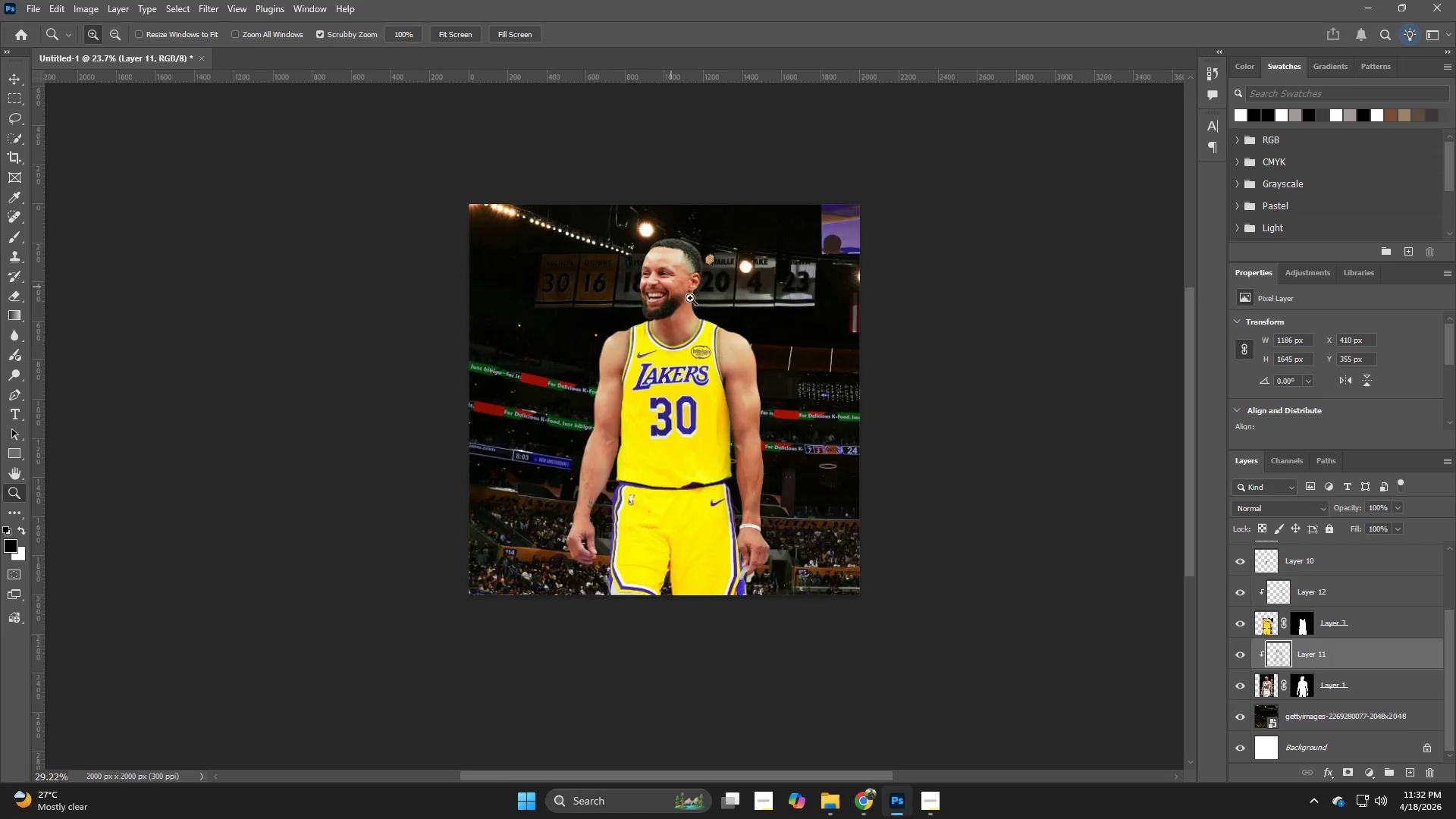 
hold_key(key=Z, duration=1.22)
 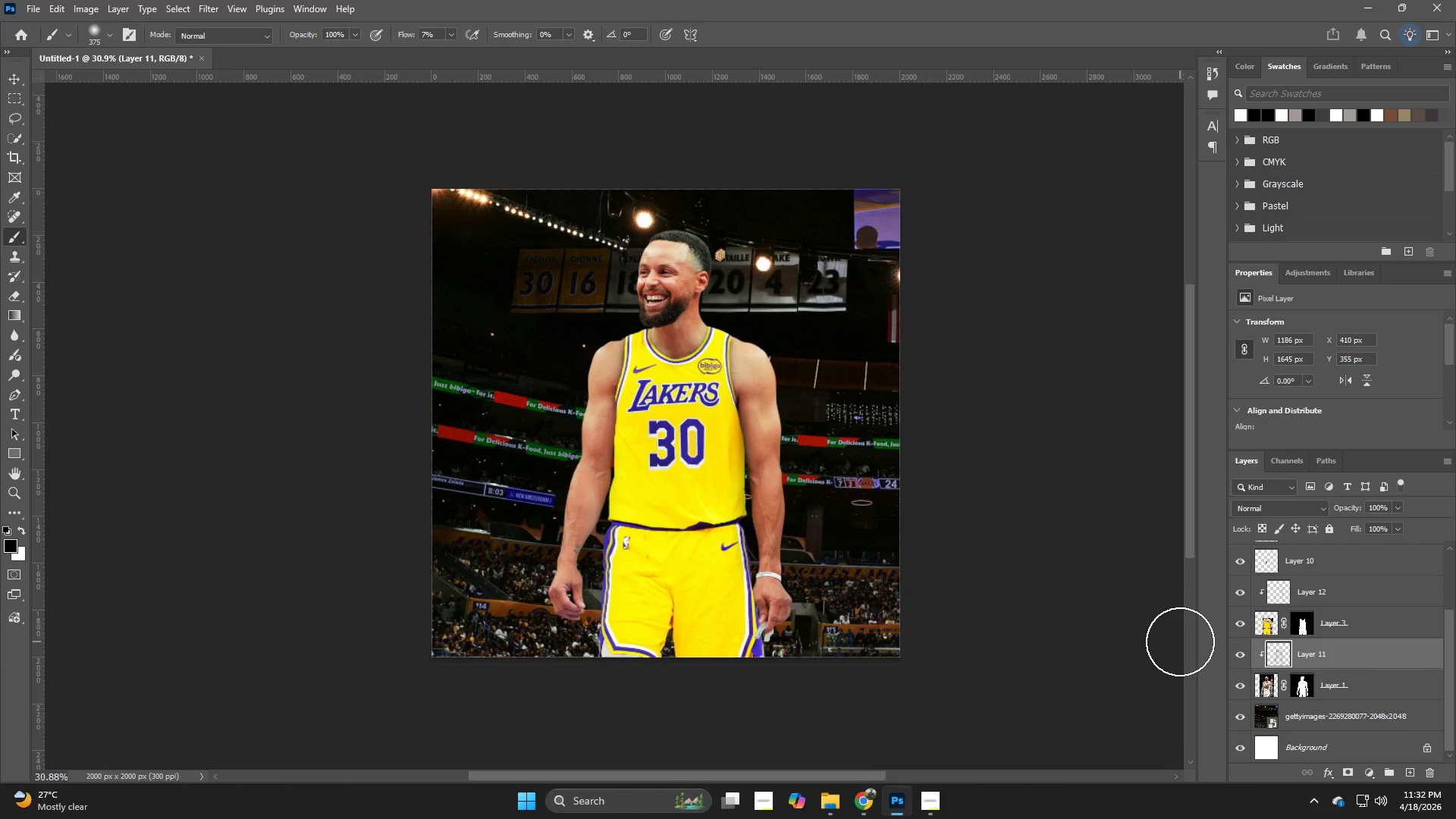 
left_click_drag(start_coordinate=[657, 281], to_coordinate=[681, 303])
 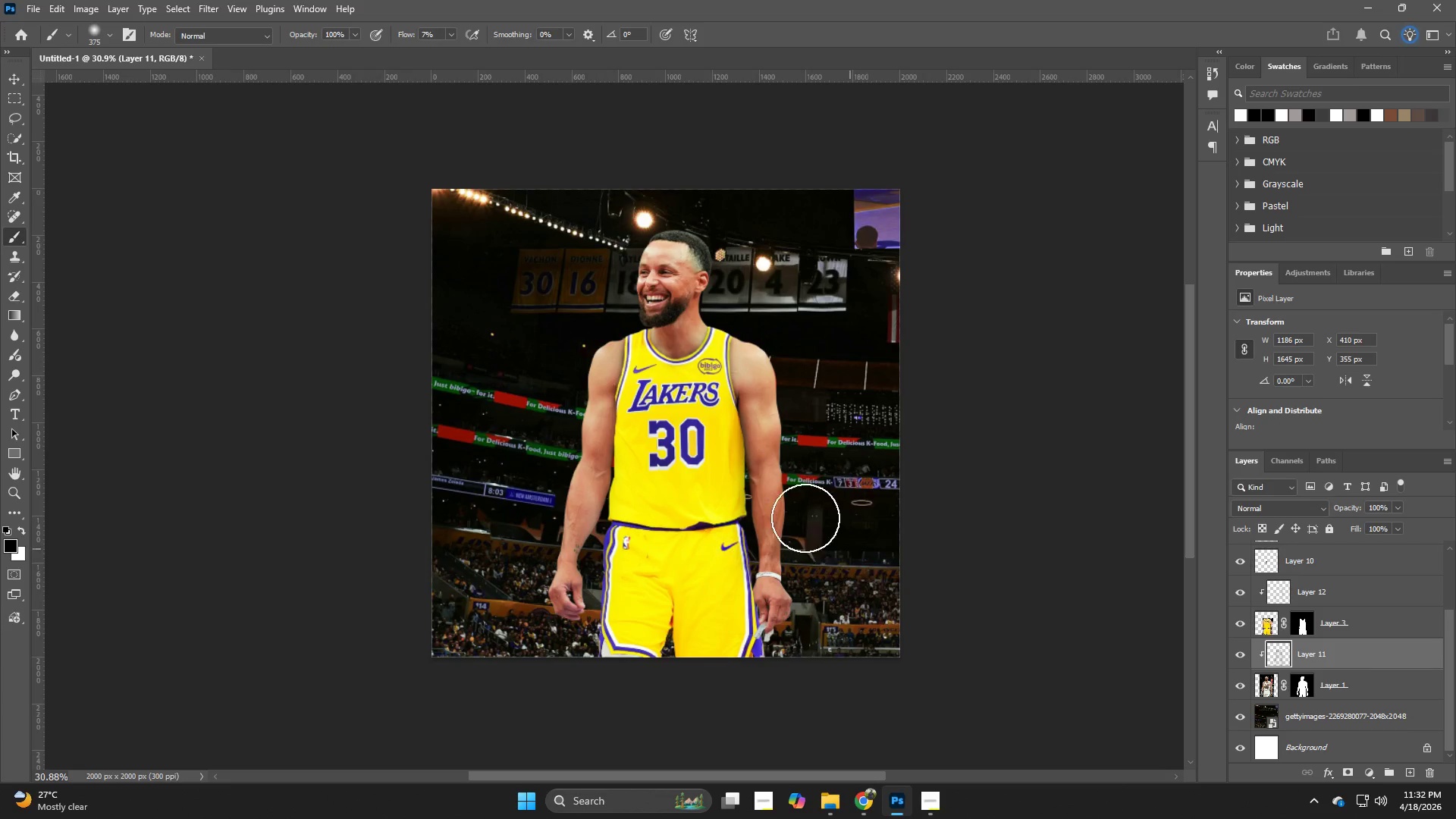 
hold_key(key=Z, duration=1.38)
 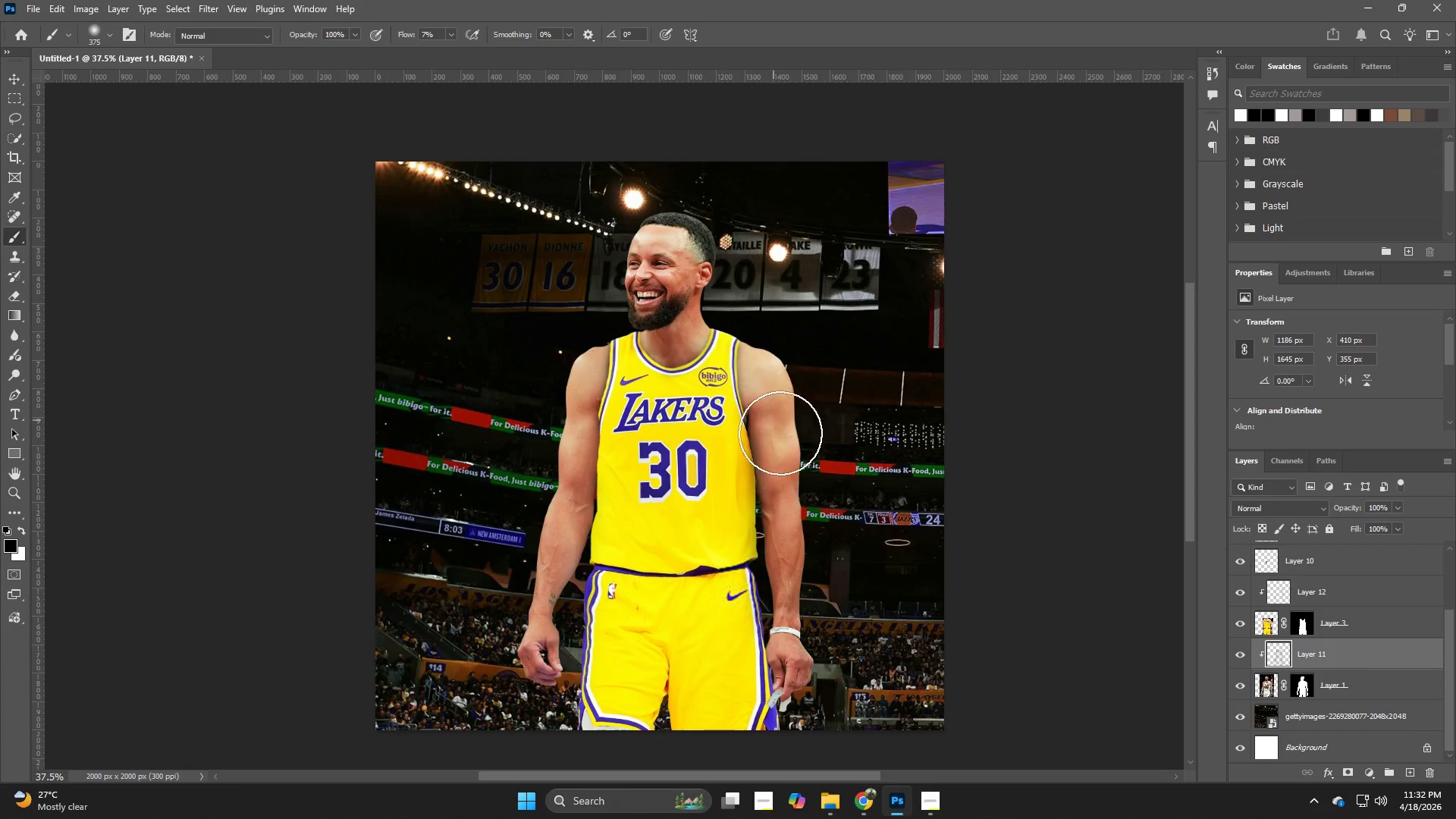 
left_click_drag(start_coordinate=[694, 316], to_coordinate=[704, 367])
 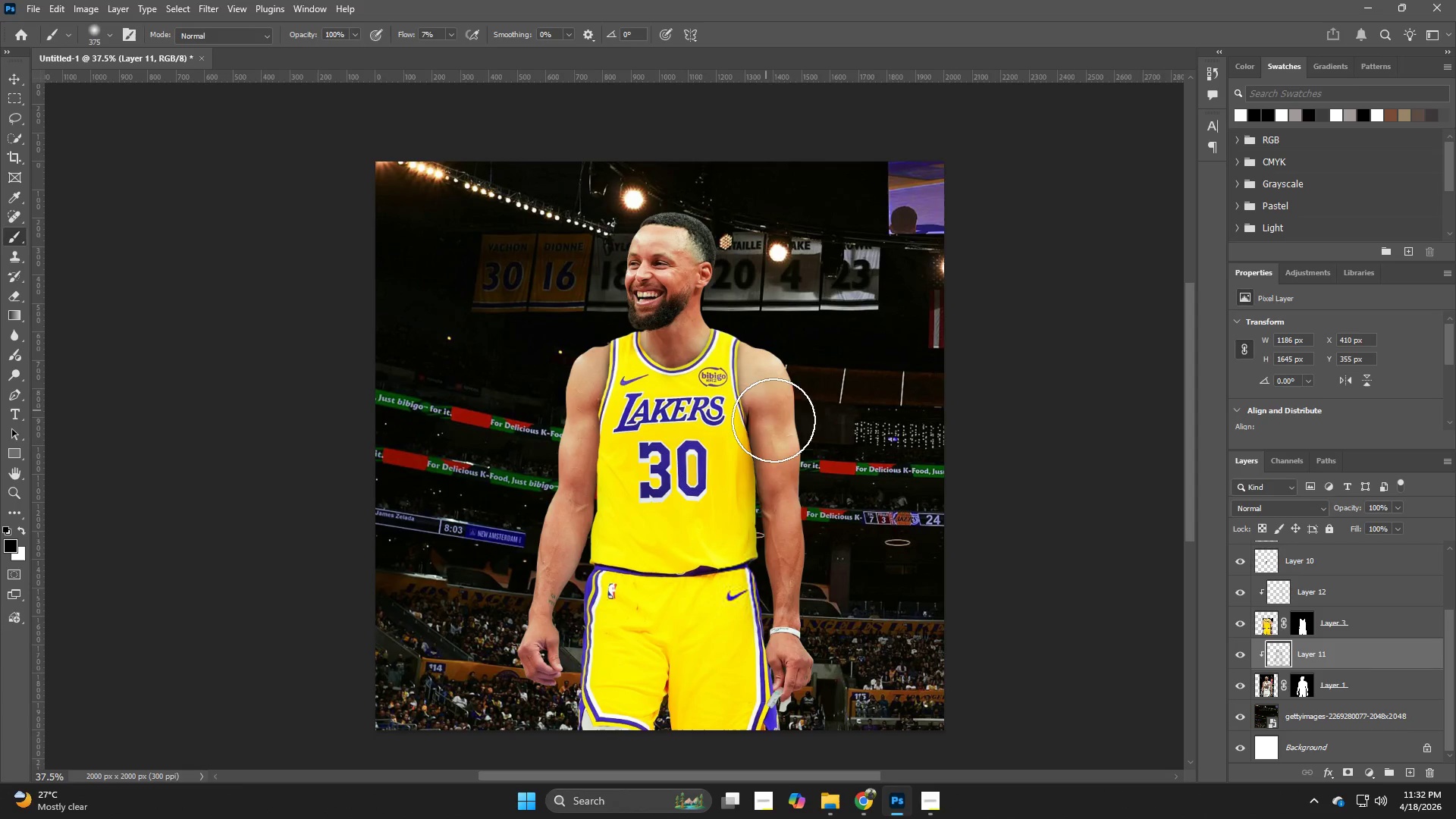 
key(V)
 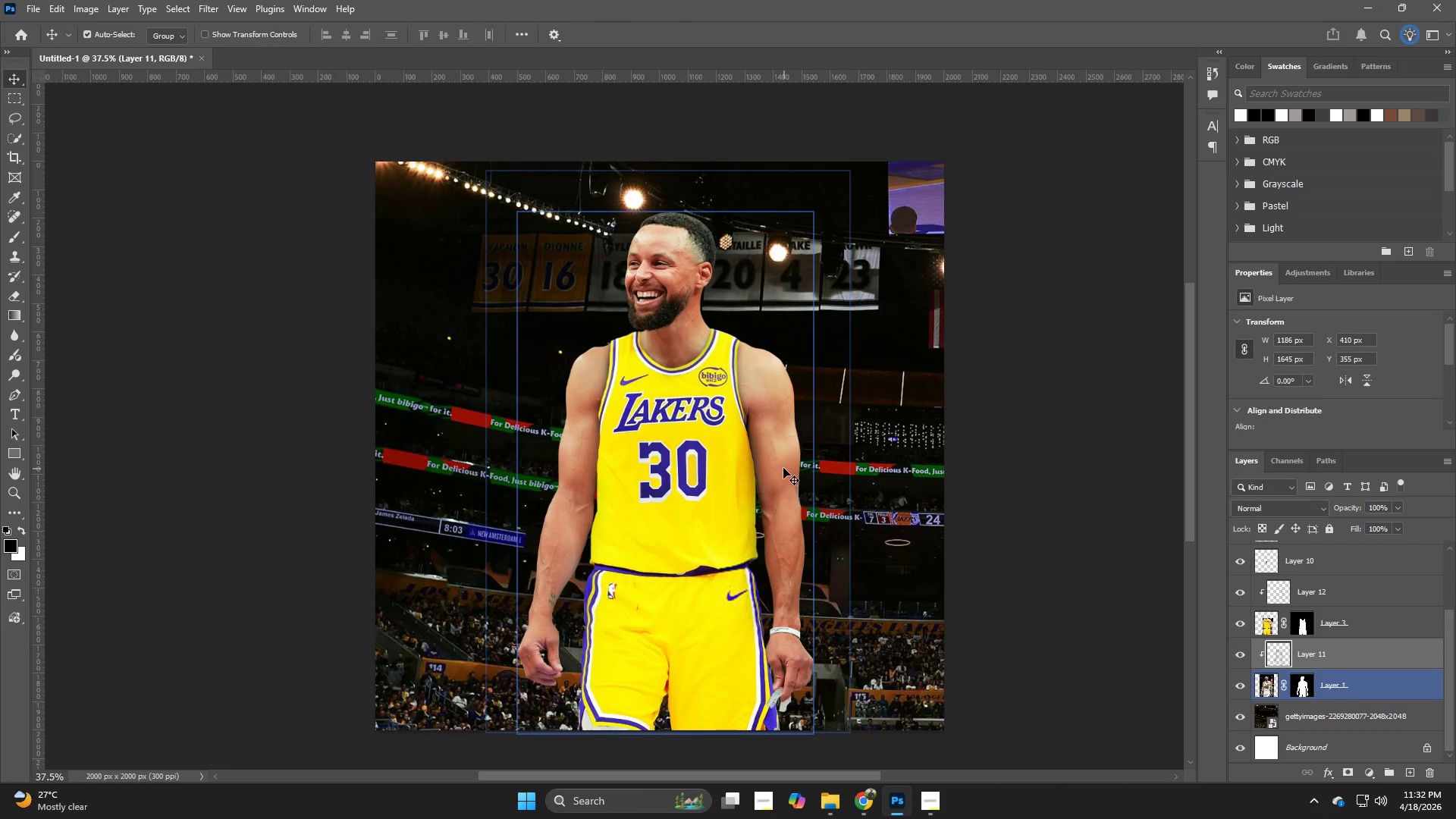 
left_click([783, 468])
 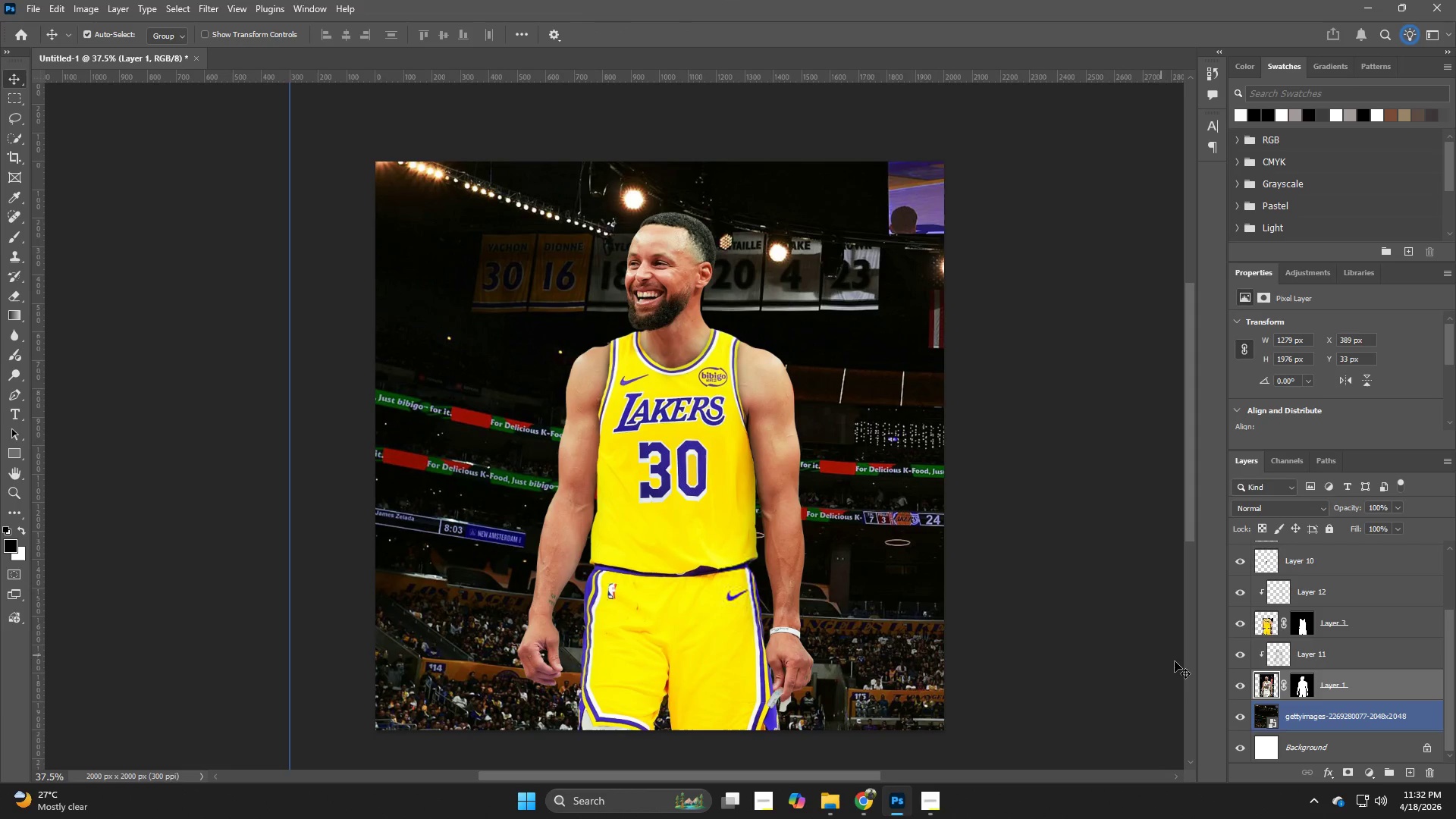 
key(Control+ControlLeft)
 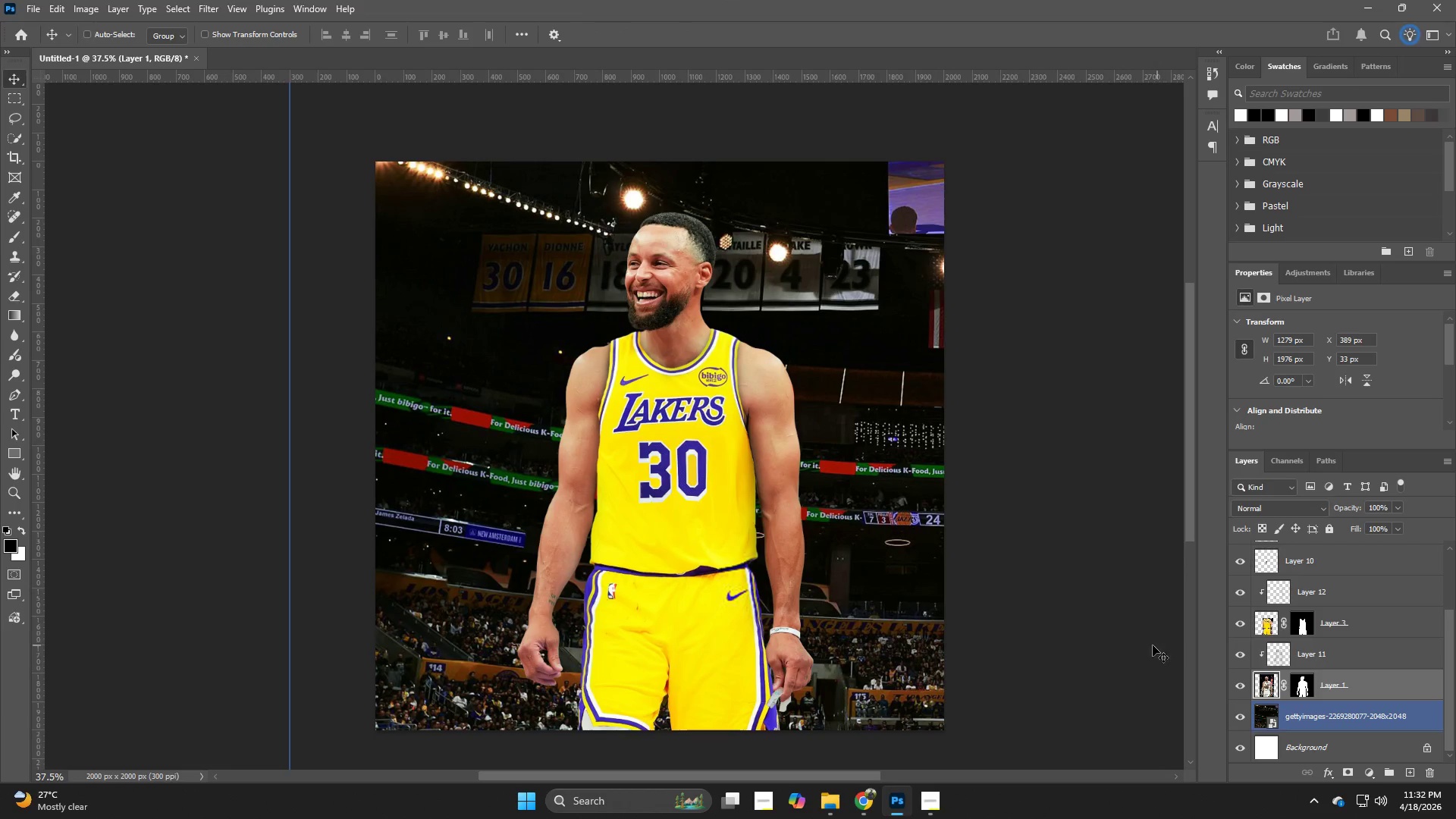 
key(Control+Shift+ShiftLeft)
 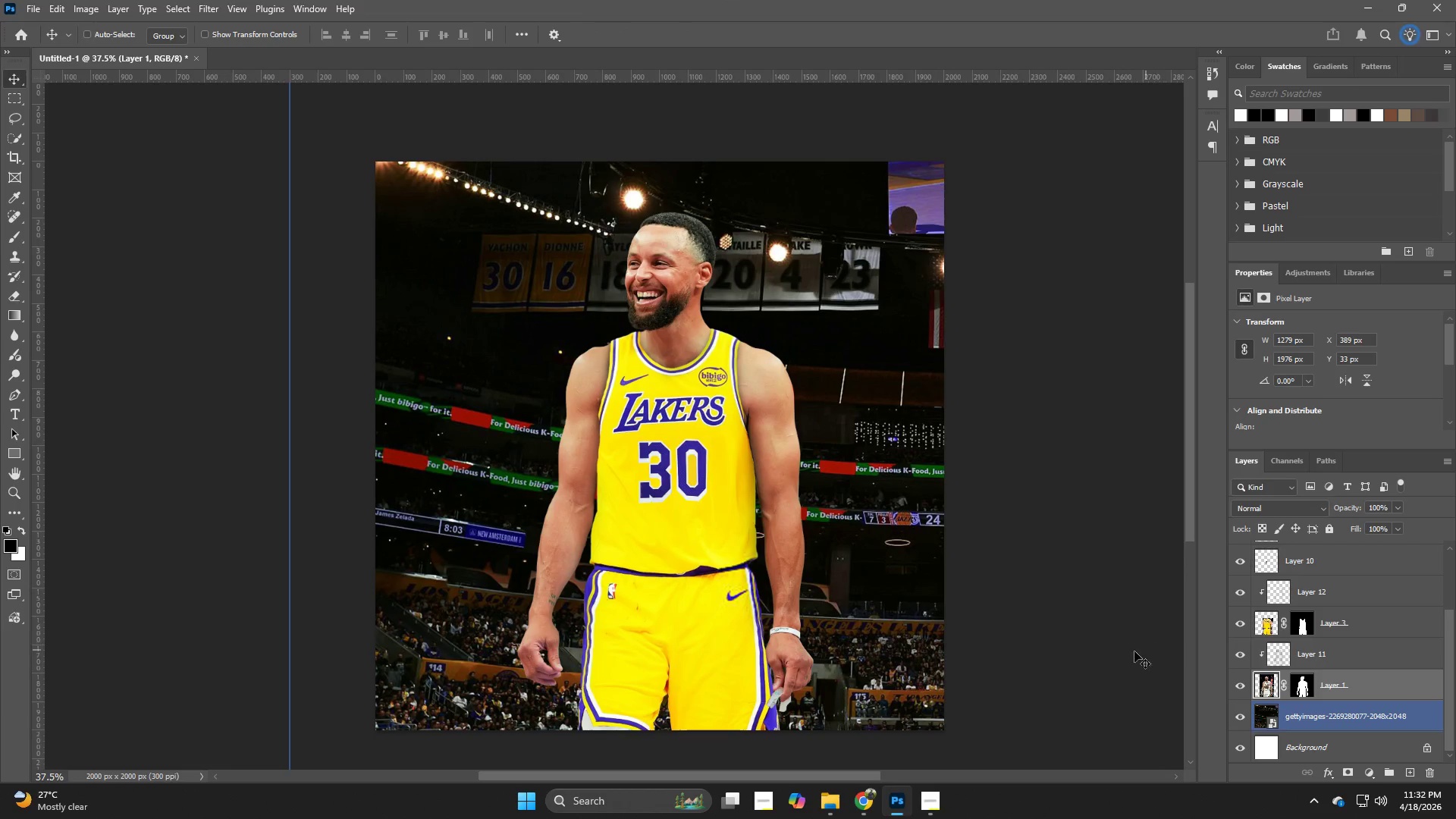 
key(Control+Shift+A)
 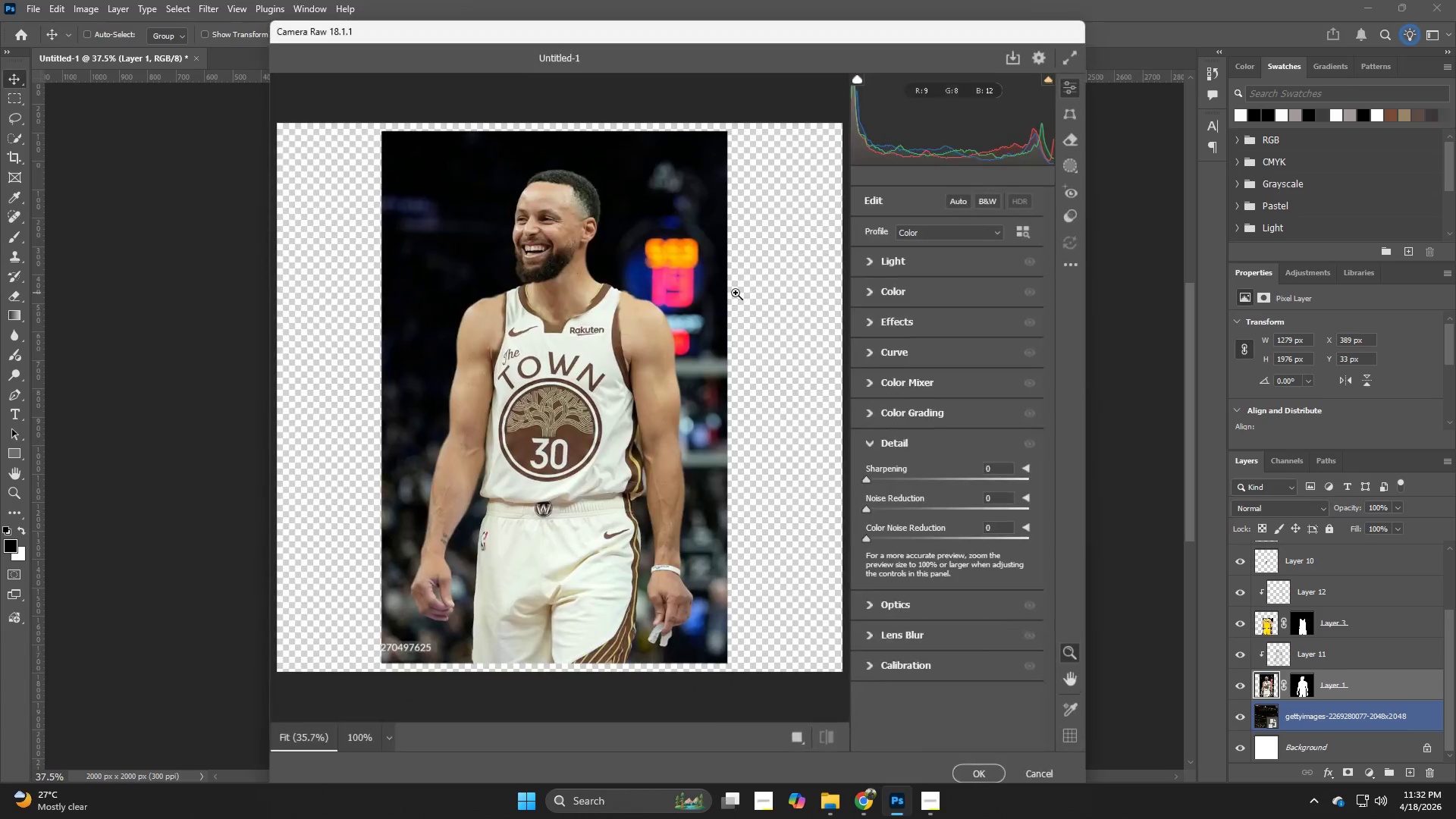 
left_click_drag(start_coordinate=[582, 205], to_coordinate=[596, 222])
 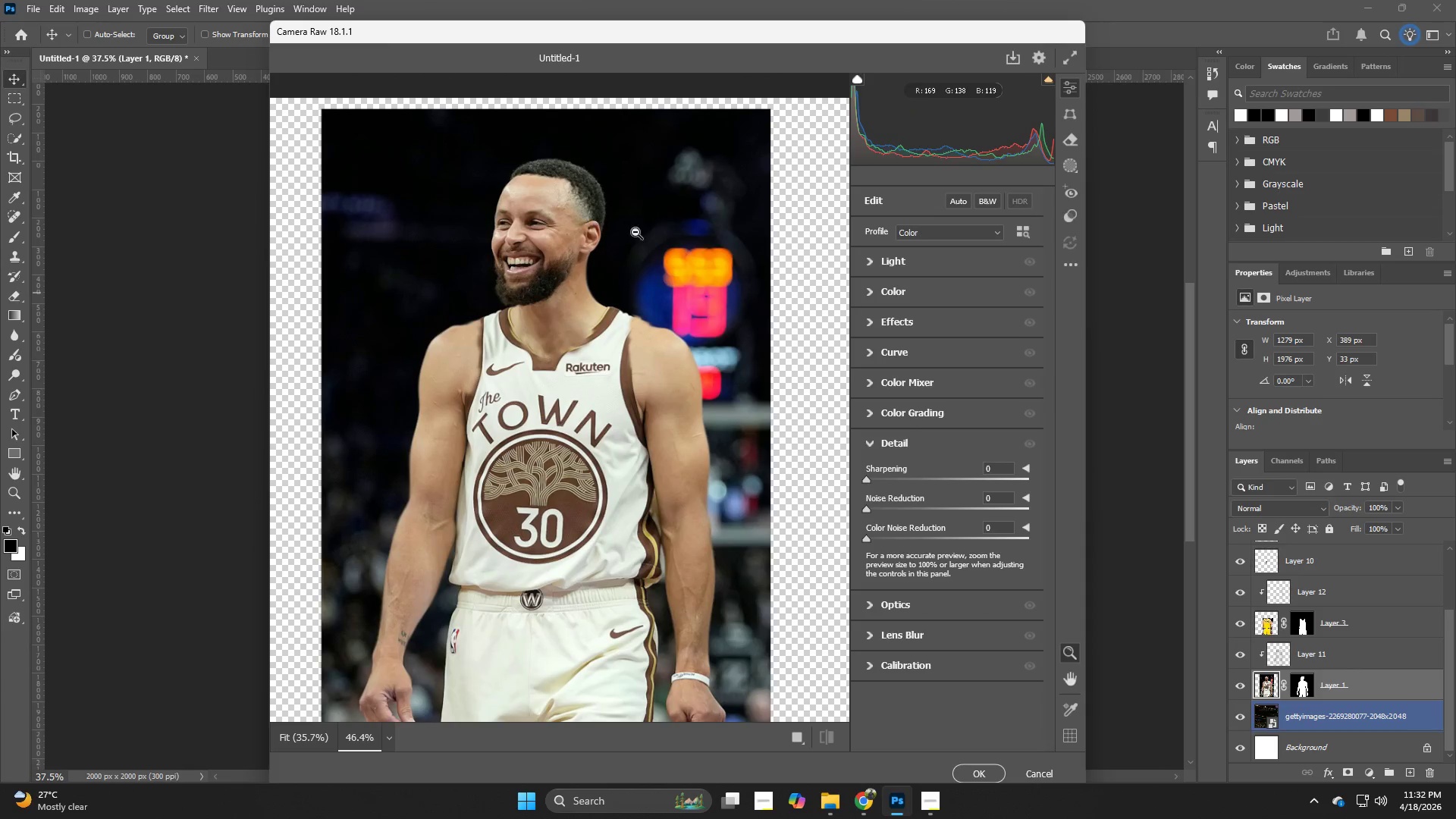 
key(Space)
 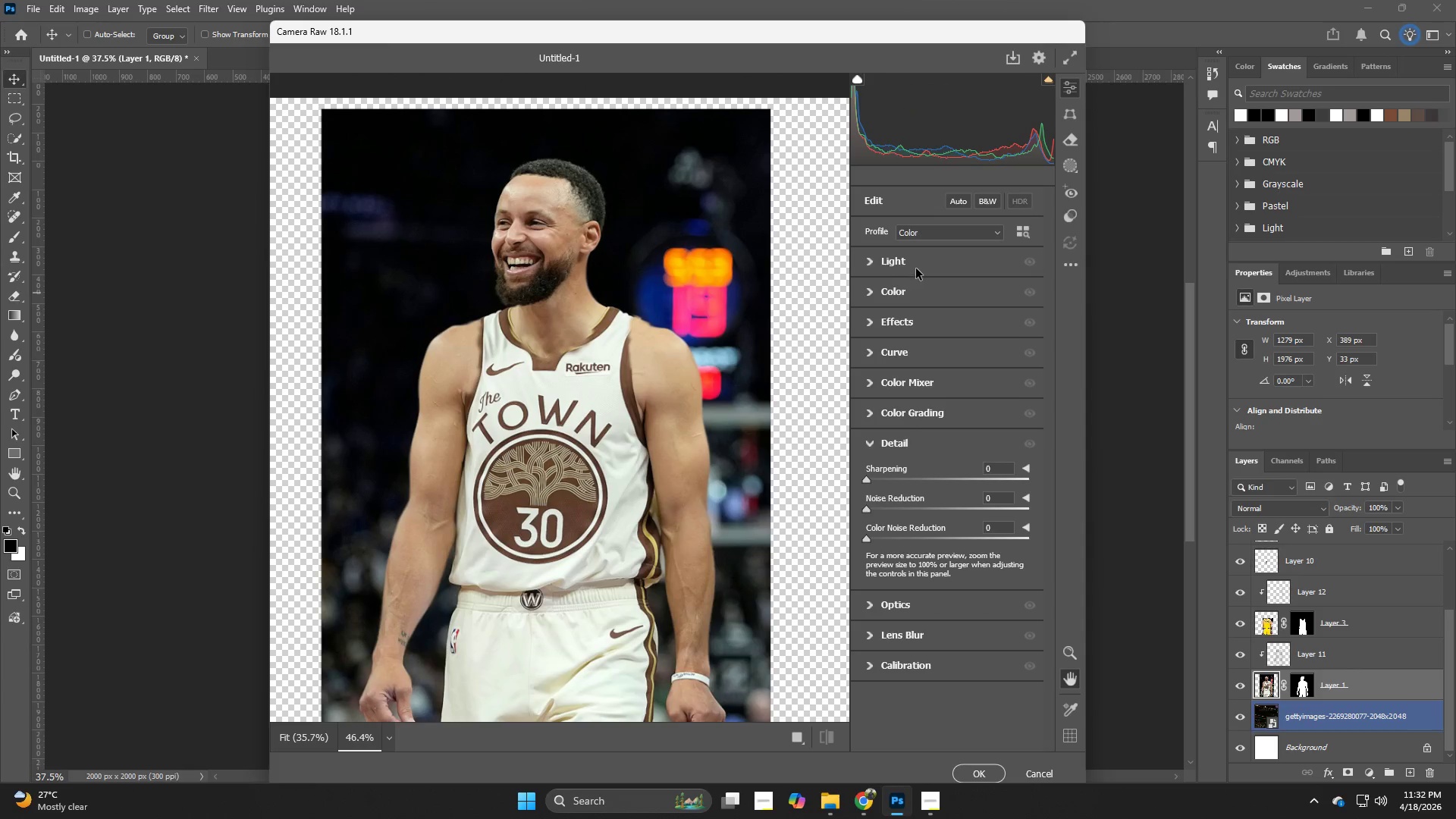 
left_click([916, 266])
 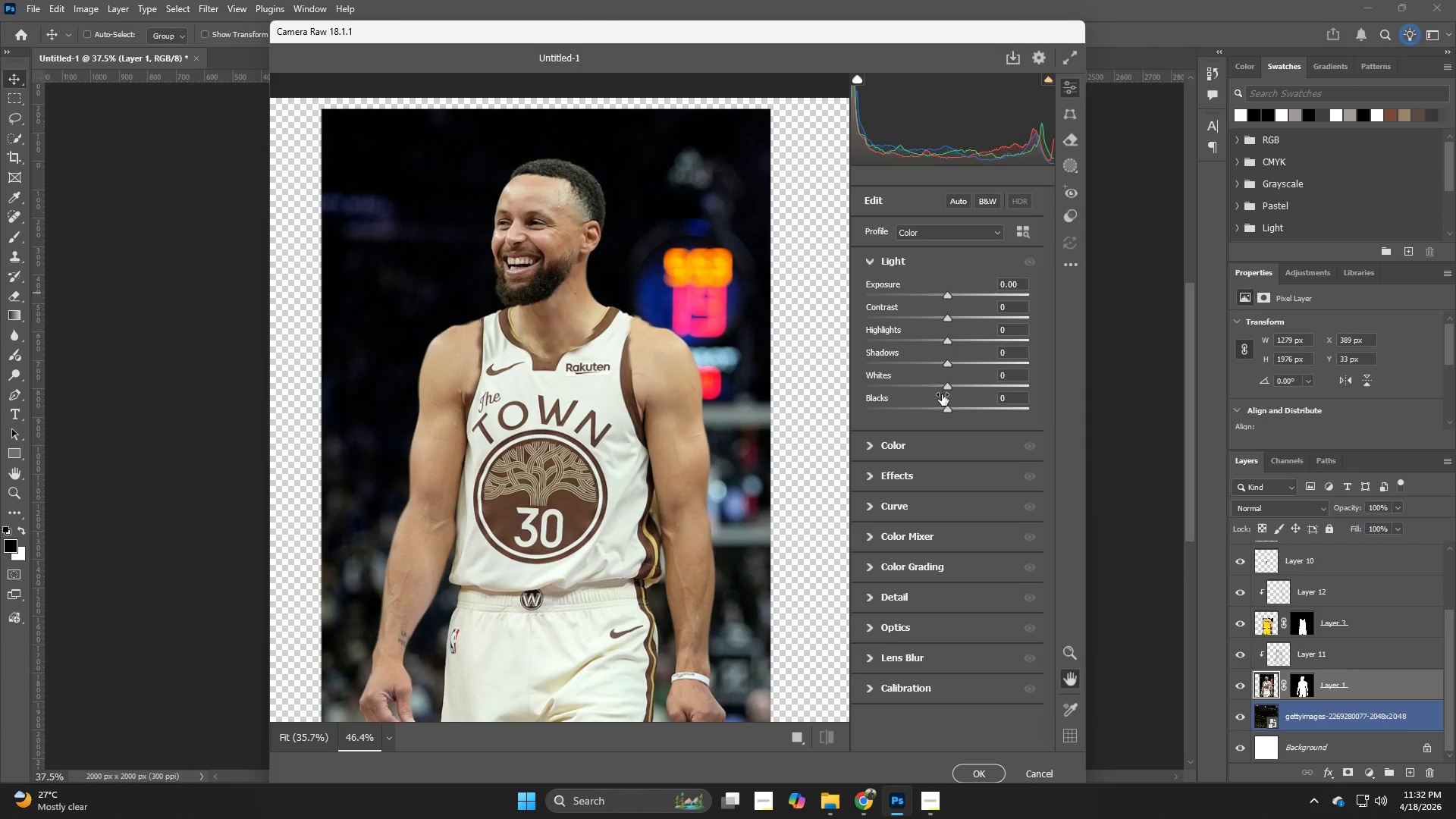 
left_click_drag(start_coordinate=[931, 391], to_coordinate=[924, 389])
 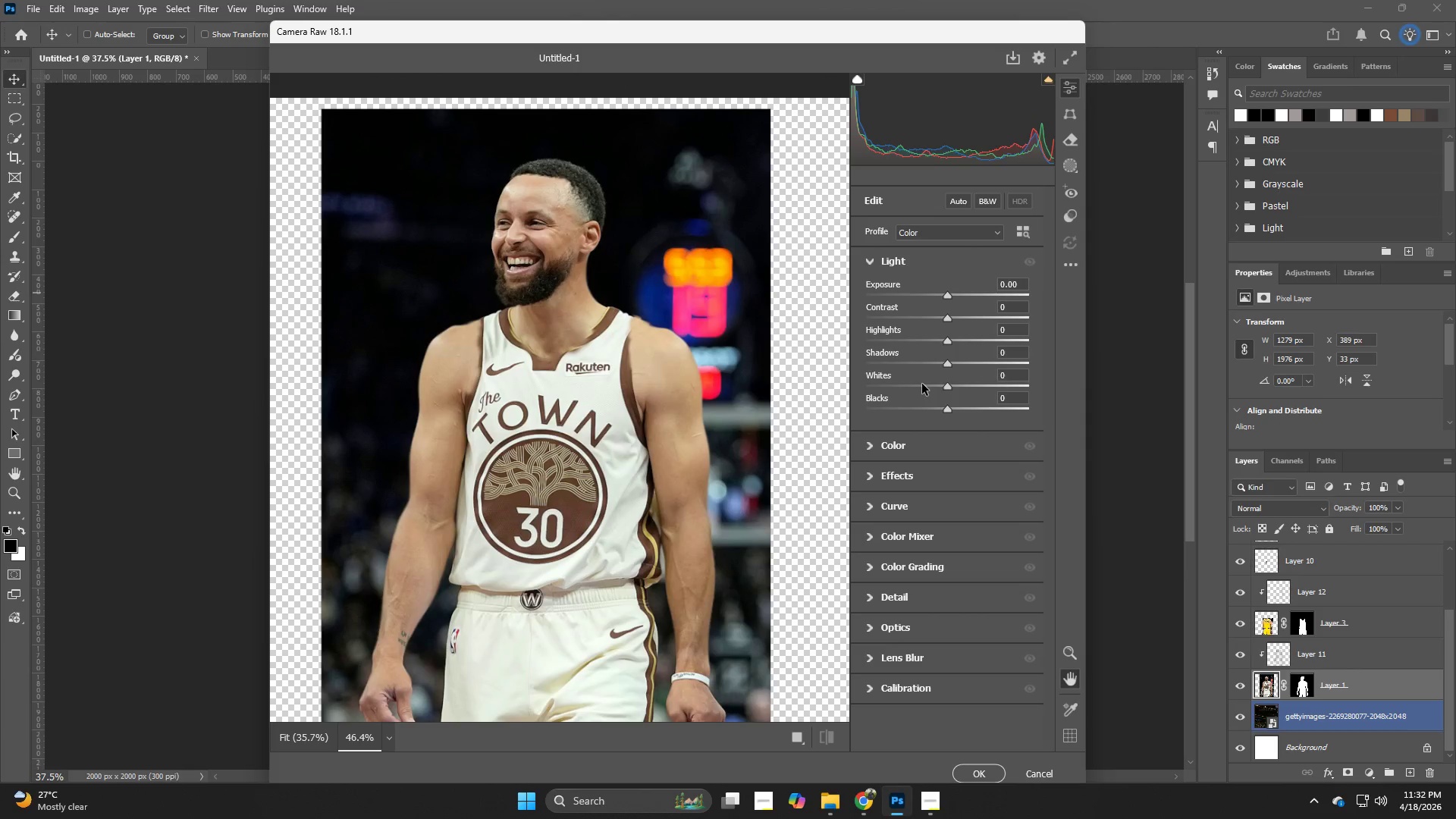 
left_click_drag(start_coordinate=[923, 384], to_coordinate=[895, 391])
 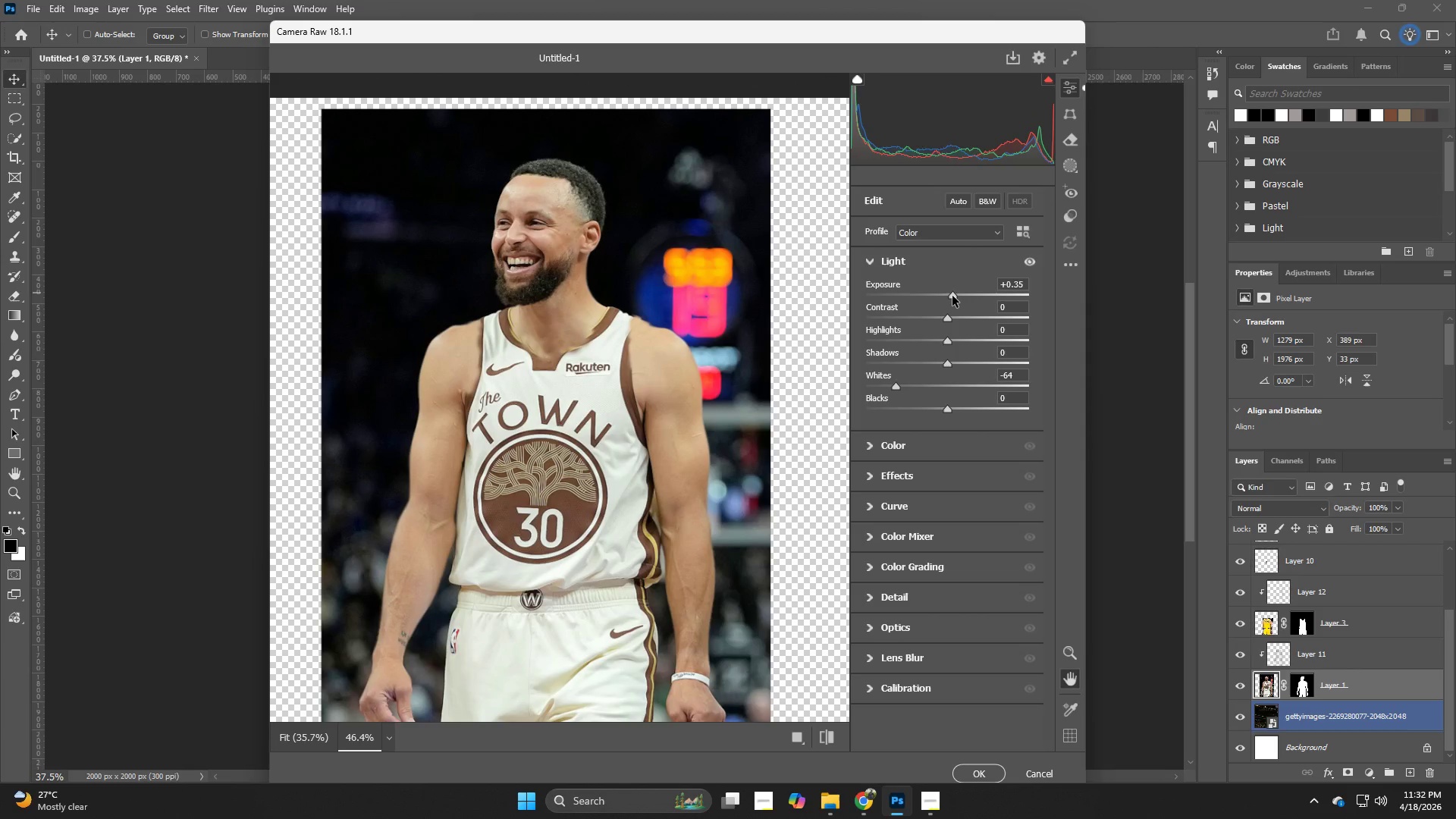 
left_click([952, 296])
 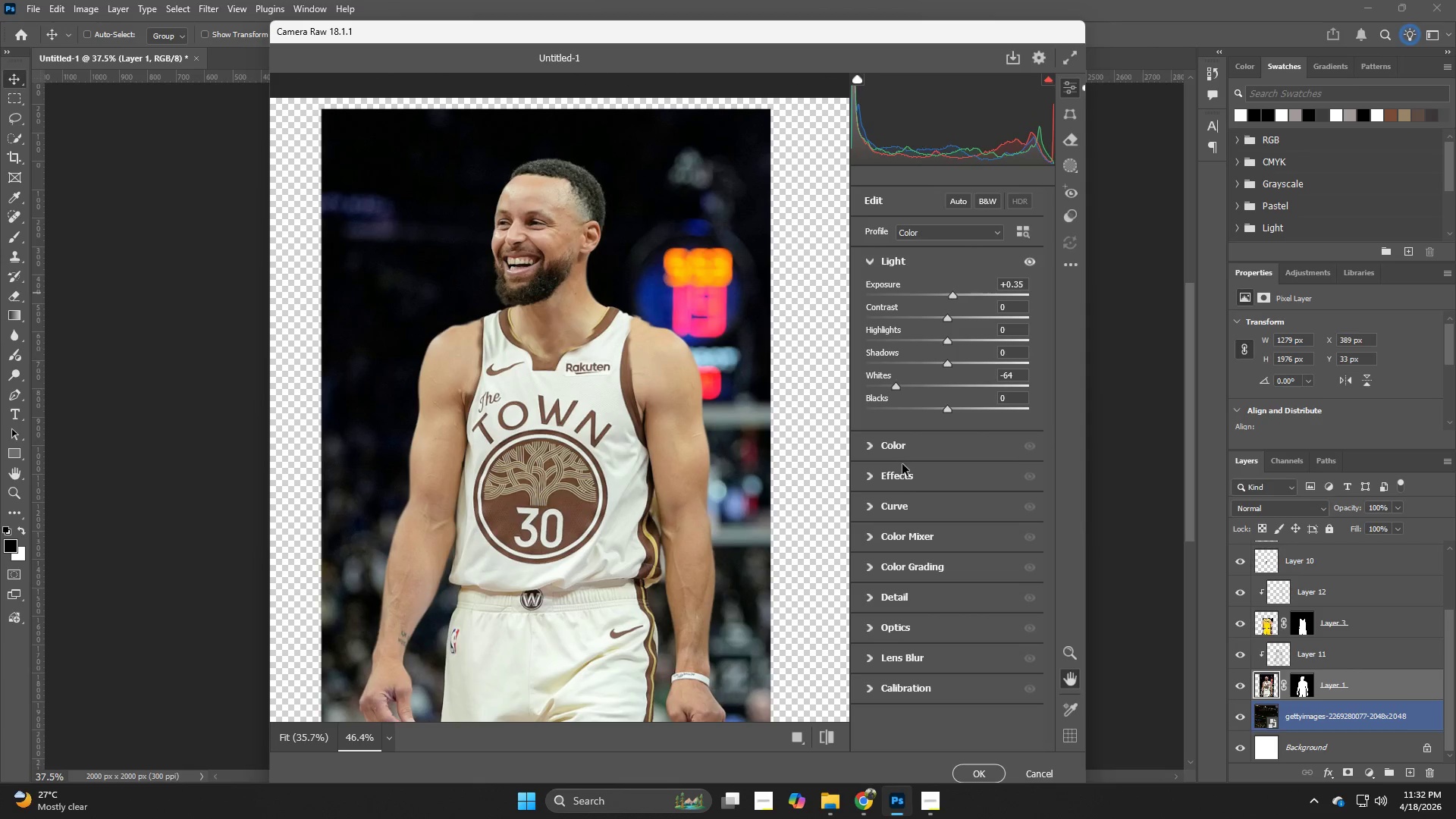 
left_click([902, 482])
 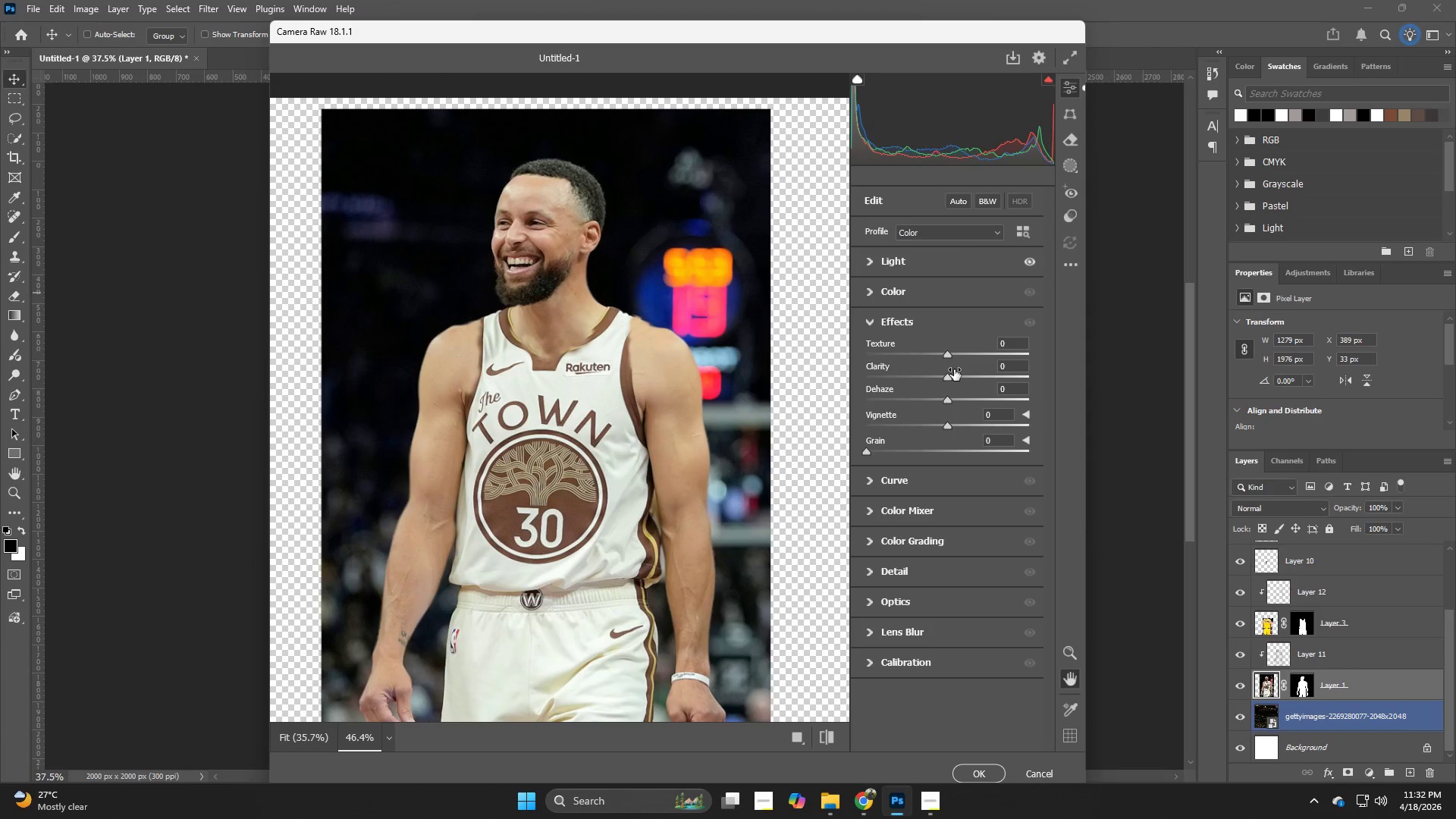 
left_click_drag(start_coordinate=[969, 374], to_coordinate=[990, 378])
 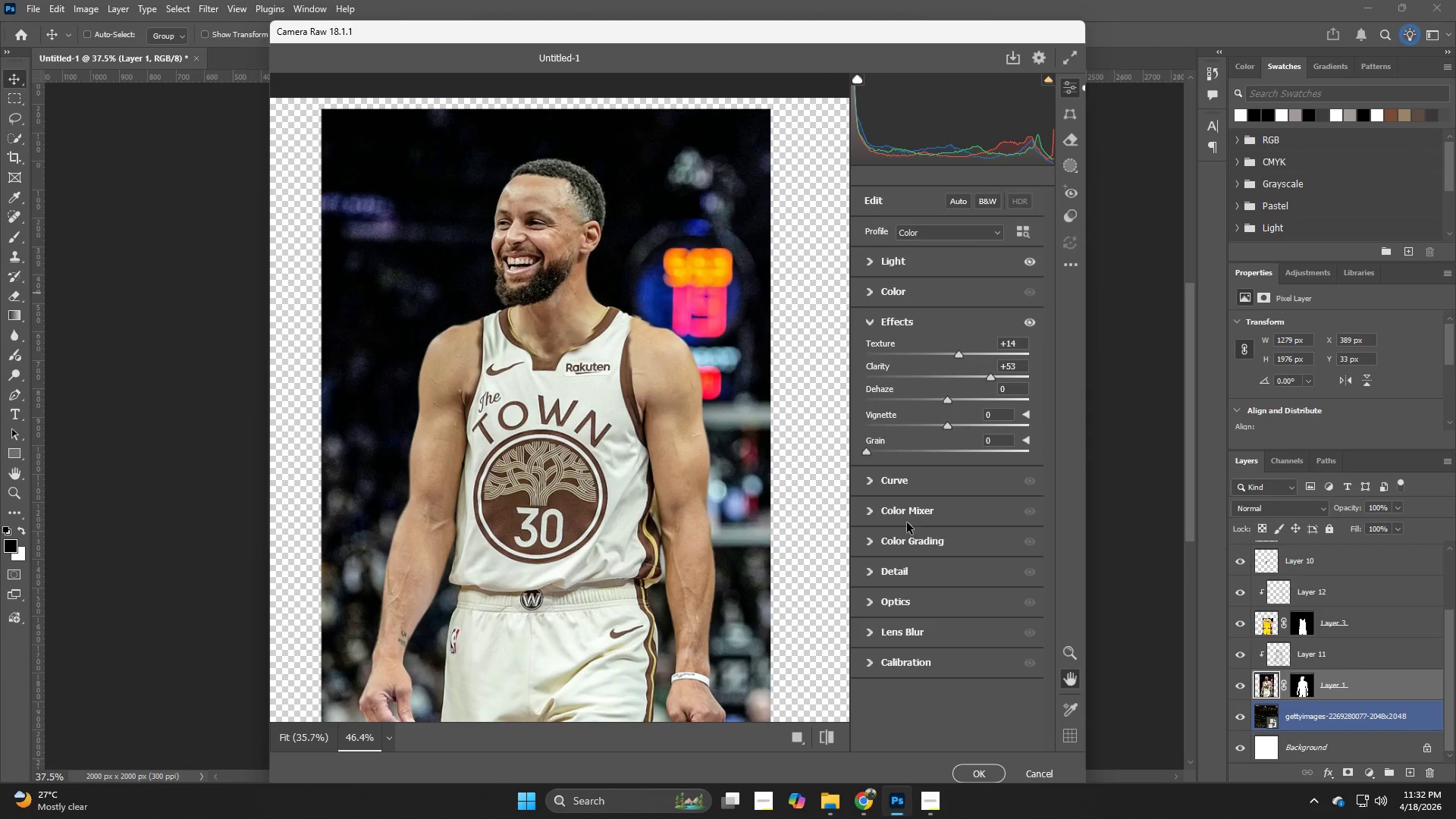 
left_click([905, 576])
 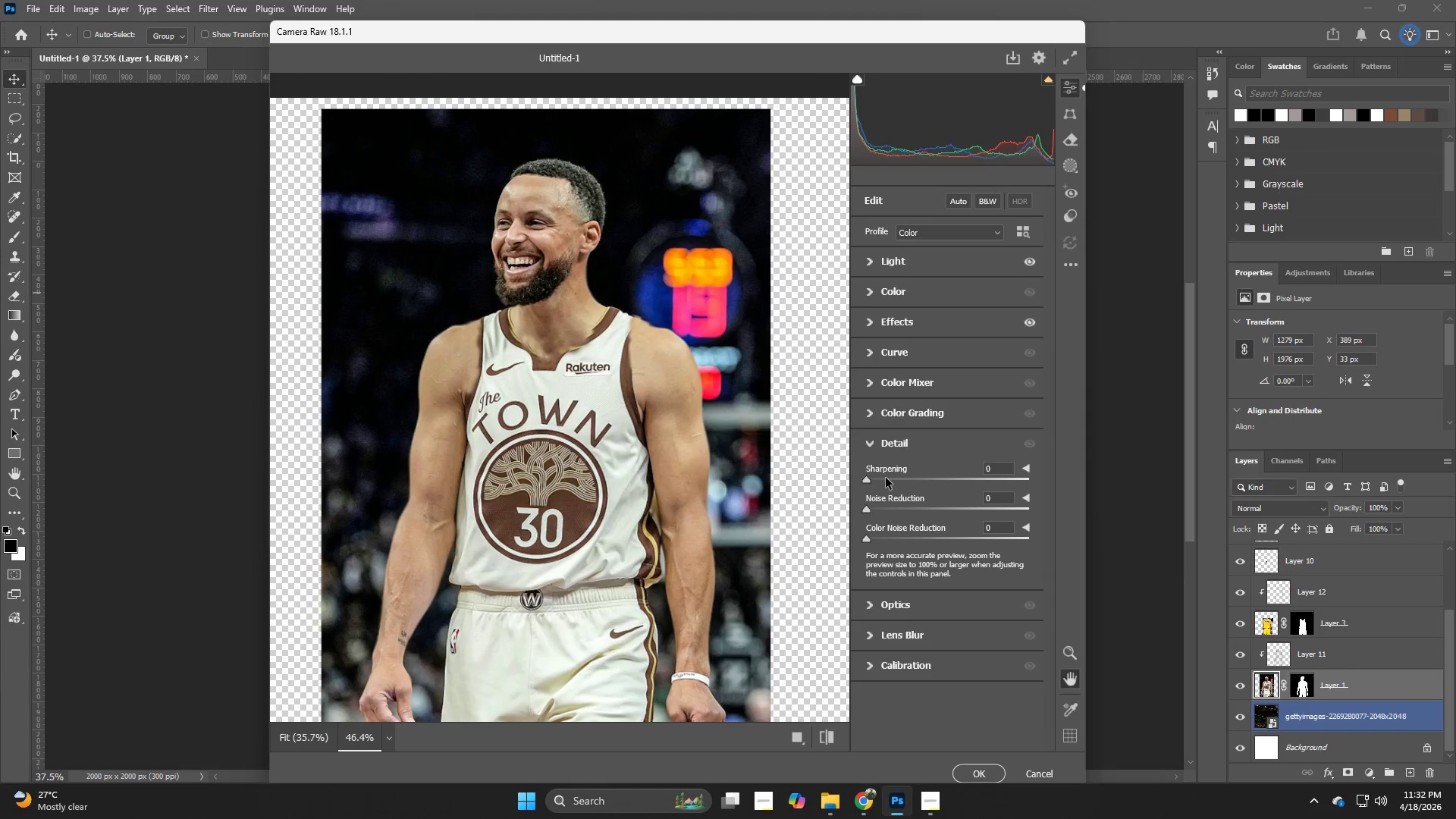 
left_click([884, 478])
 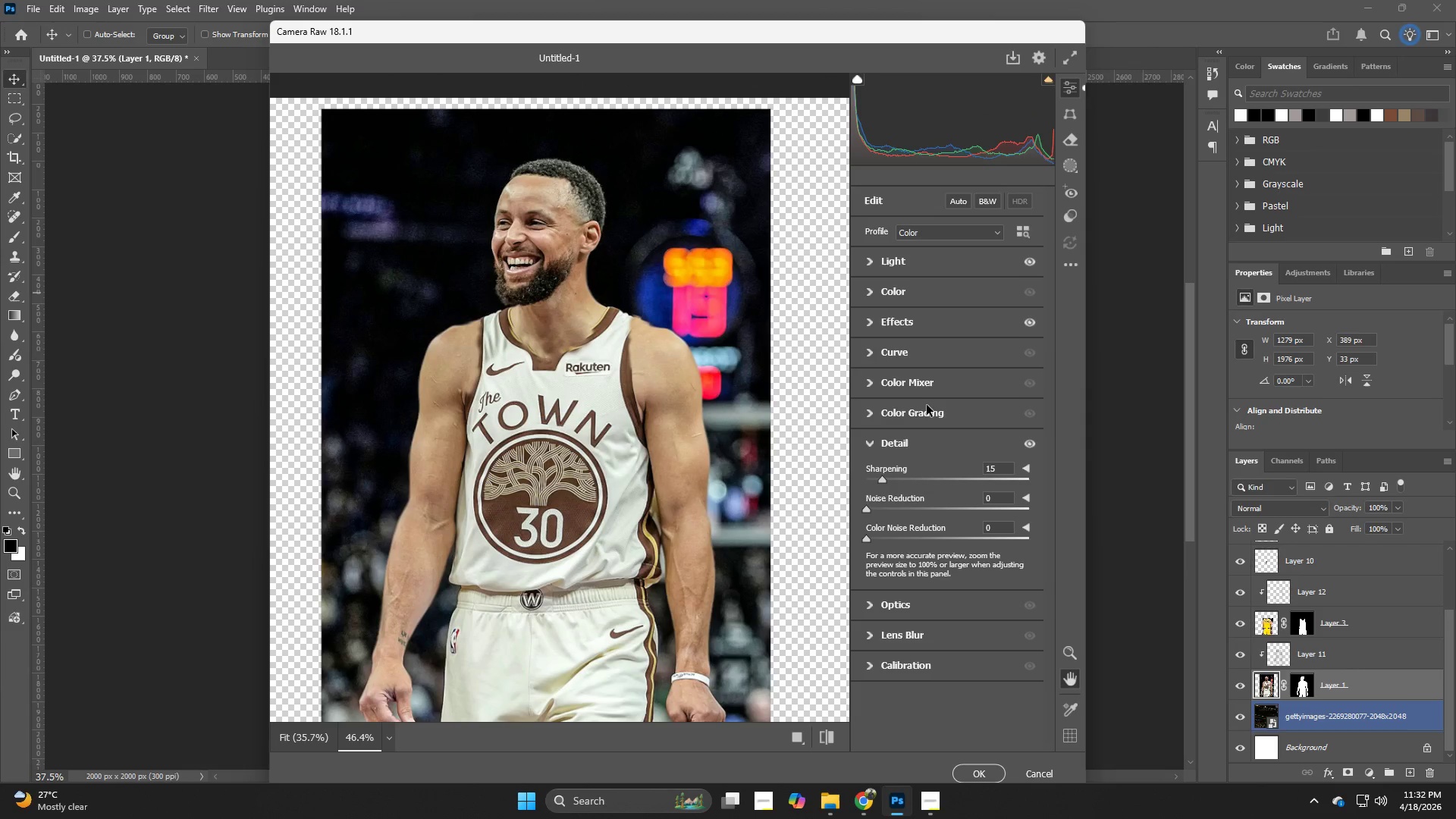 
wait(5.45)
 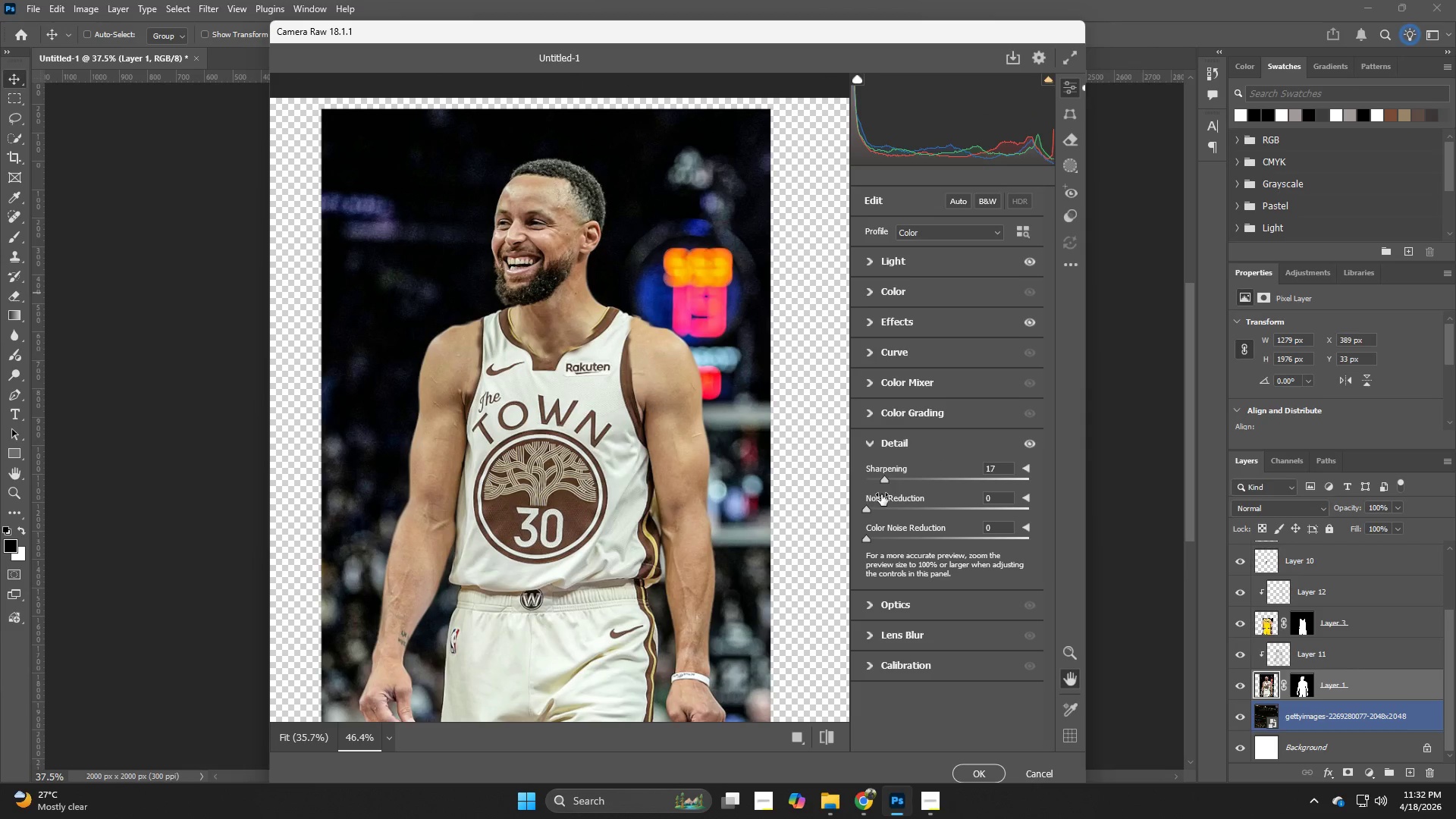 
left_click([991, 774])
 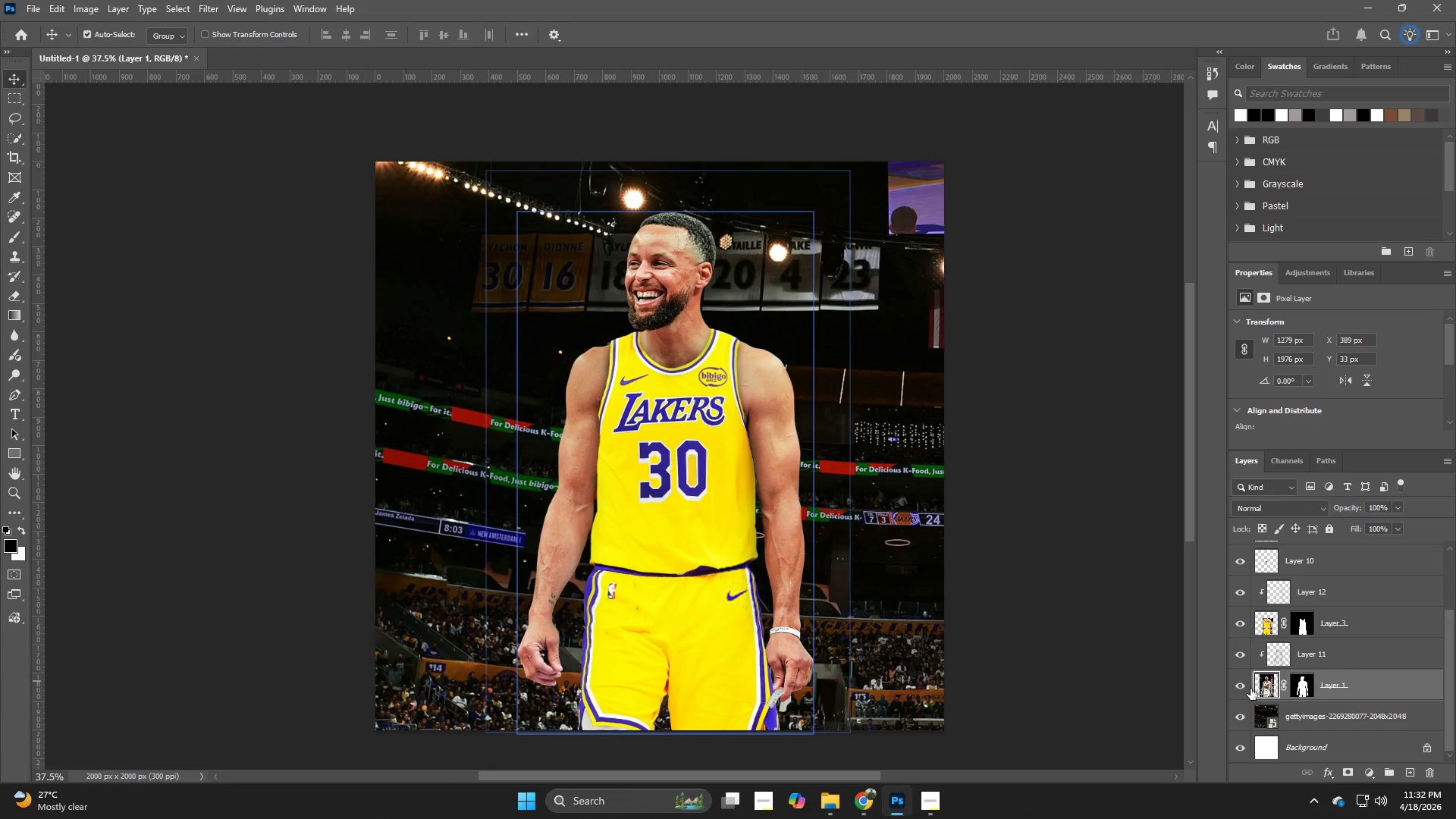 
hold_key(key=Z, duration=1.5)
 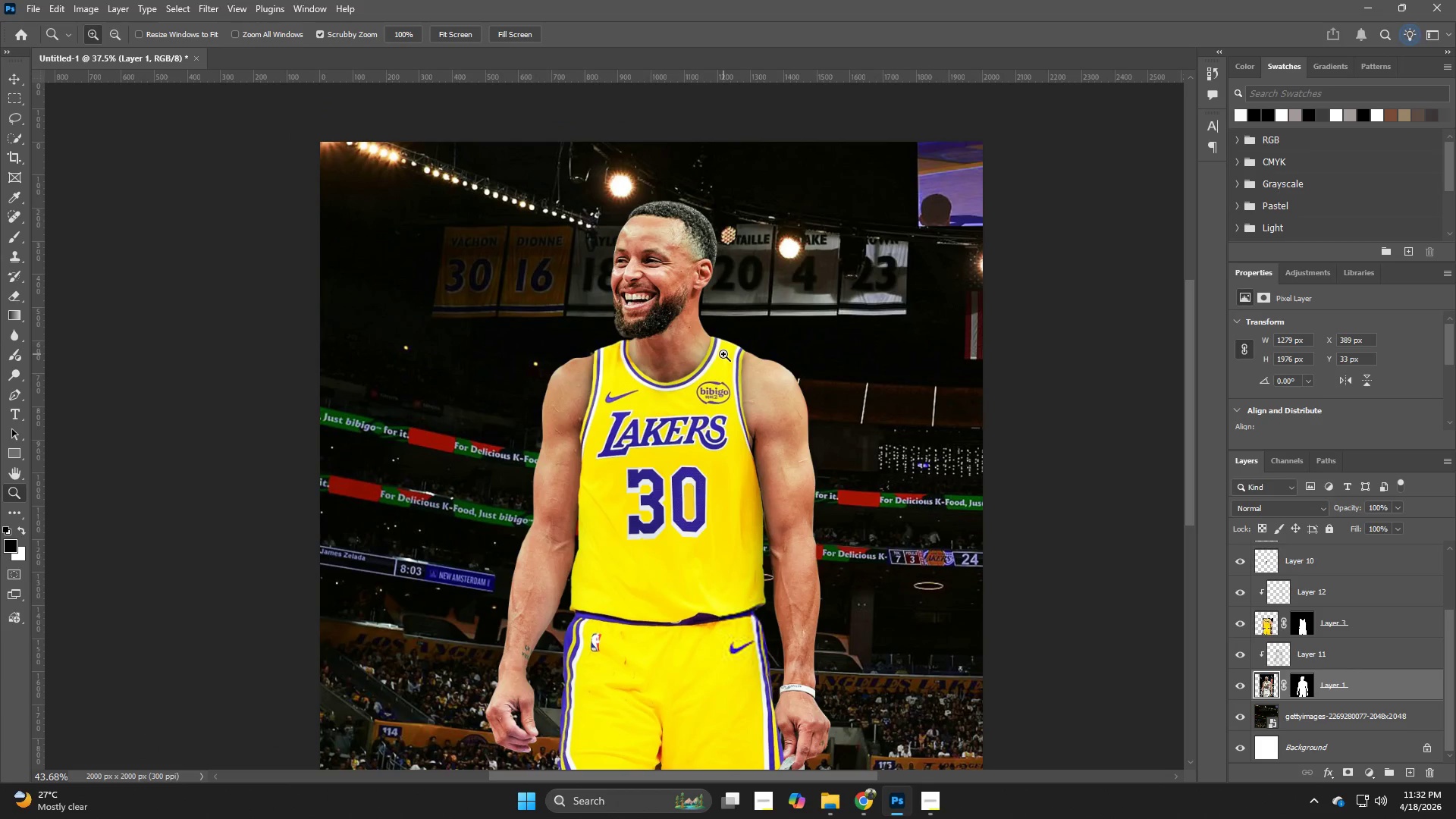 
left_click_drag(start_coordinate=[710, 278], to_coordinate=[723, 354])
 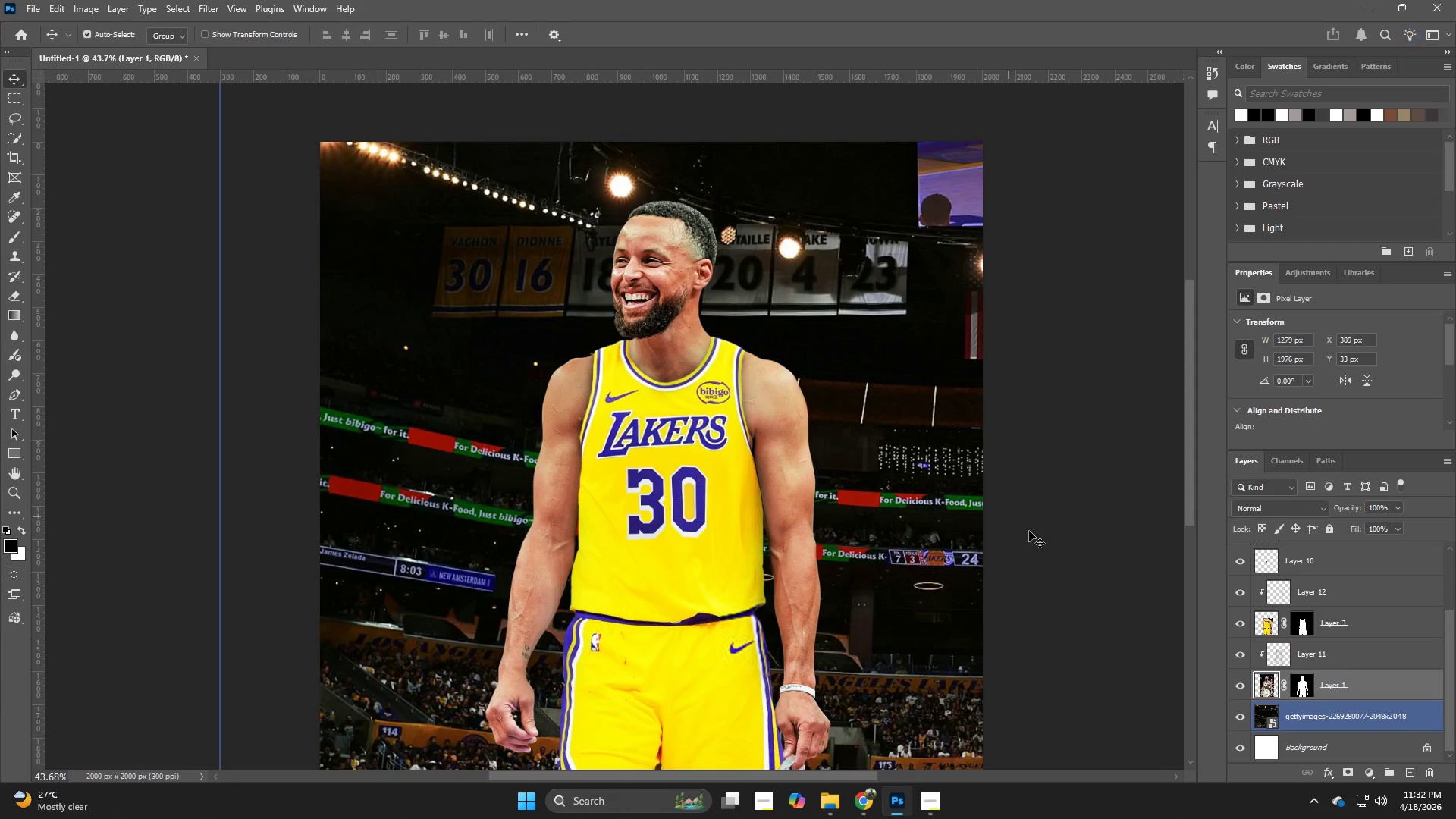 
hold_key(key=Z, duration=0.97)
 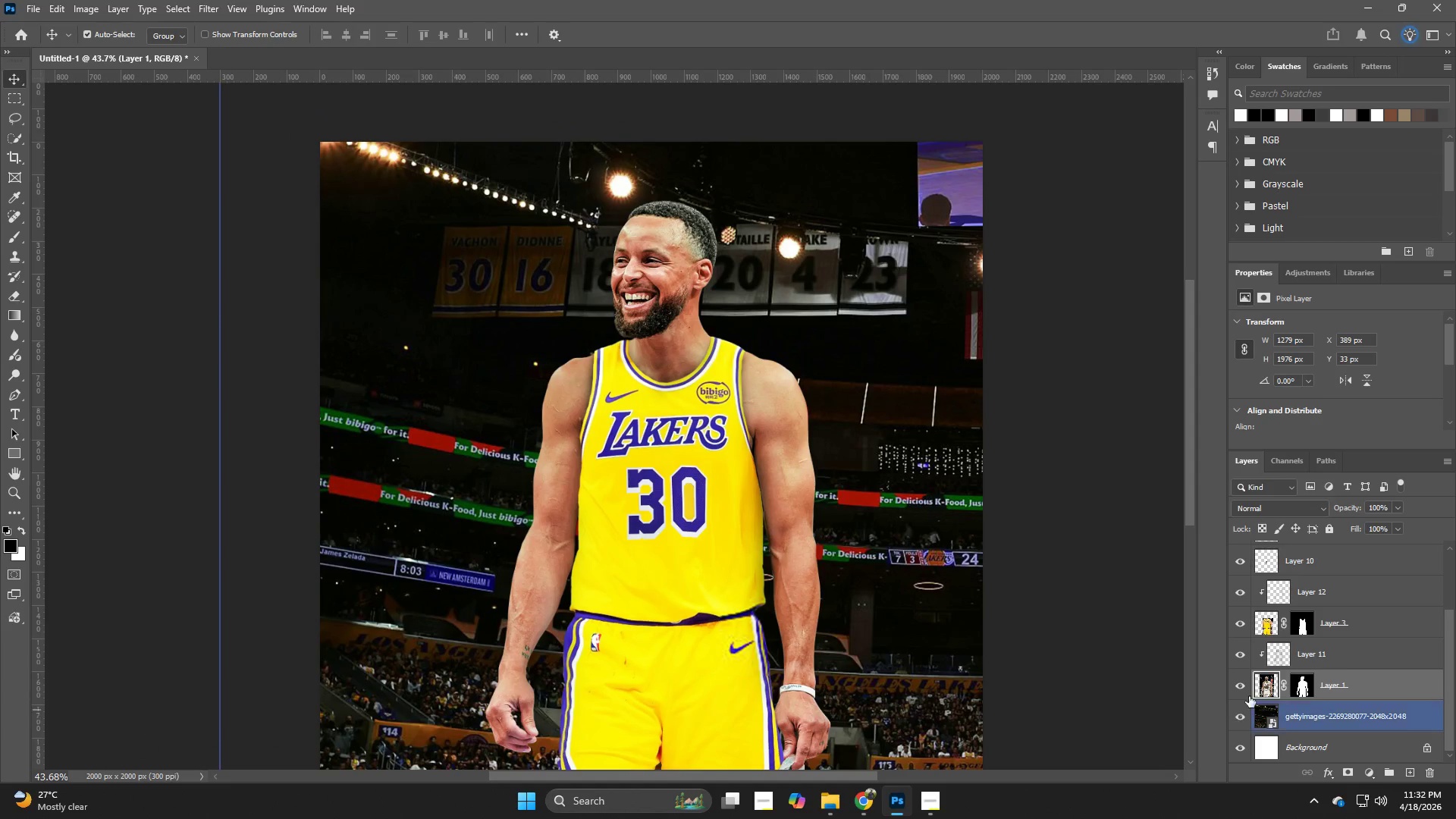 
left_click([1345, 625])
 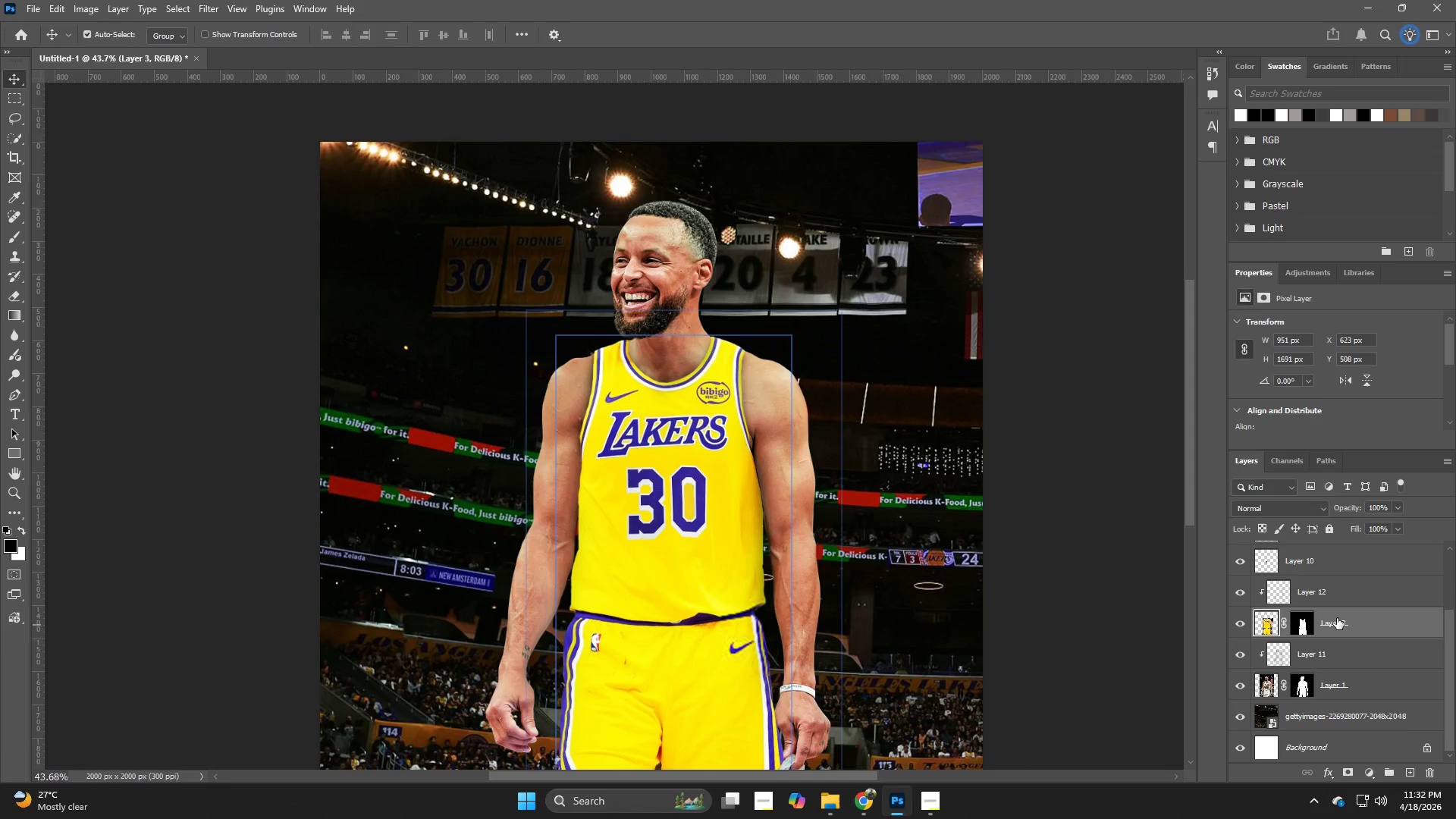 
key(Alt+Control+F)
 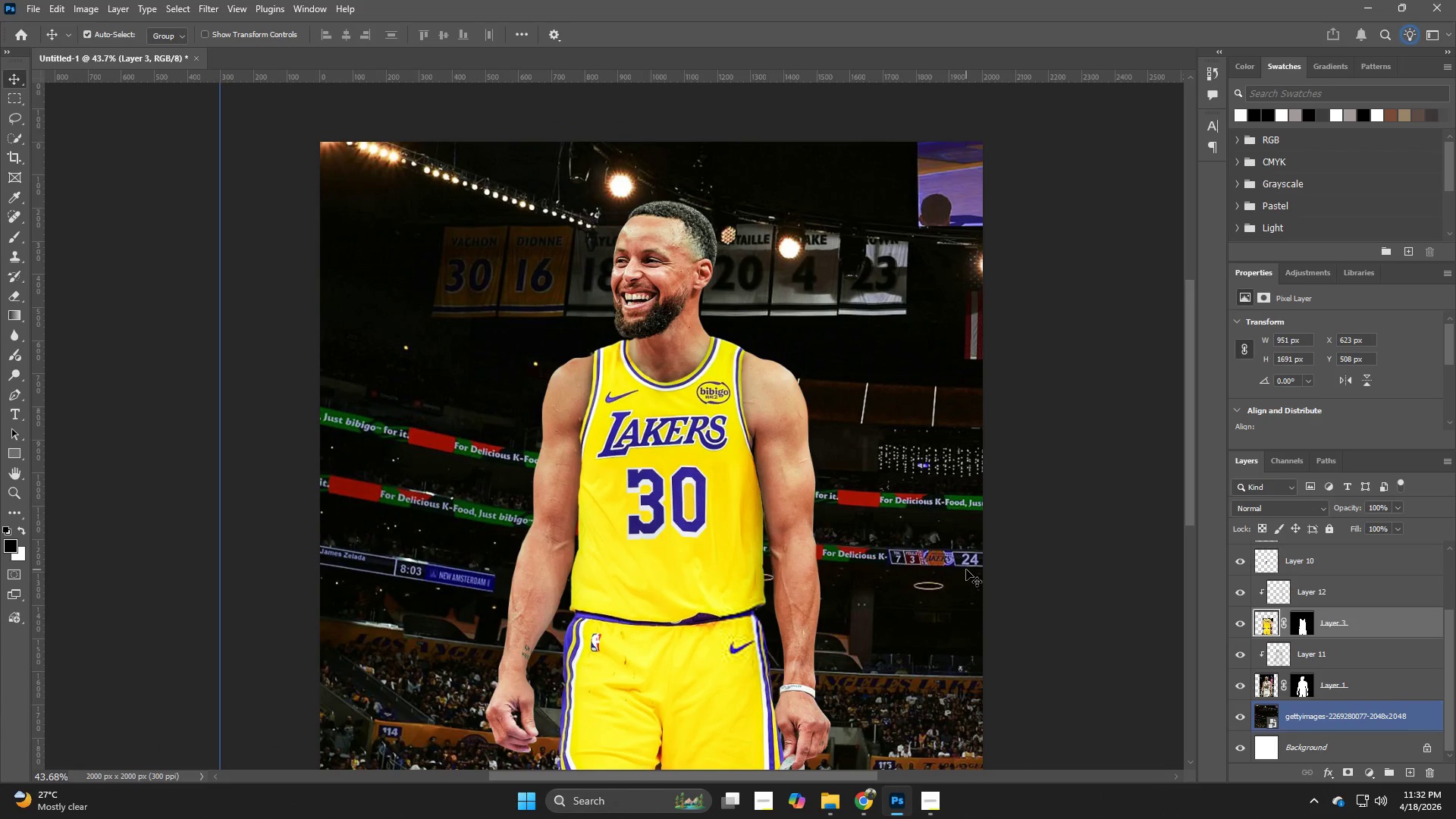 
key(Control+Z)
 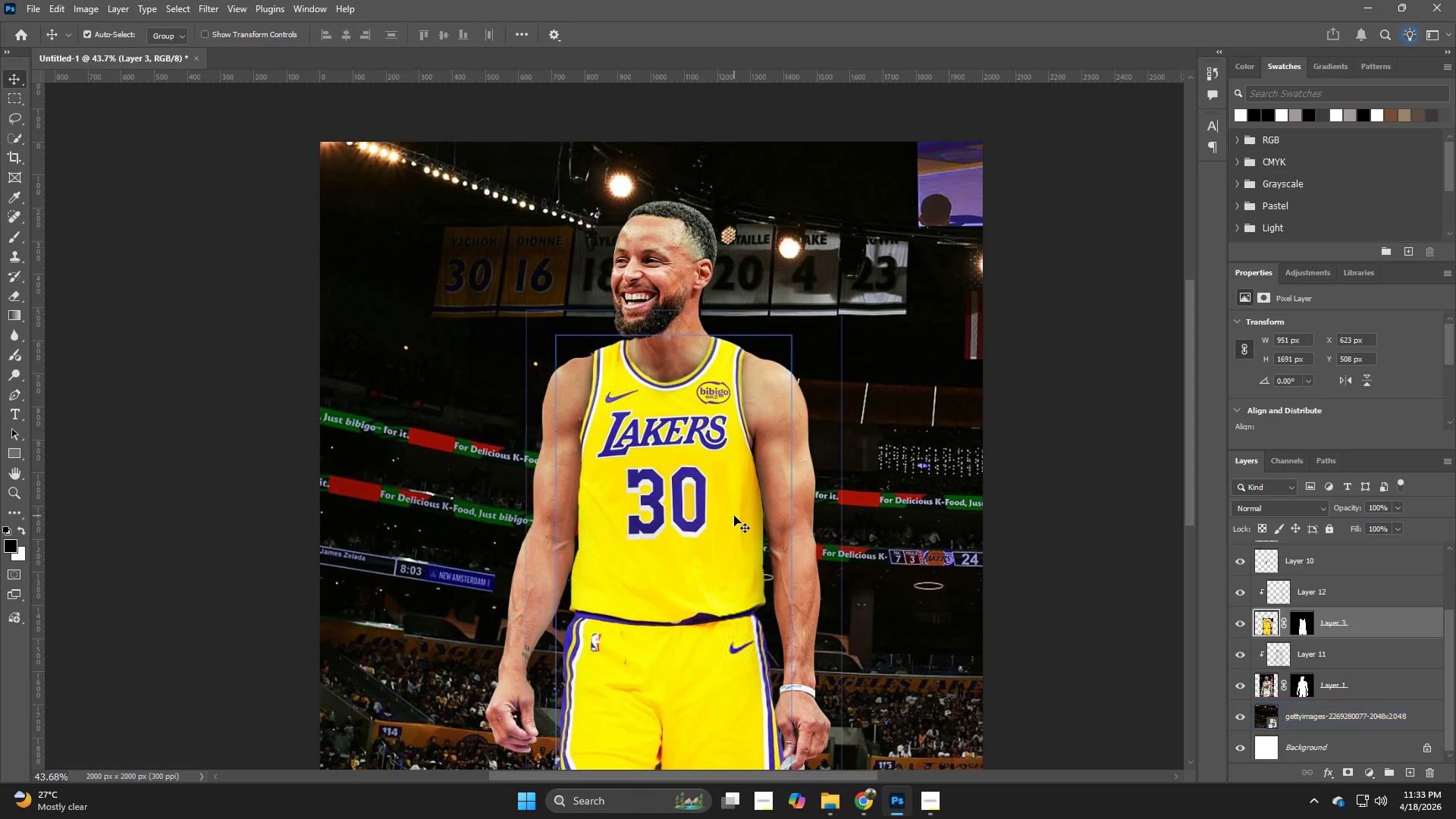 
hold_key(key=Z, duration=0.73)
 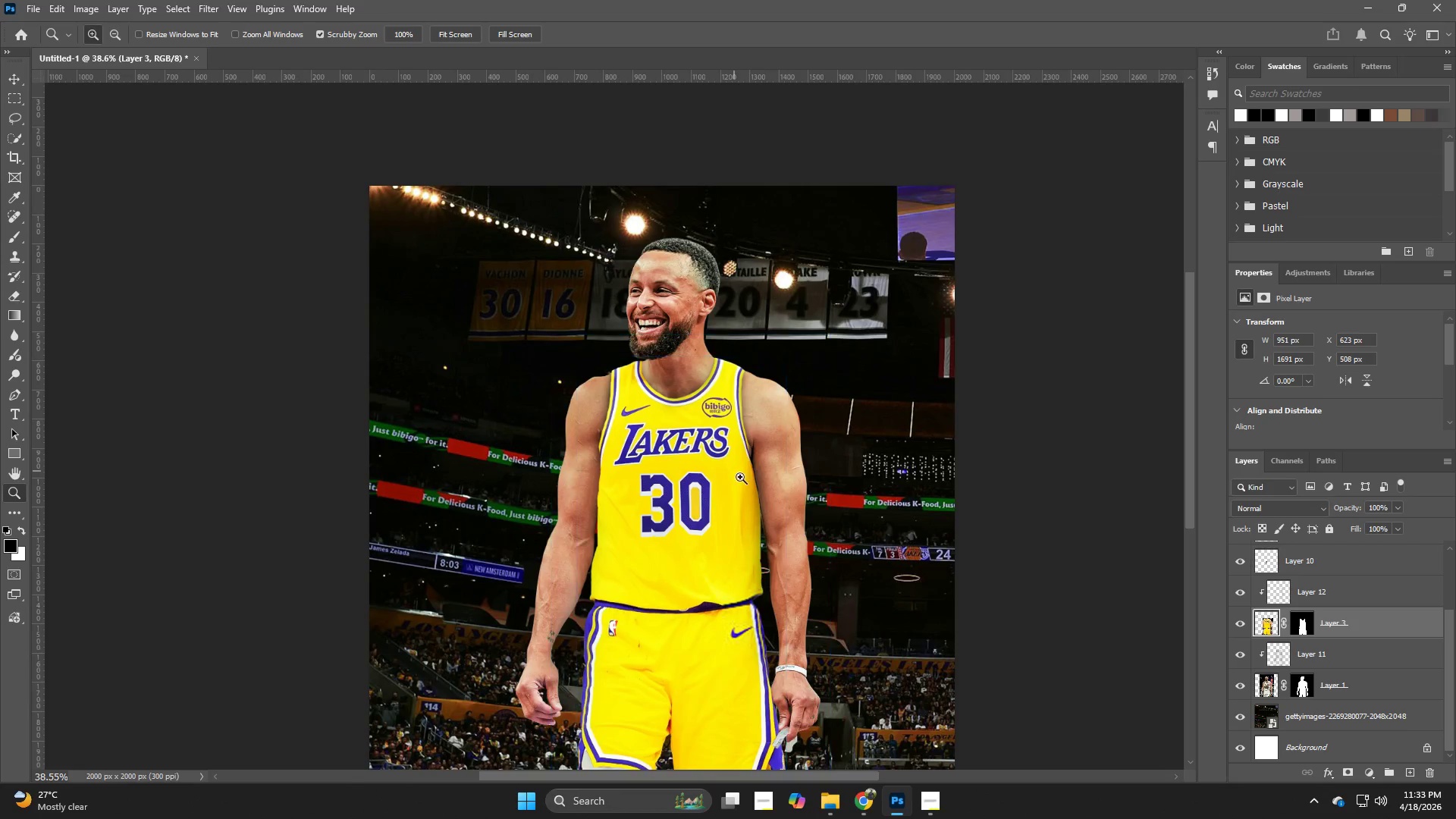 
left_click_drag(start_coordinate=[745, 516], to_coordinate=[730, 522])
 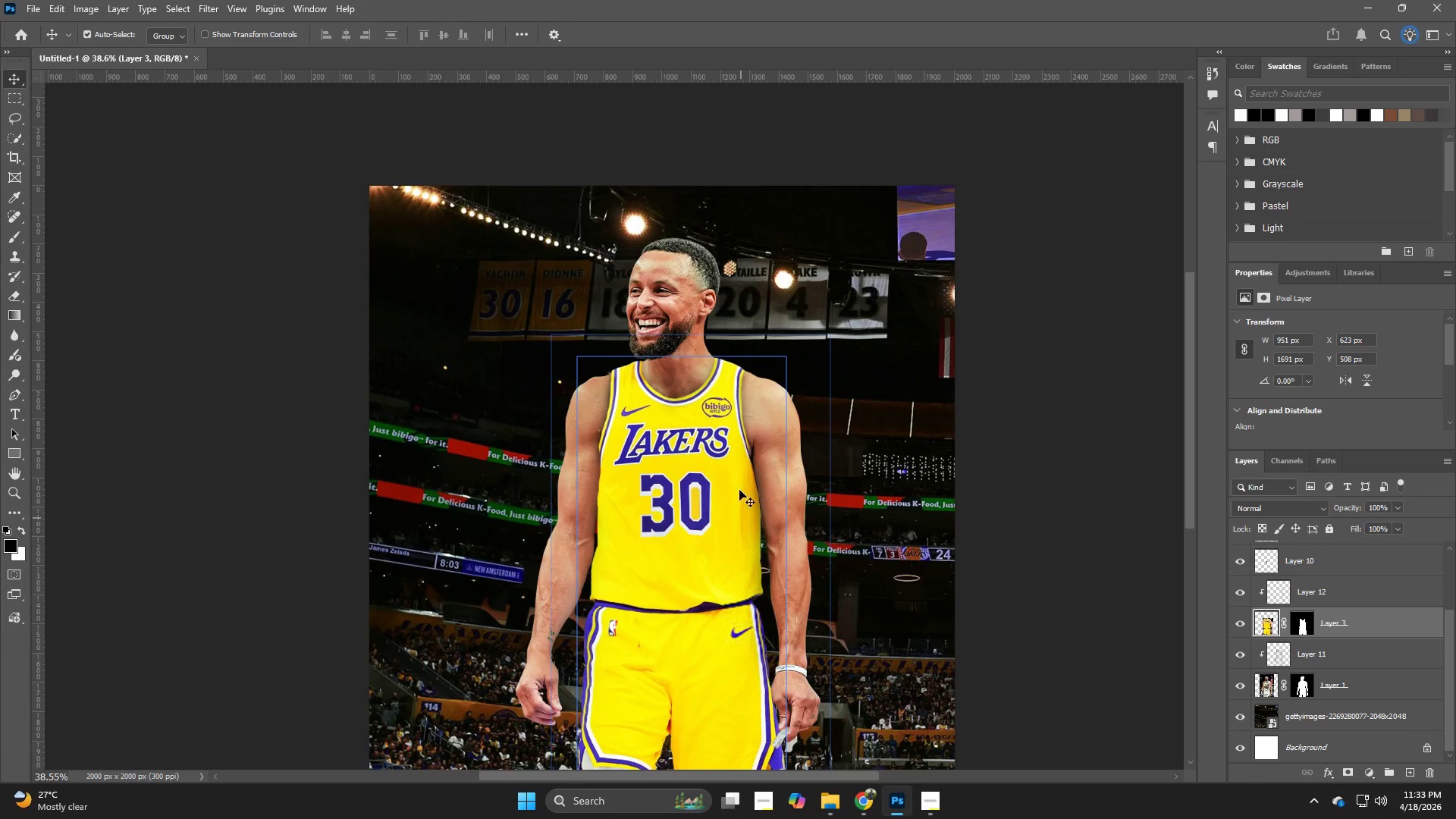 
hold_key(key=Z, duration=0.73)
 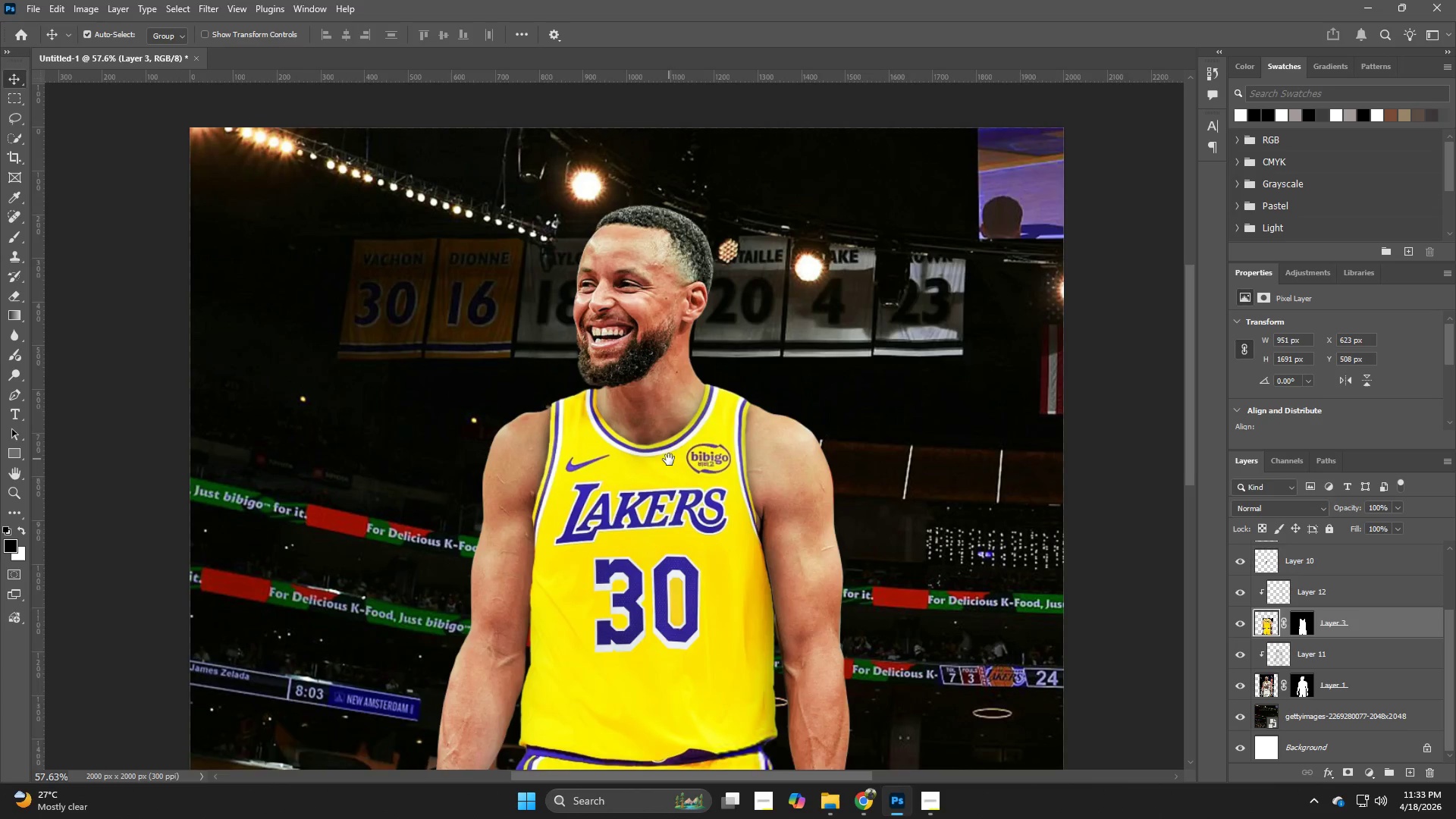 
left_click_drag(start_coordinate=[734, 471], to_coordinate=[765, 488])
 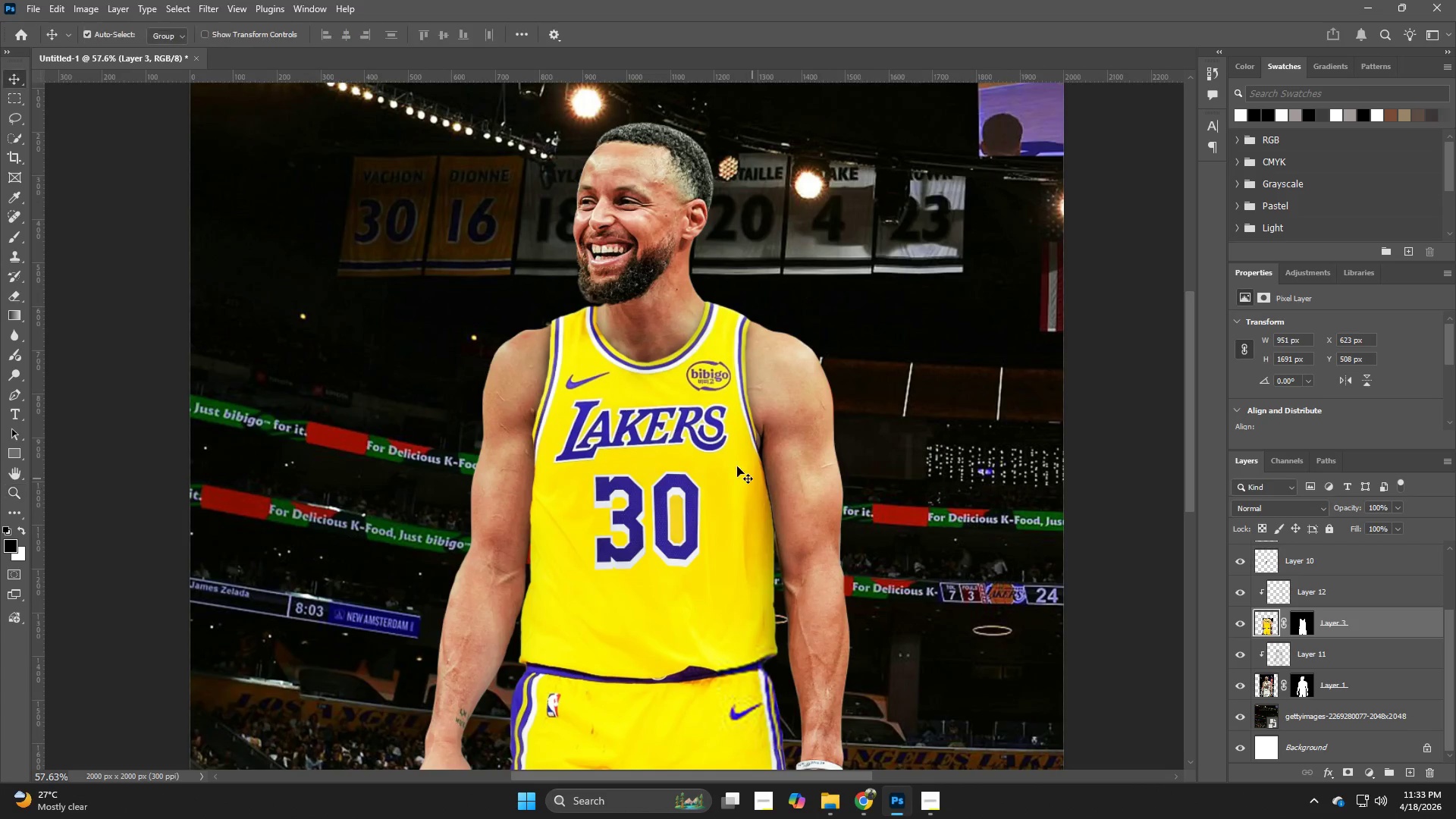 
hold_key(key=Z, duration=5.3)
 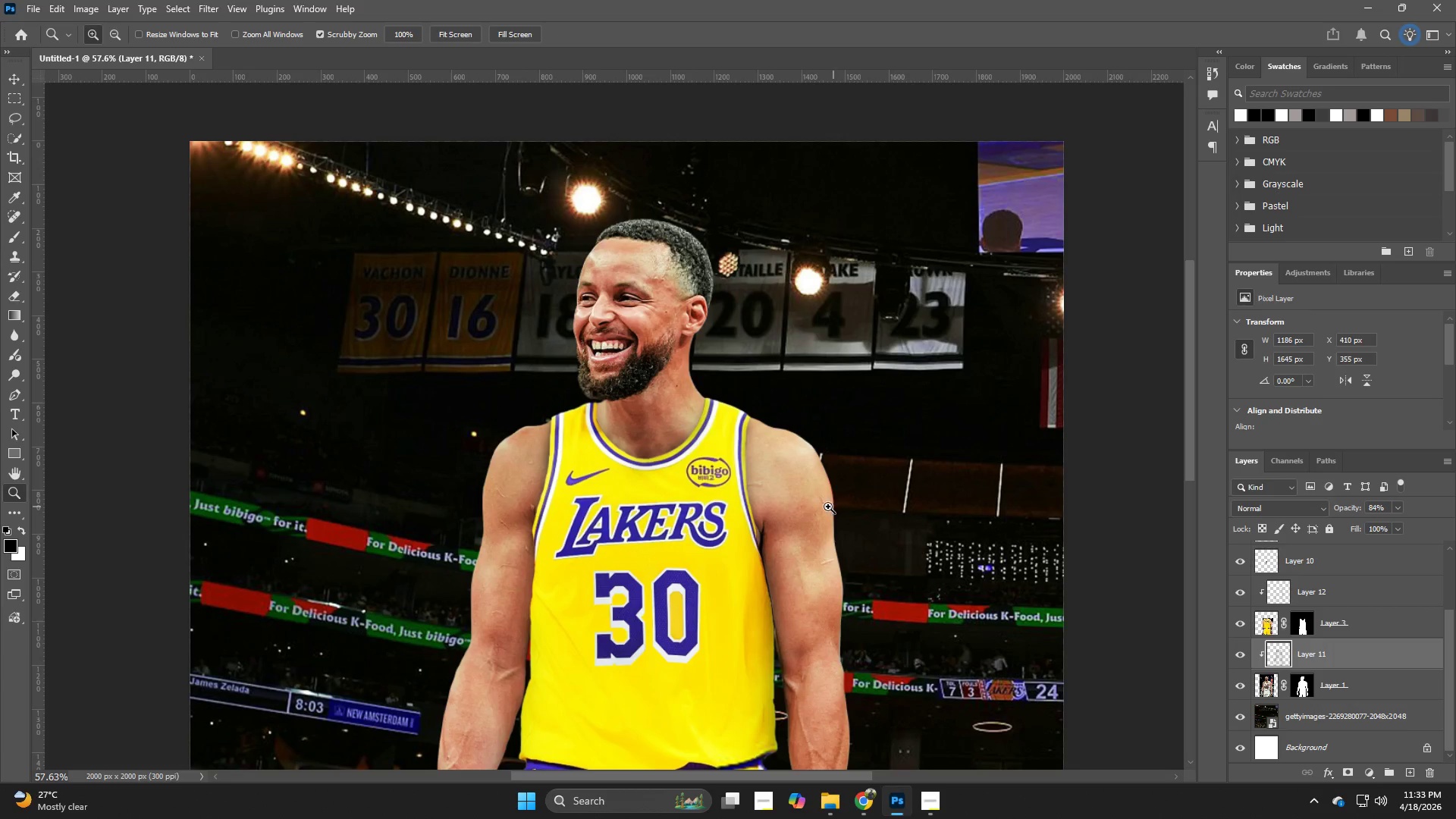 
hold_key(key=Space, duration=0.66)
 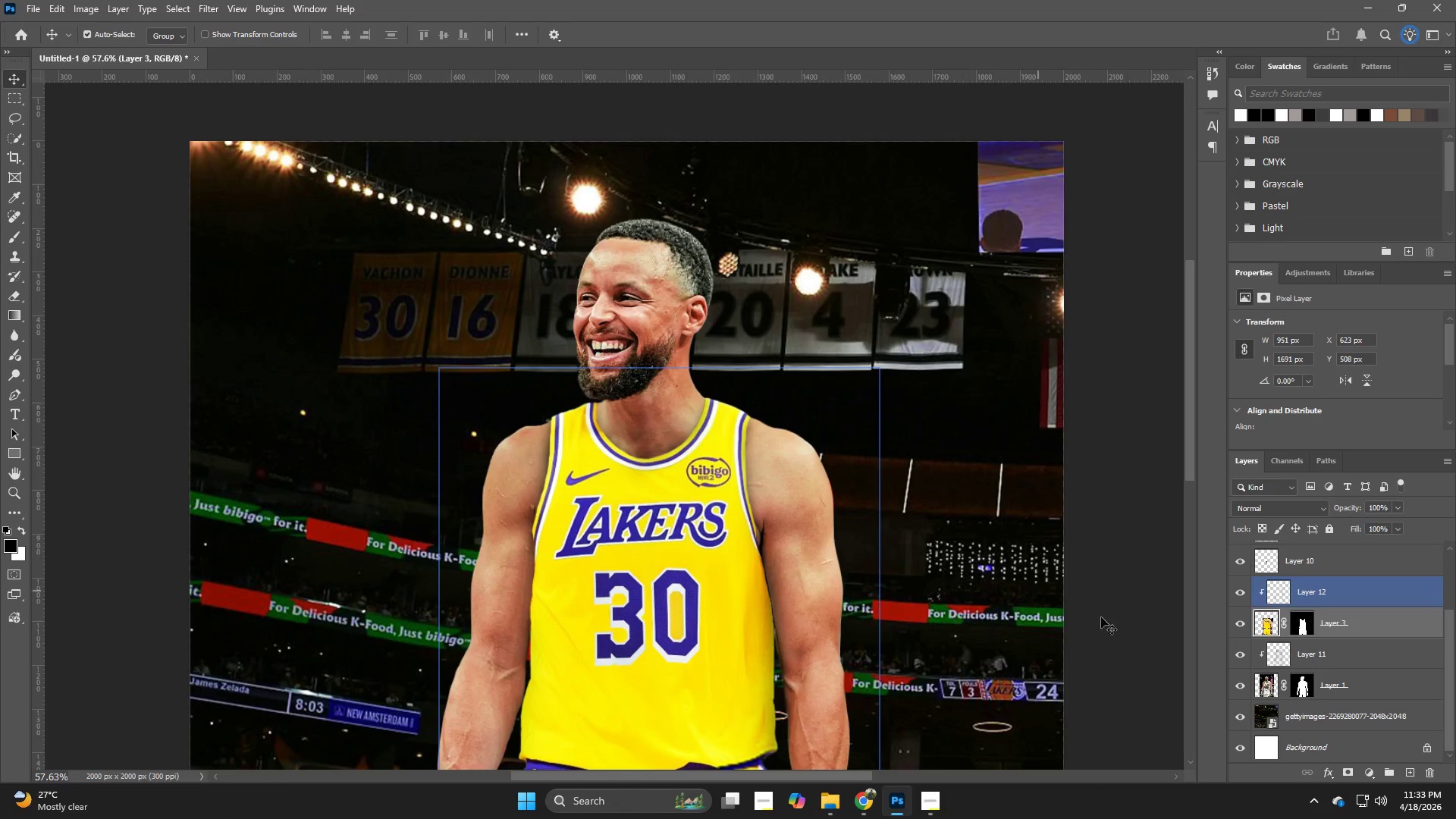 
left_click_drag(start_coordinate=[669, 363], to_coordinate=[669, 460])
 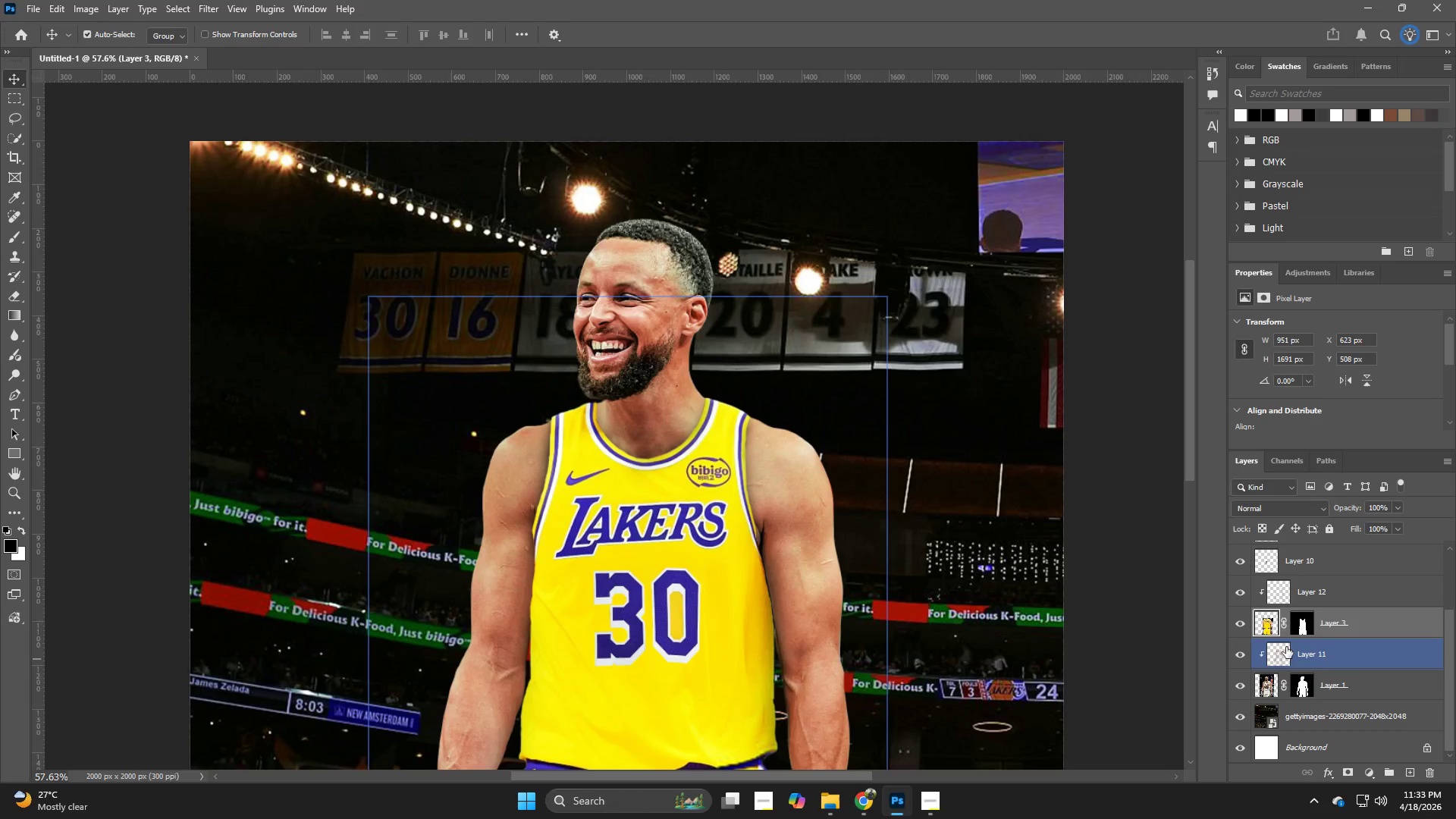 
left_click([1313, 654])
 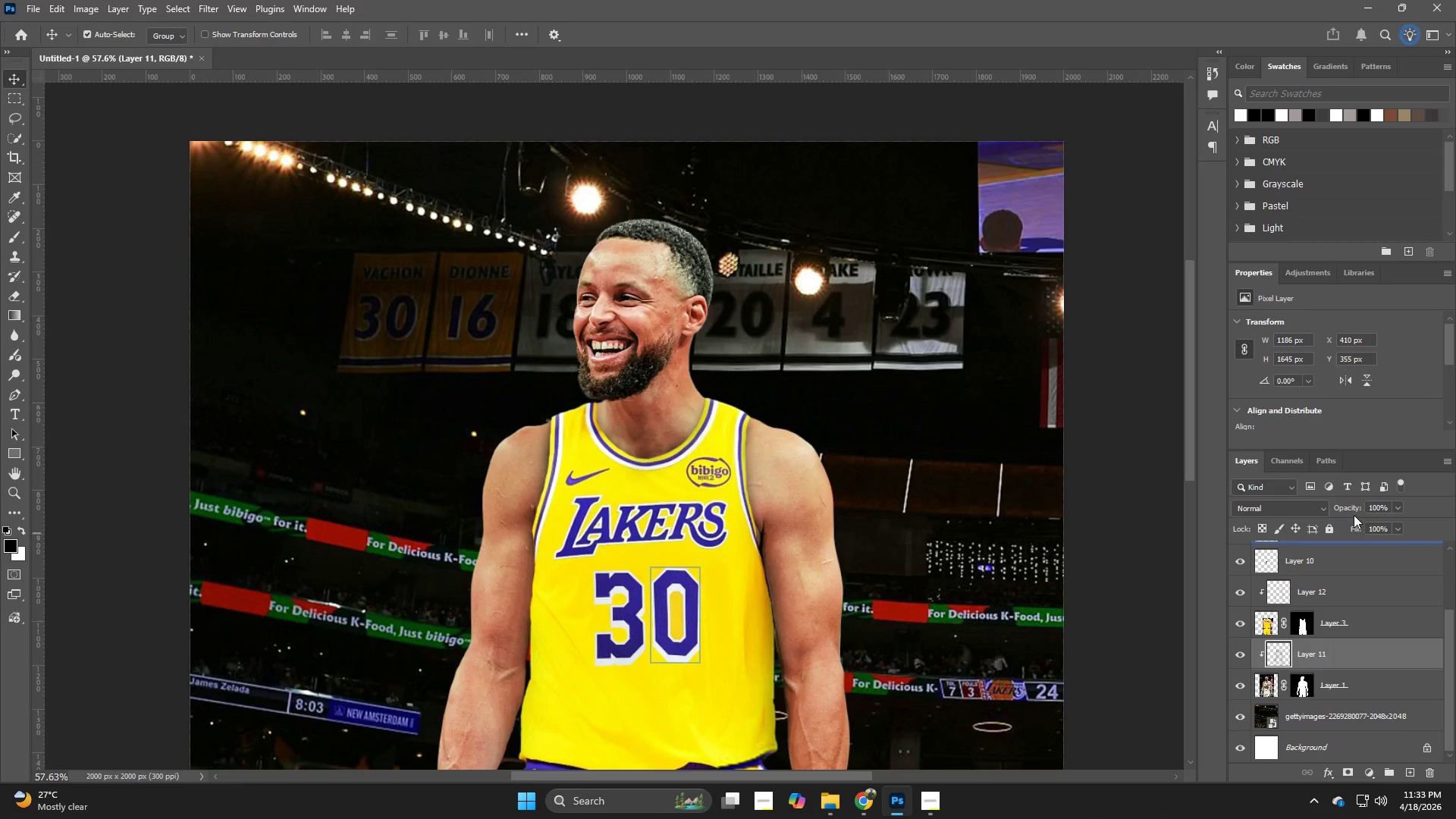 
left_click_drag(start_coordinate=[1353, 503], to_coordinate=[1341, 506])
 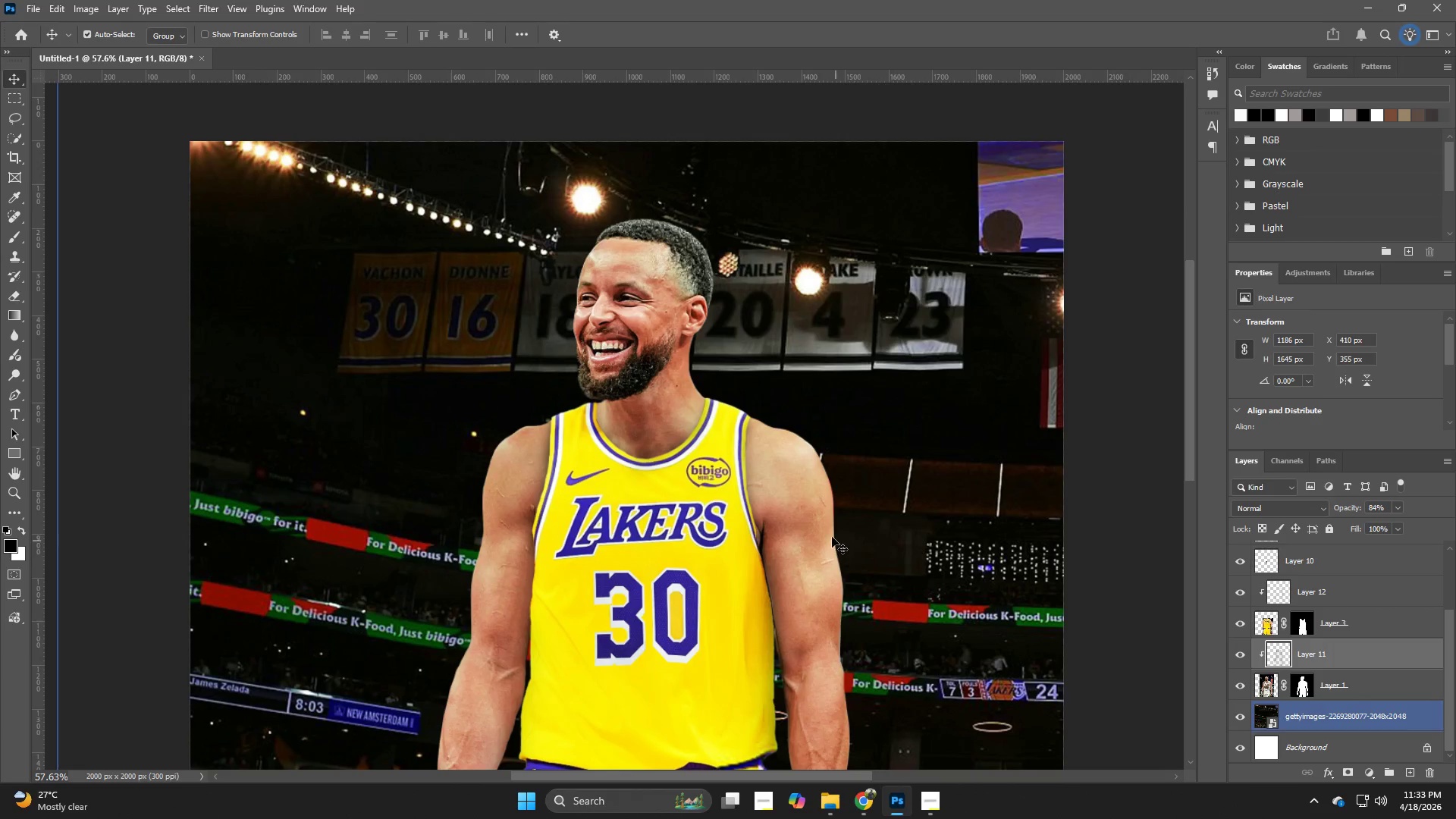 
hold_key(key=Z, duration=1.31)
 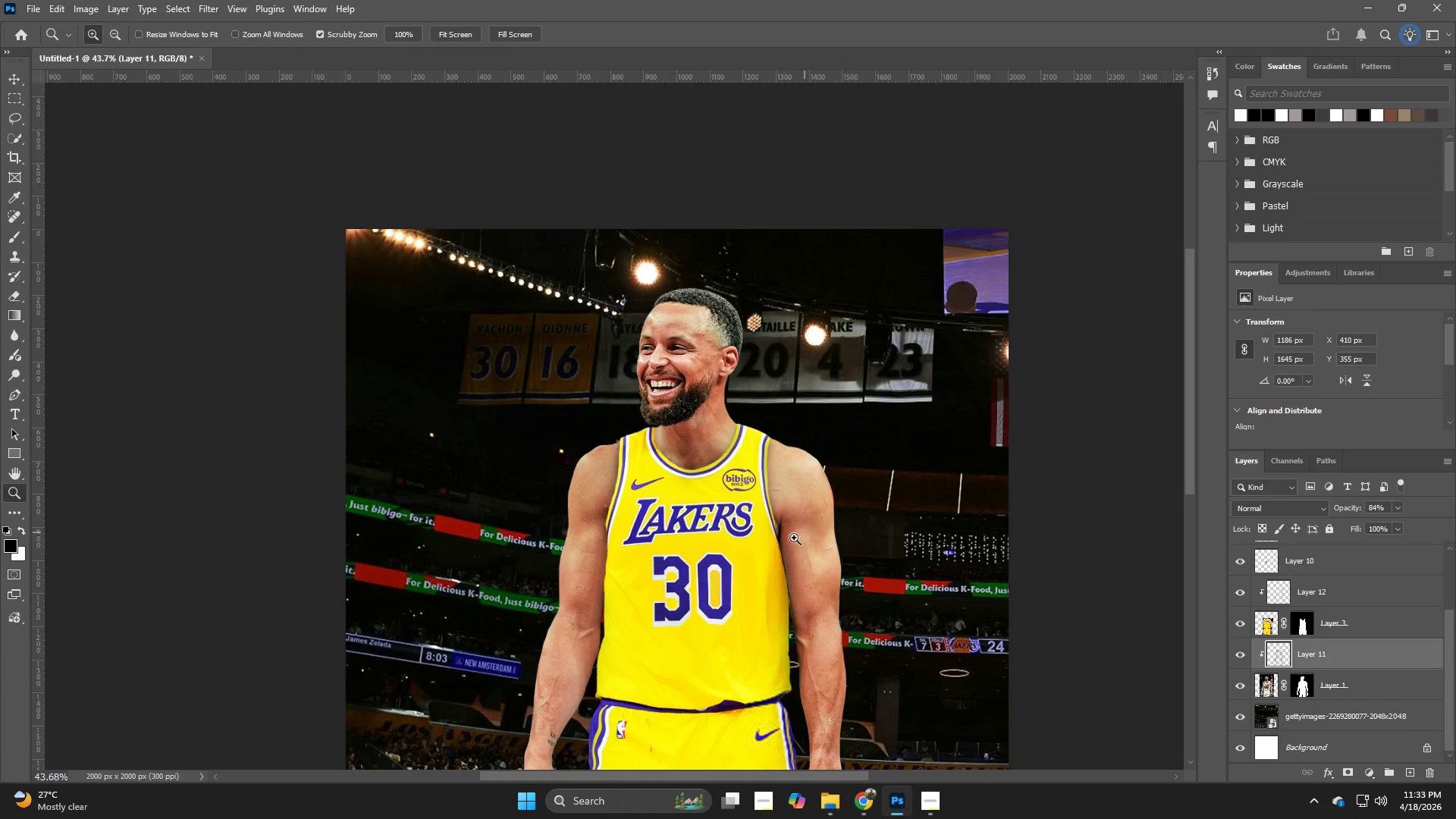 
left_click_drag(start_coordinate=[833, 507], to_coordinate=[808, 514])
 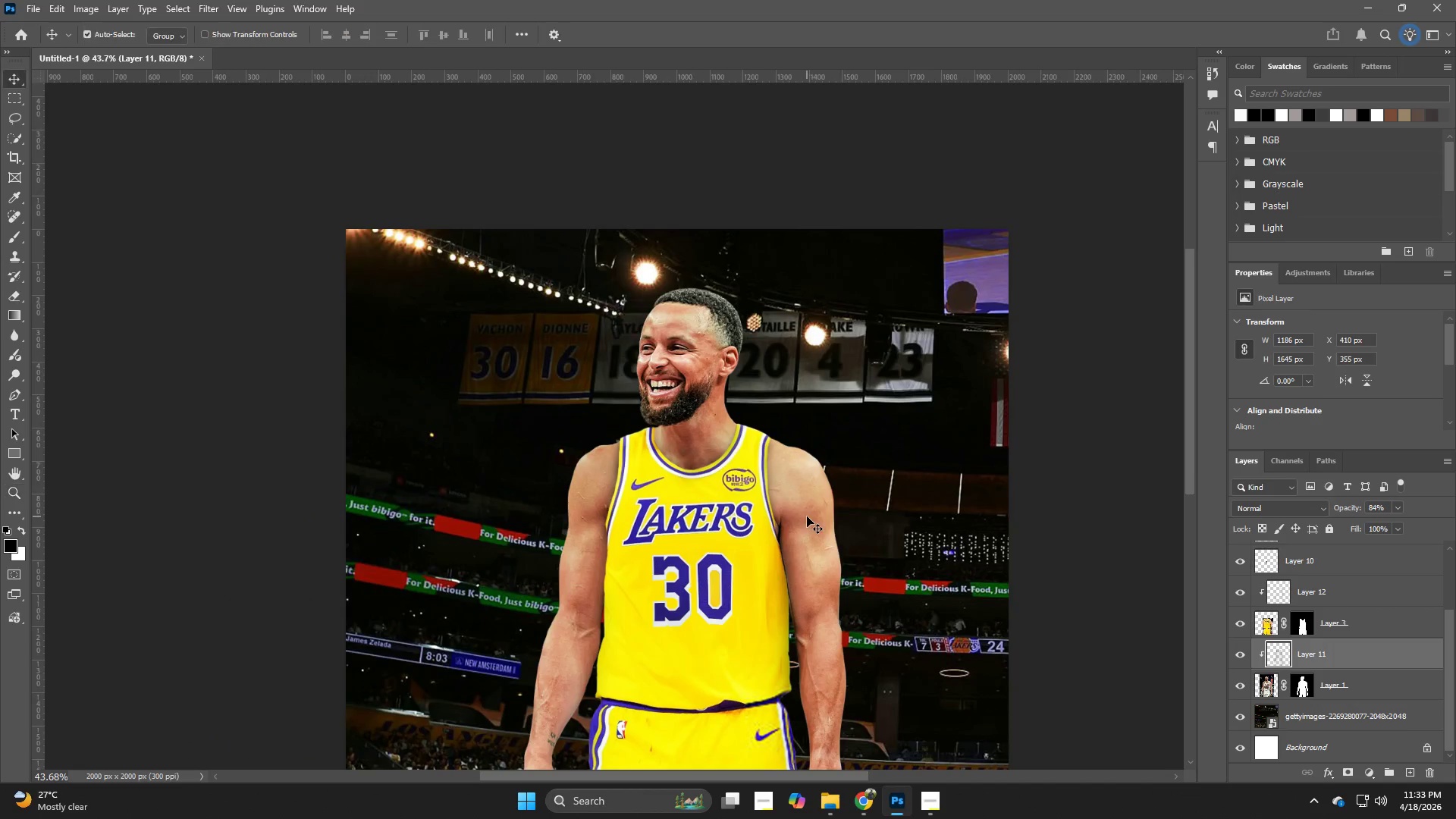 
hold_key(key=Z, duration=0.86)
 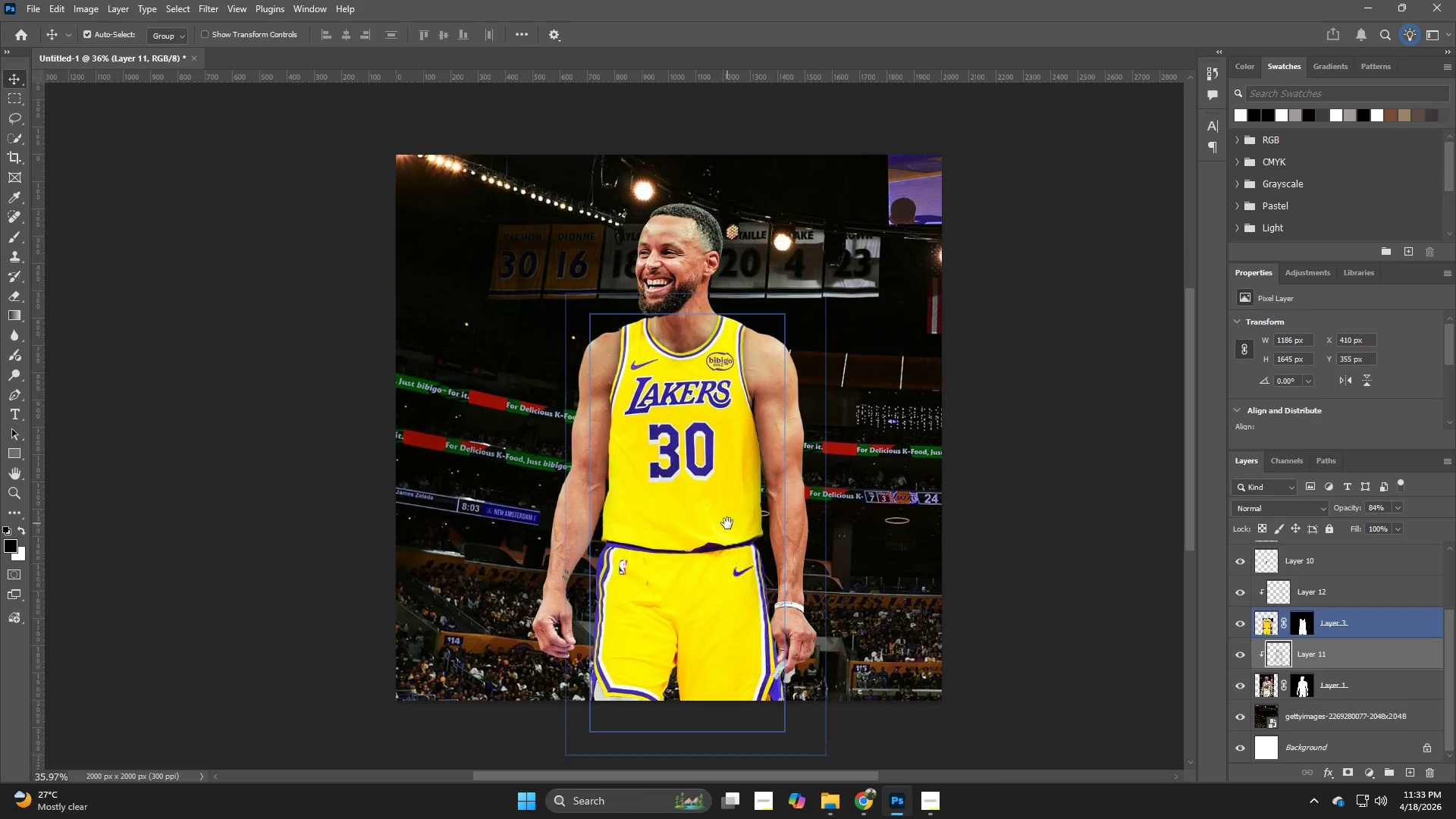 
left_click_drag(start_coordinate=[805, 532], to_coordinate=[784, 543])
 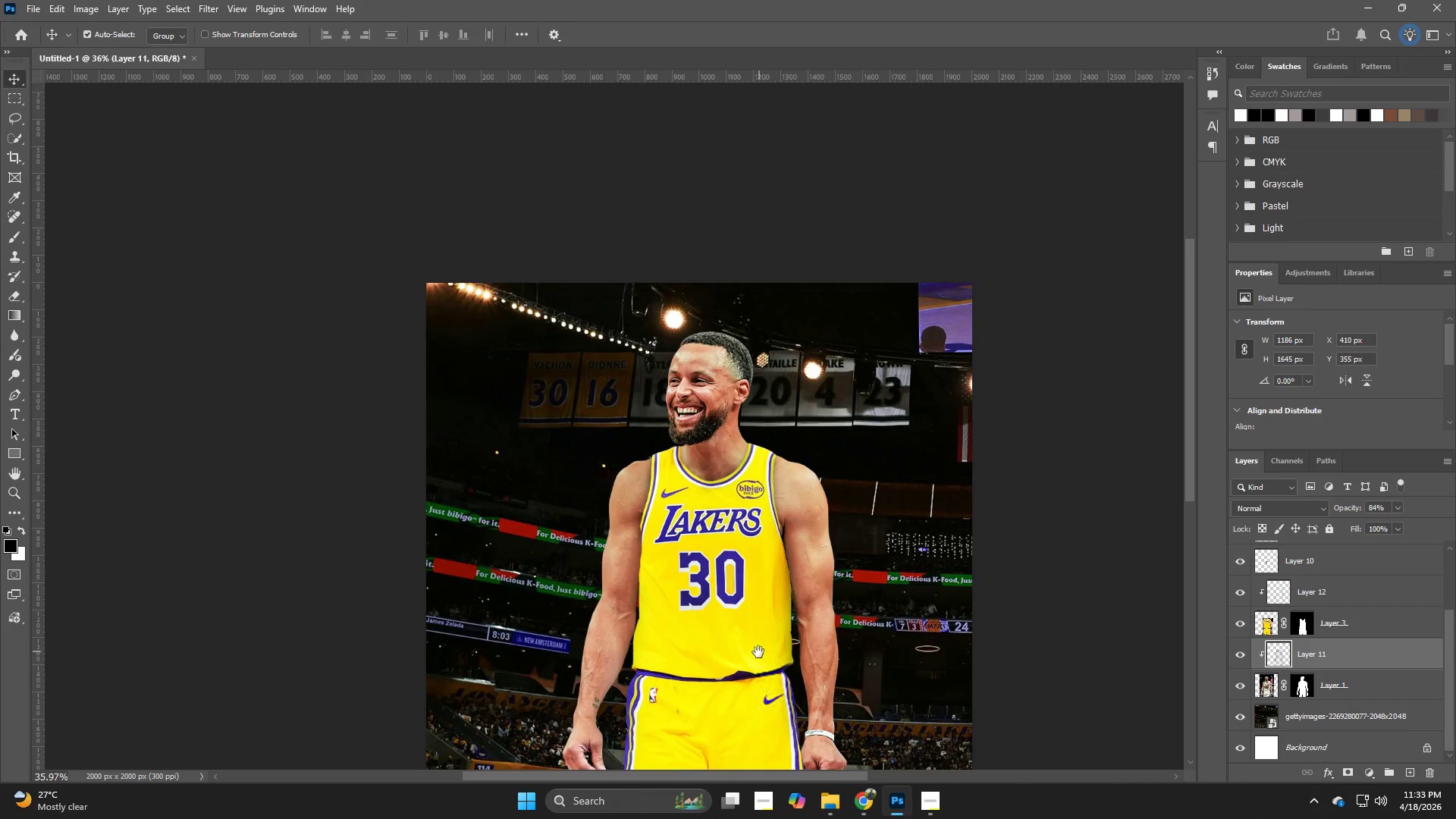 
hold_key(key=Space, duration=0.69)
 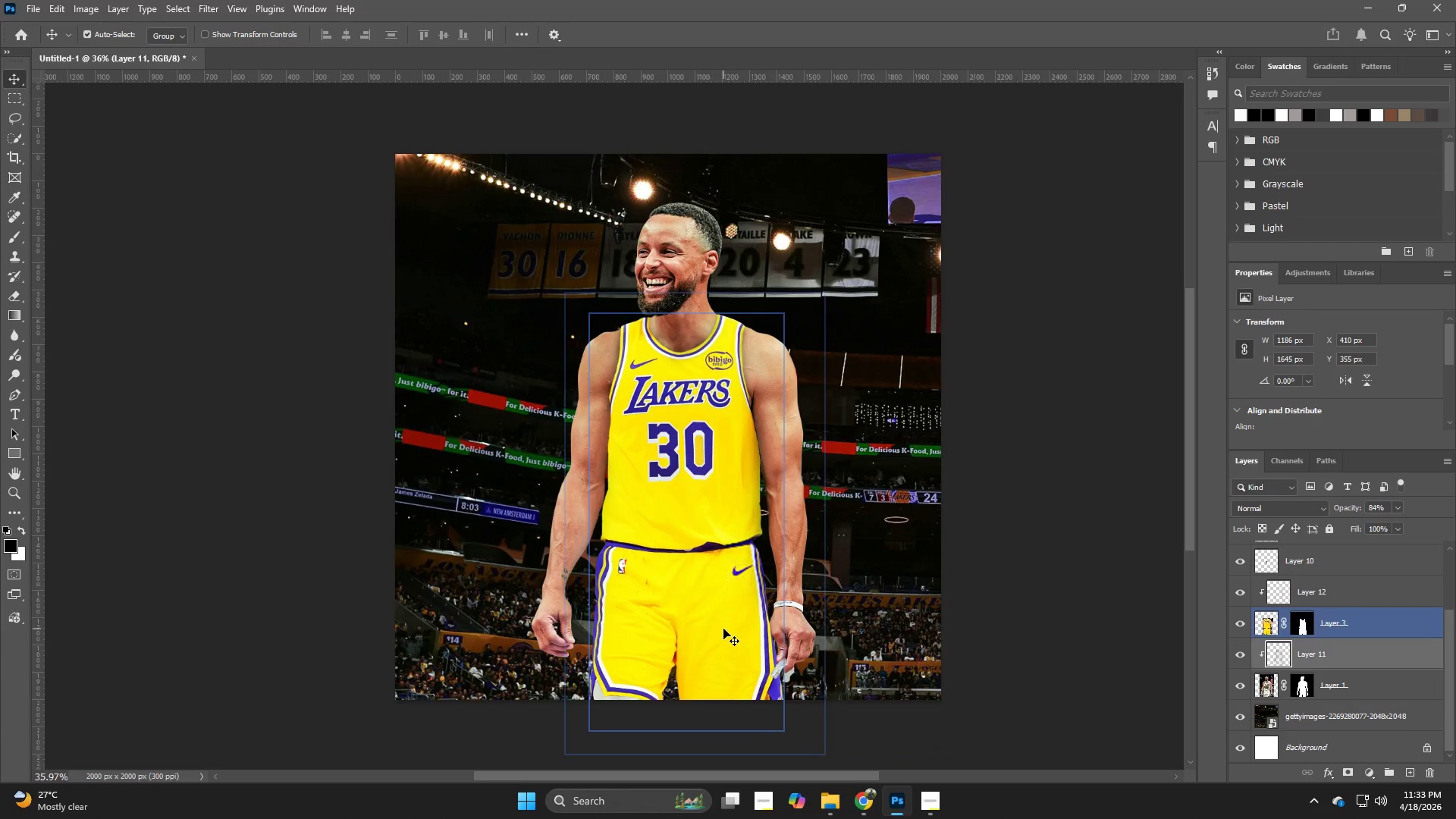 
left_click_drag(start_coordinate=[758, 652], to_coordinate=[727, 523])
 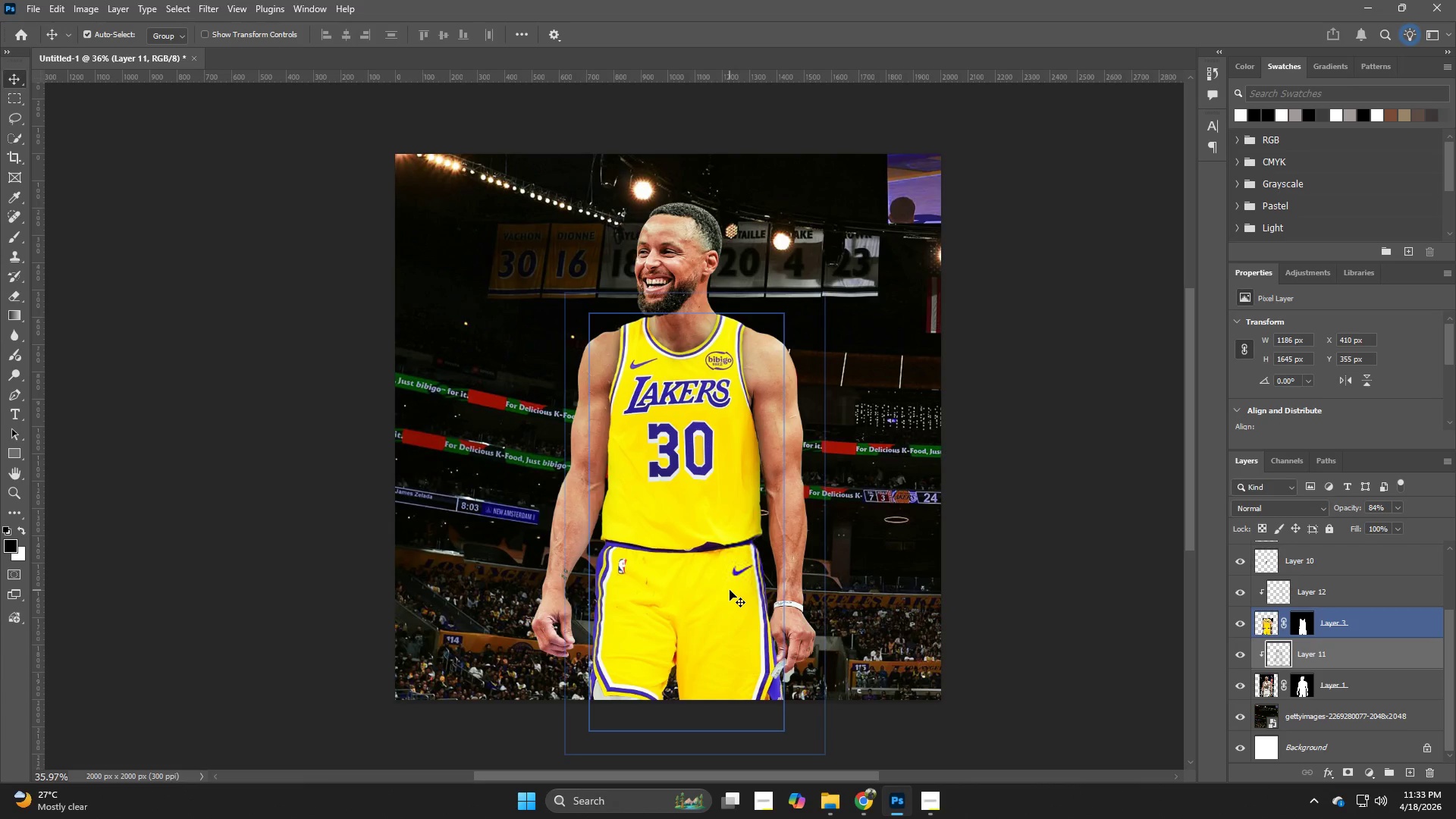 
hold_key(key=Z, duration=0.72)
 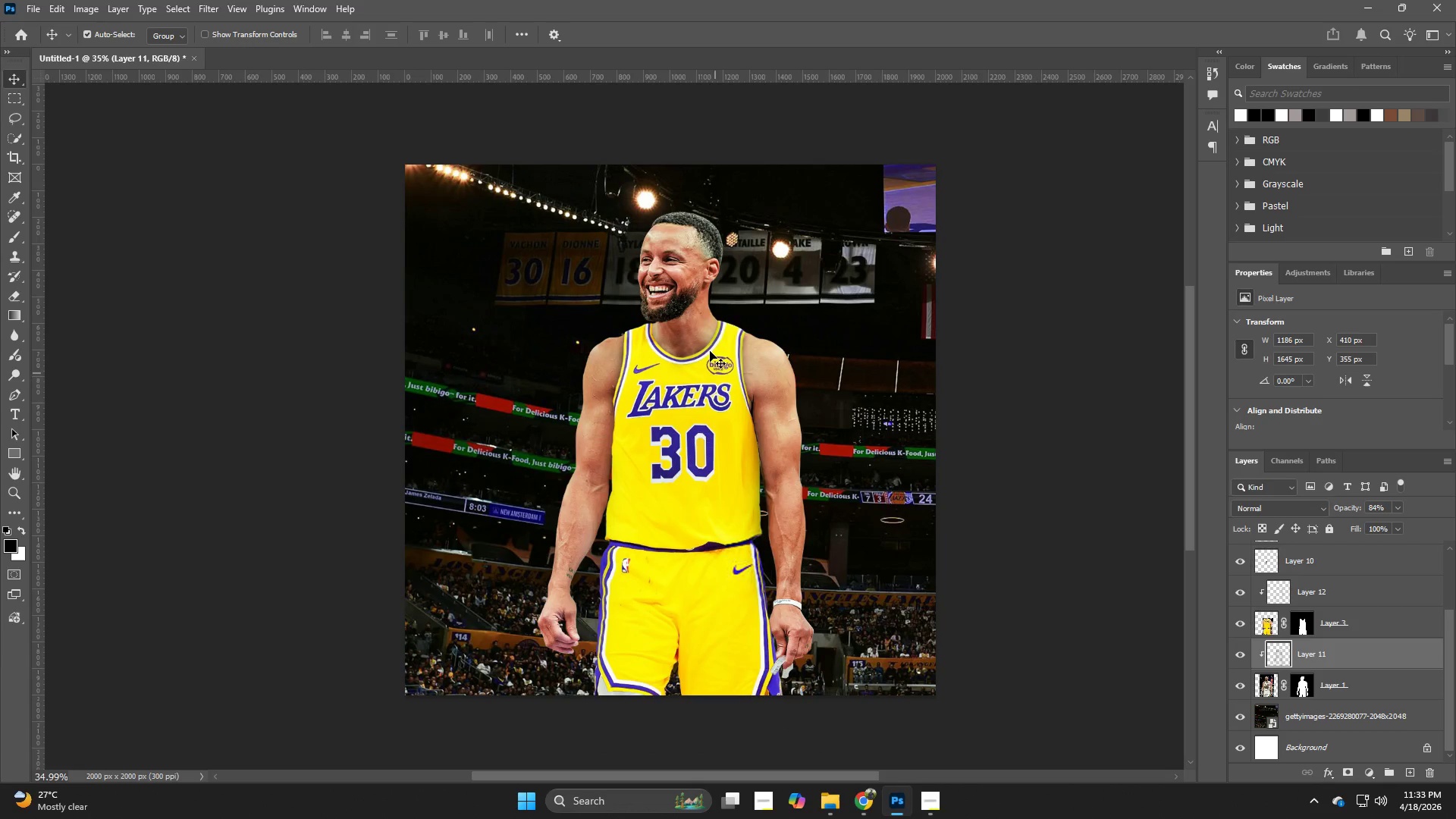 
left_click_drag(start_coordinate=[734, 536], to_coordinate=[723, 541])
 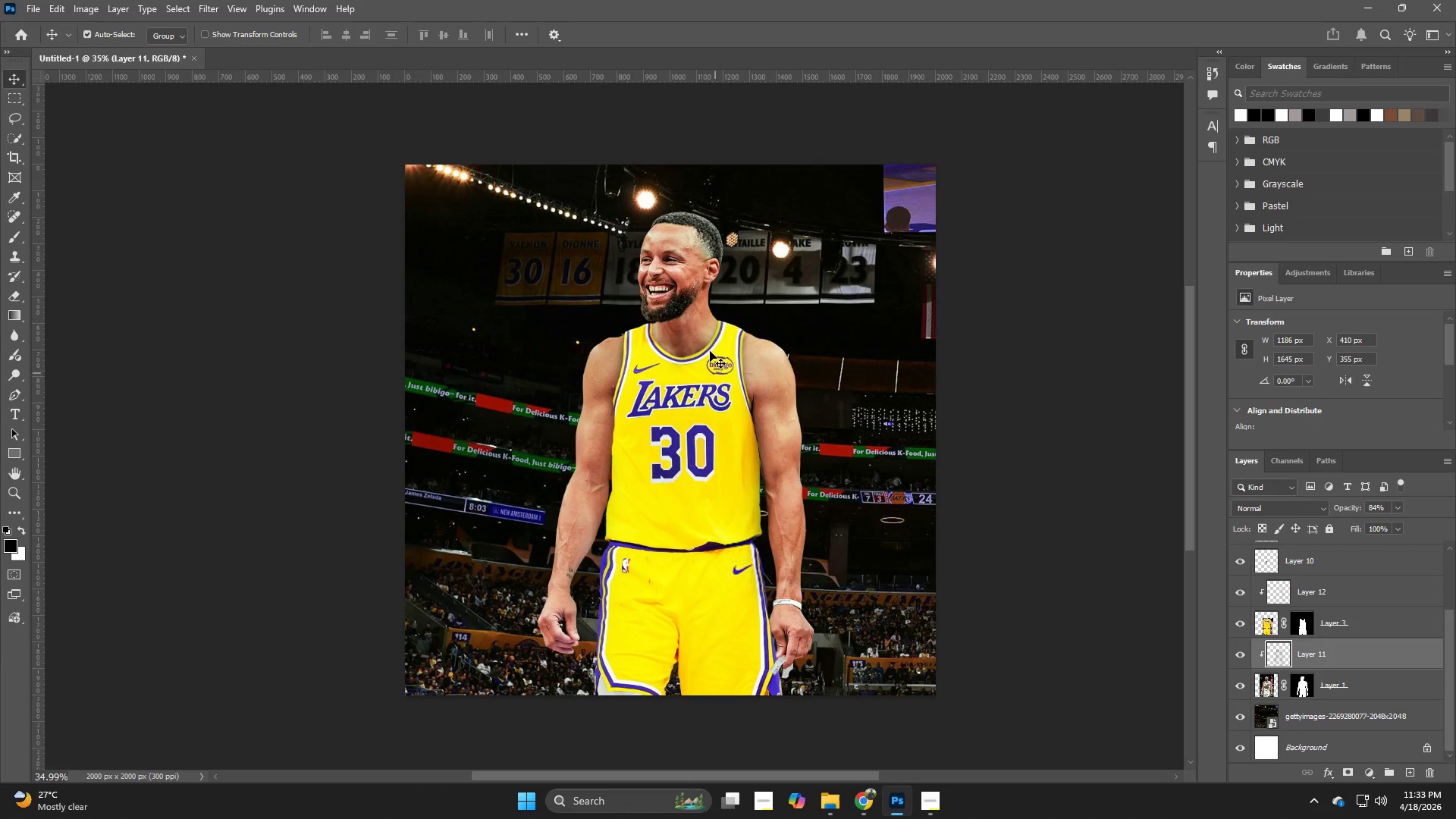 
hold_key(key=Z, duration=0.62)
 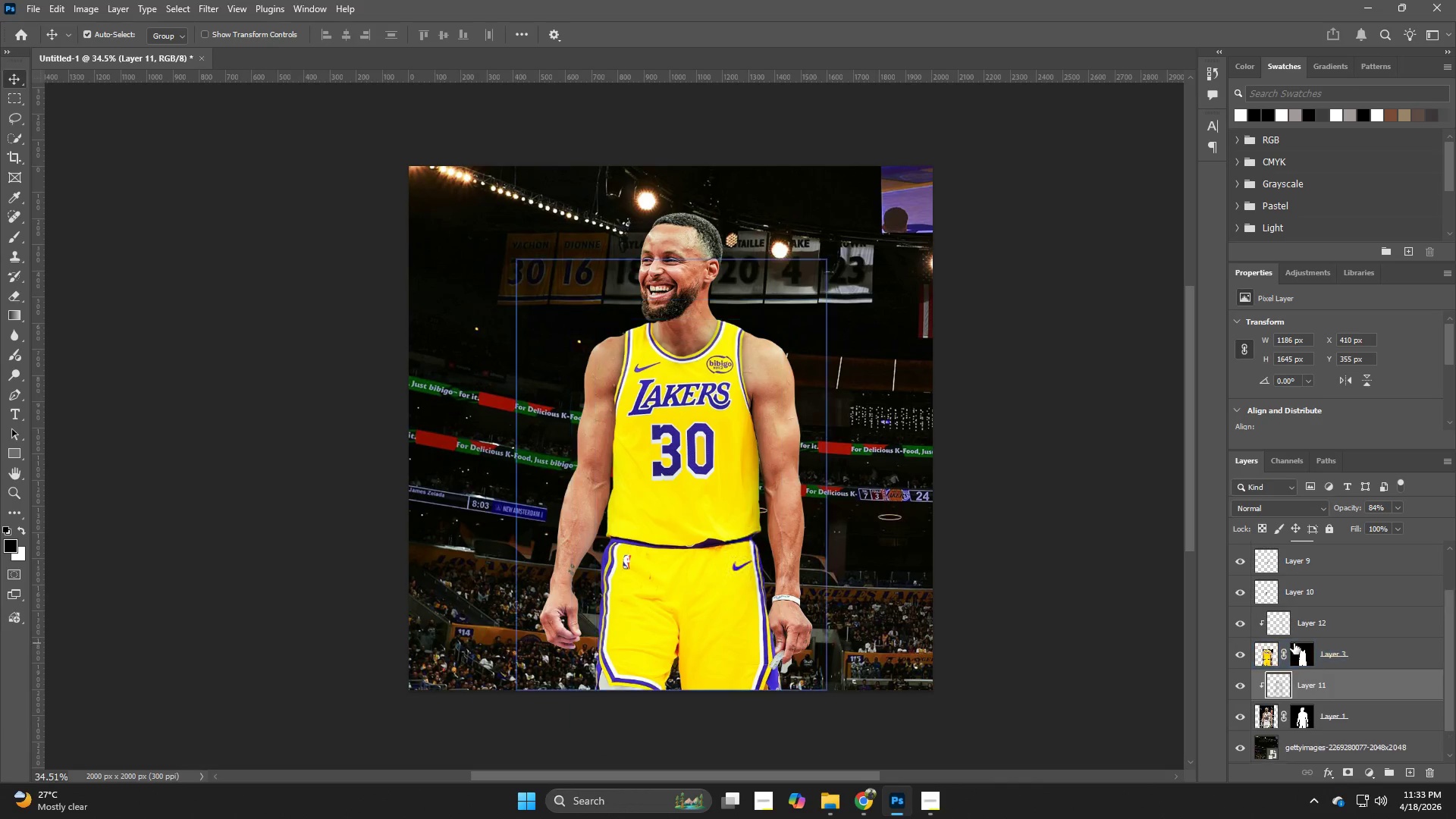 
left_click_drag(start_coordinate=[698, 291], to_coordinate=[689, 300])
 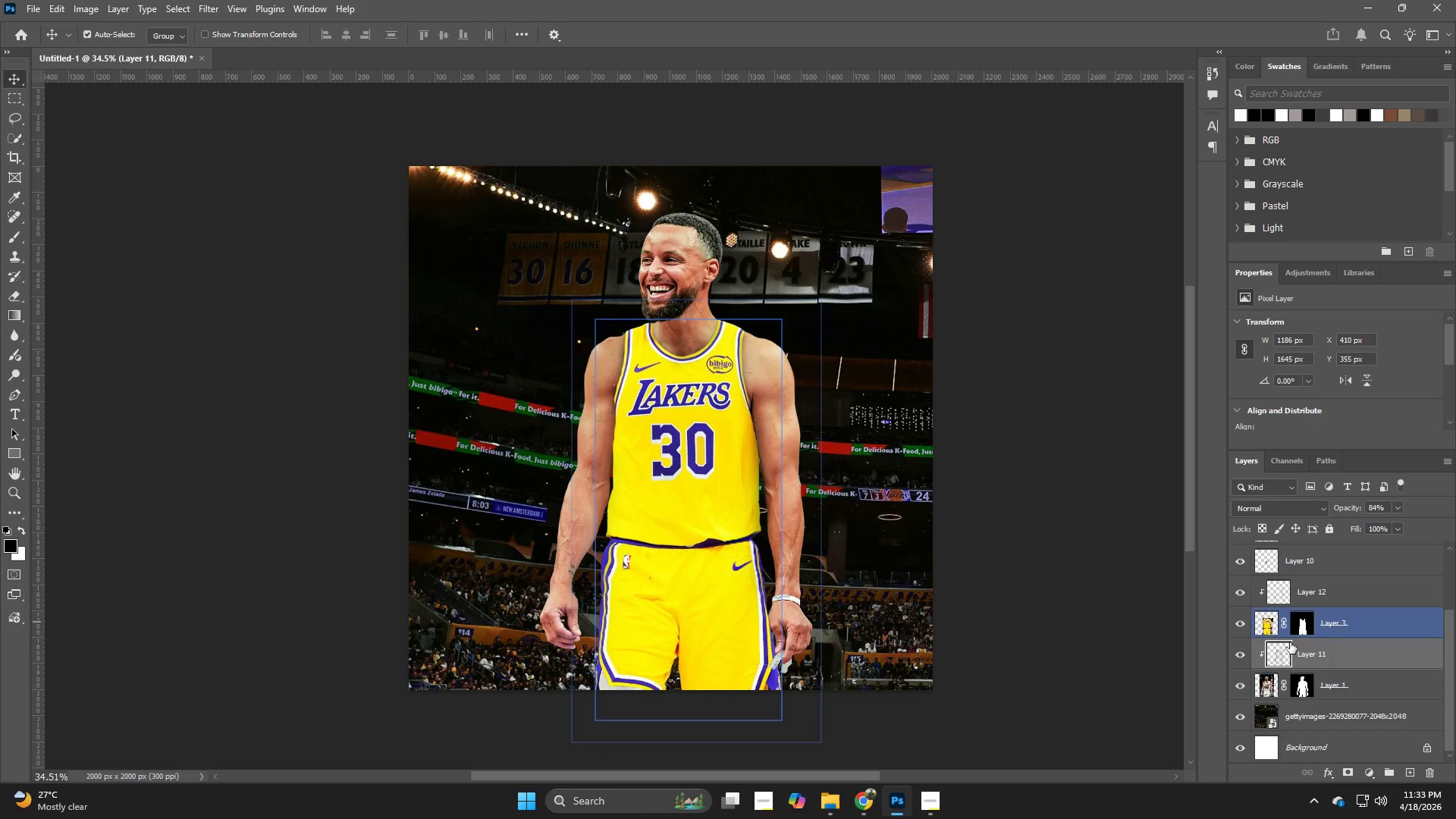 
left_click([1364, 588])
 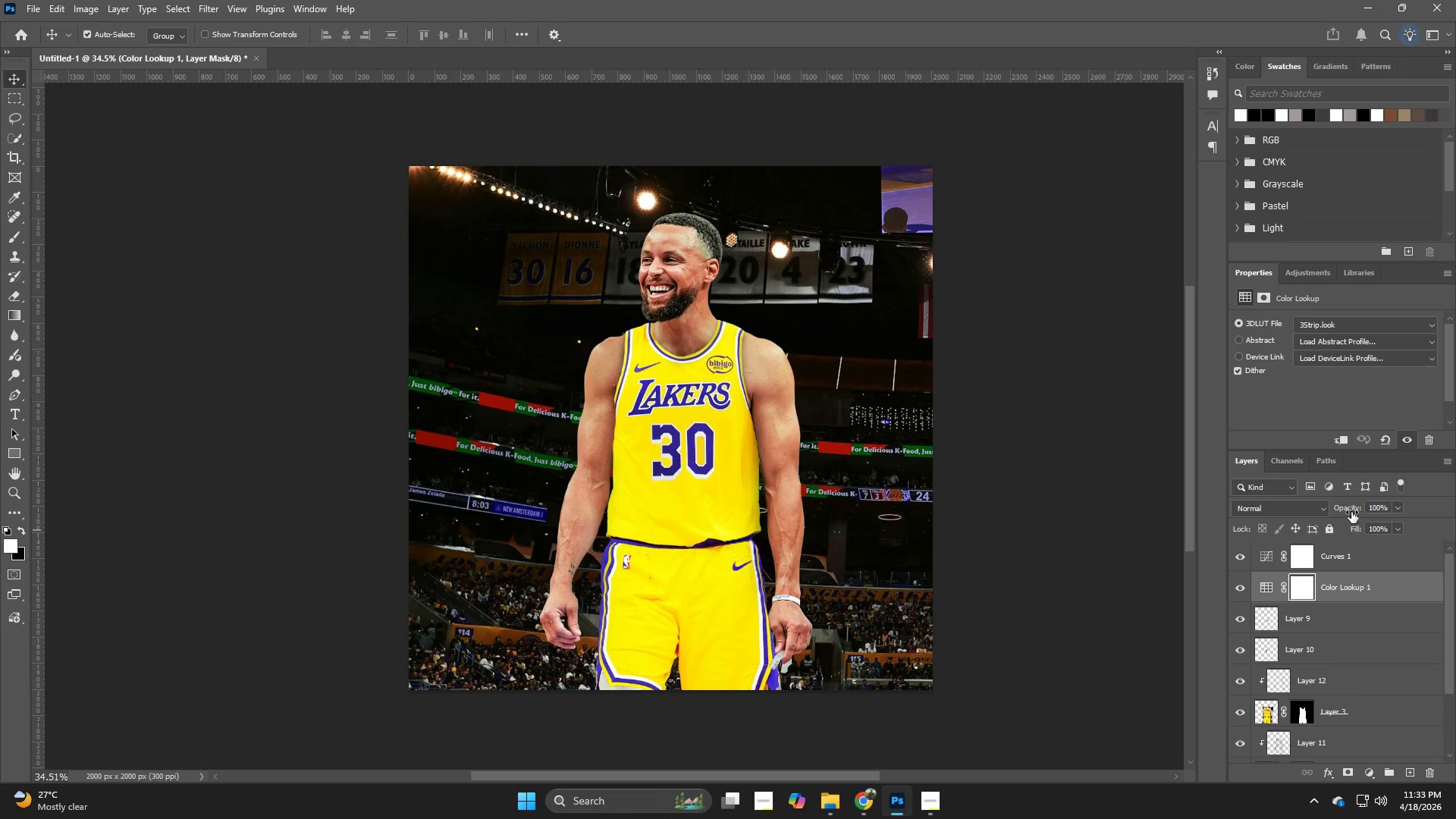 
scroll: coordinate [1313, 647], scroll_direction: up, amount: 6.0
 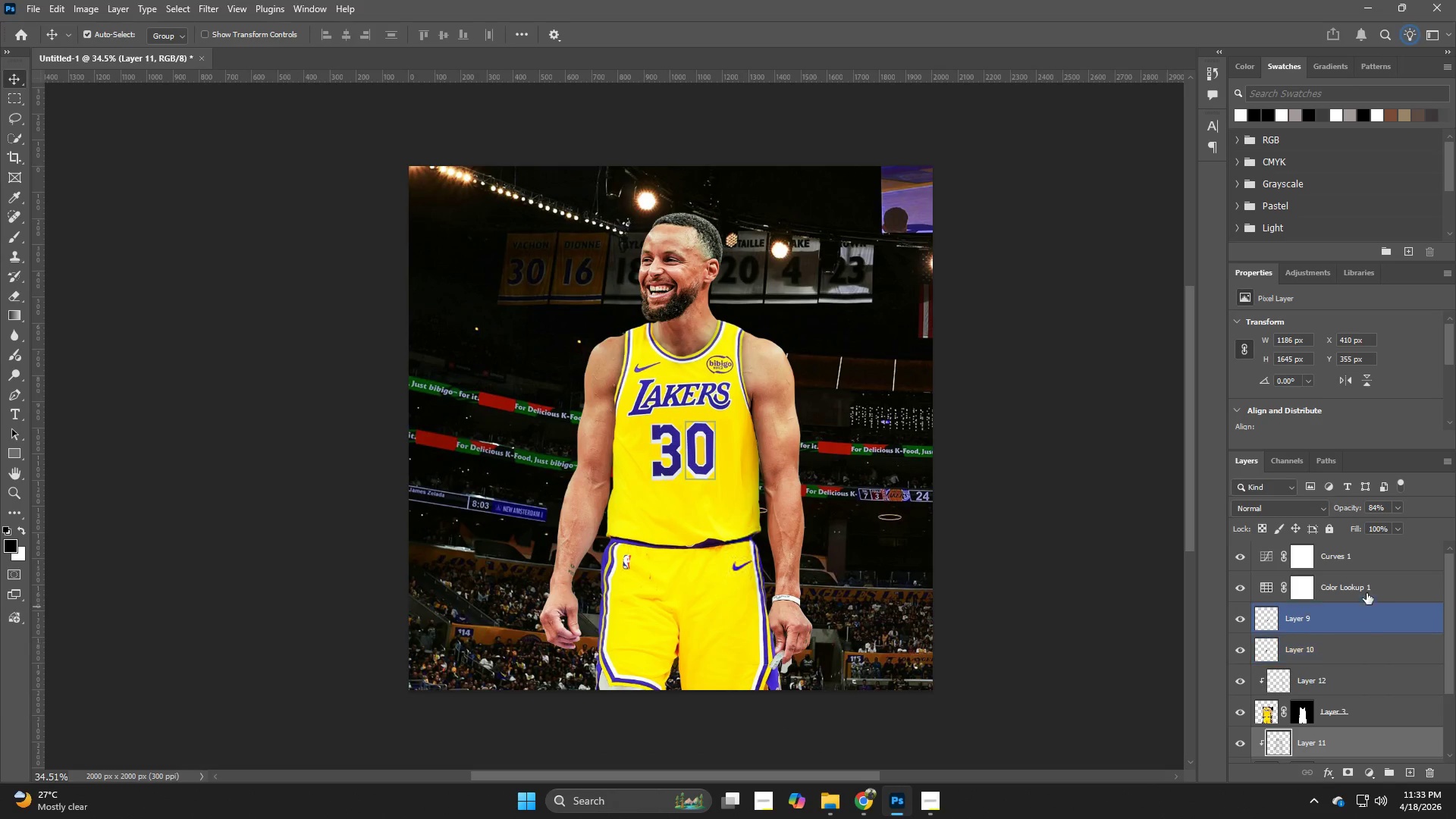 
left_click_drag(start_coordinate=[1351, 511], to_coordinate=[1342, 513])
 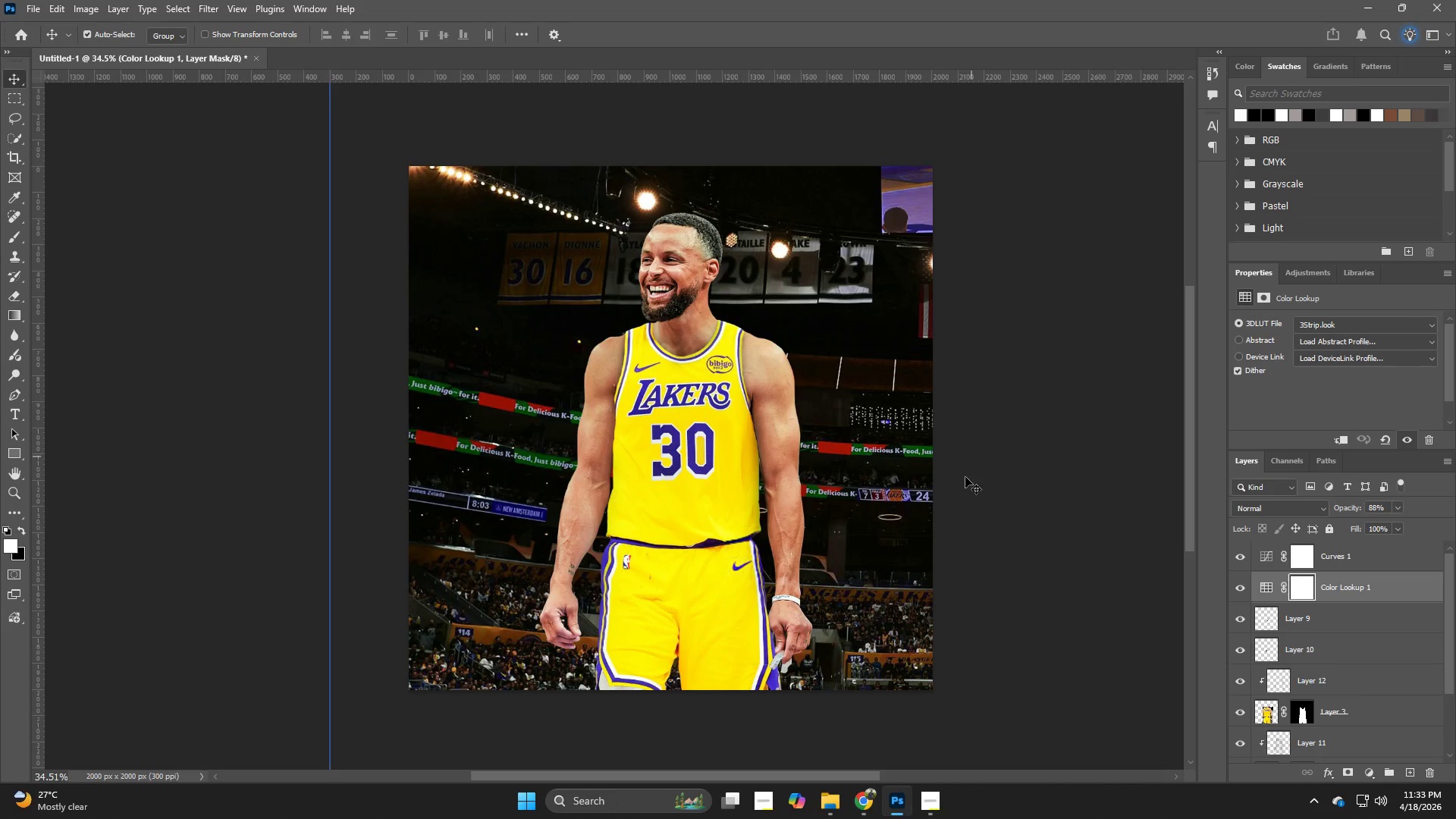 
hold_key(key=Z, duration=1.17)
 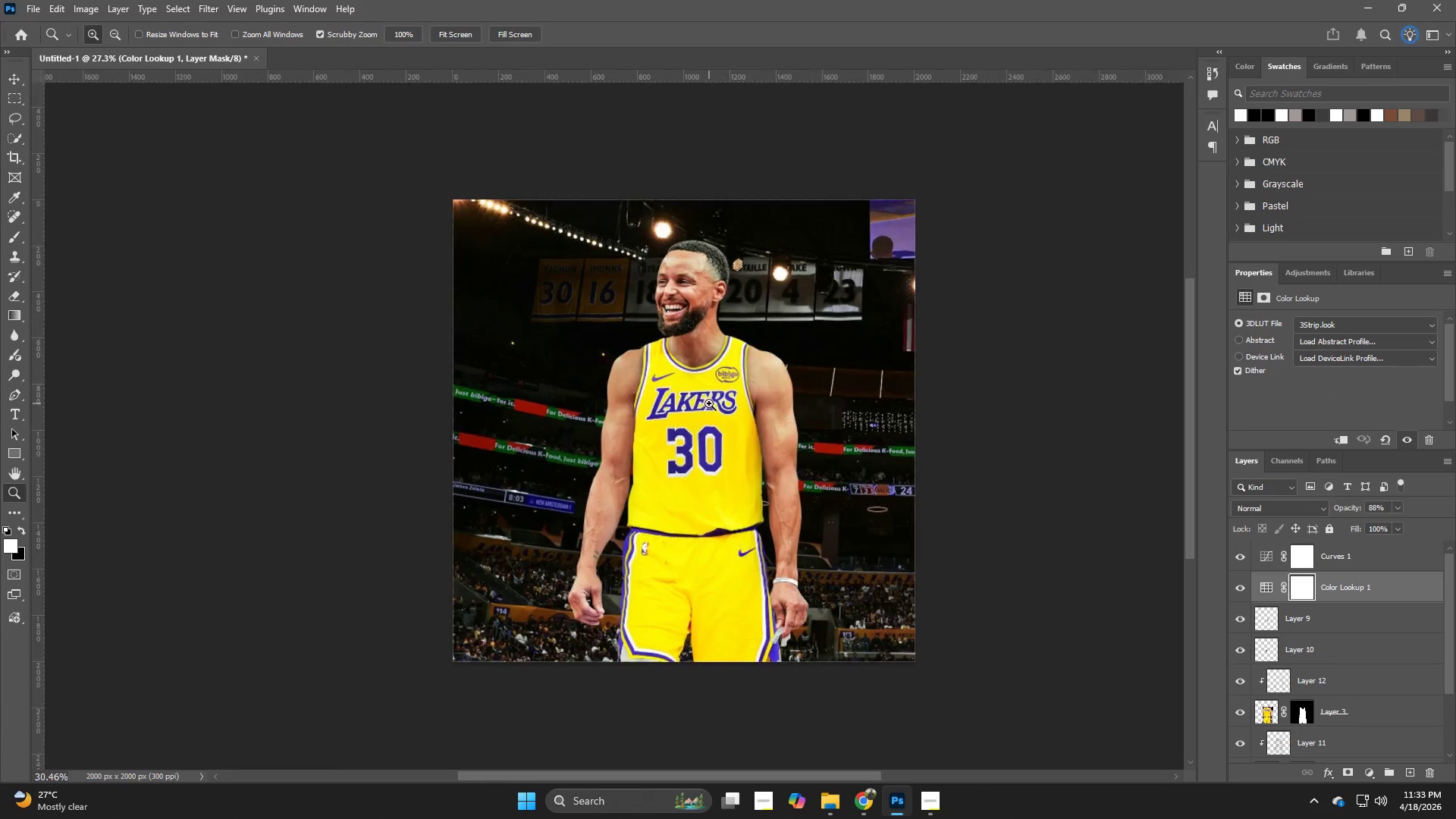 
left_click_drag(start_coordinate=[739, 425], to_coordinate=[717, 431])
 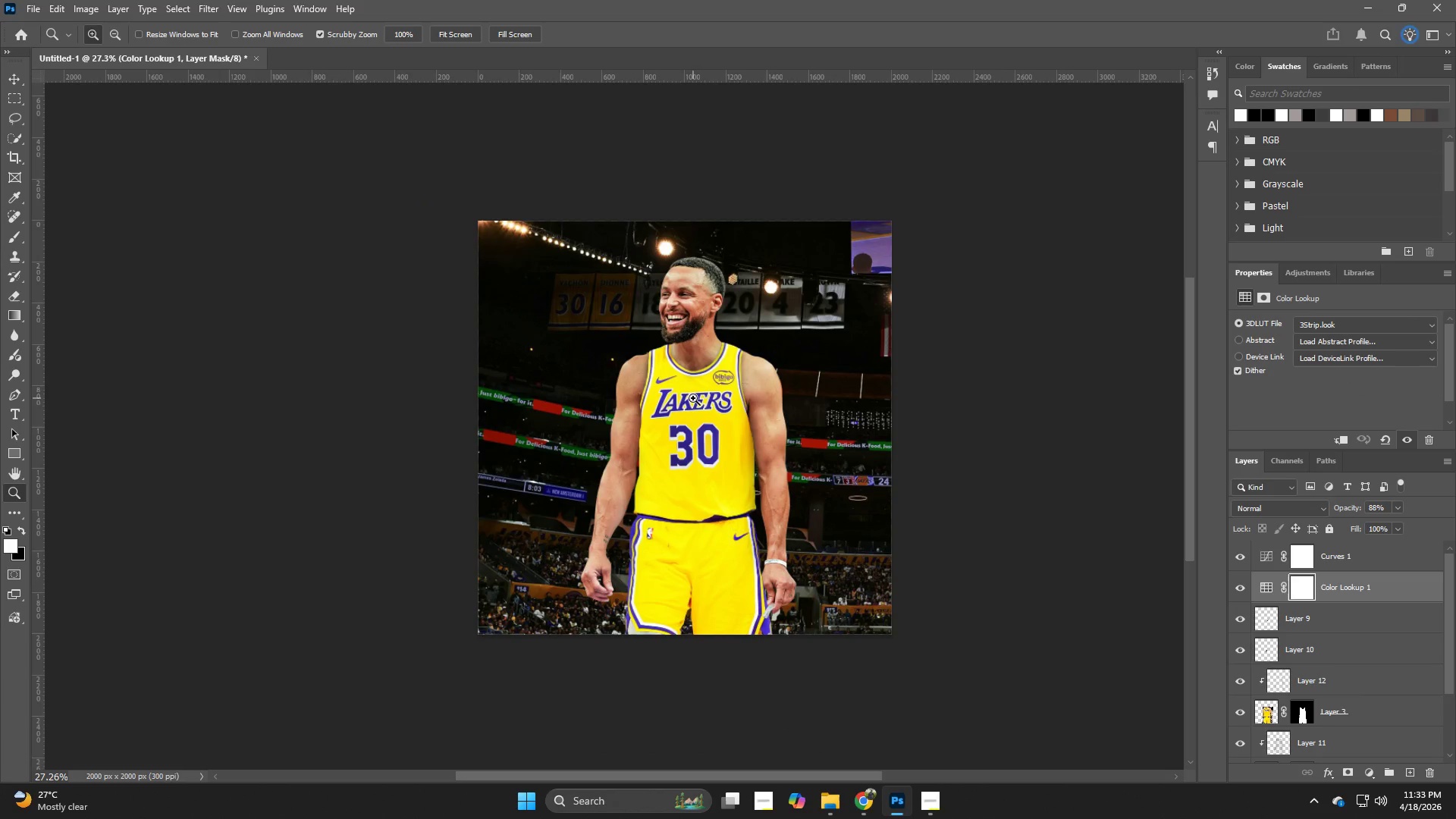 
hold_key(key=Z, duration=1.5)
 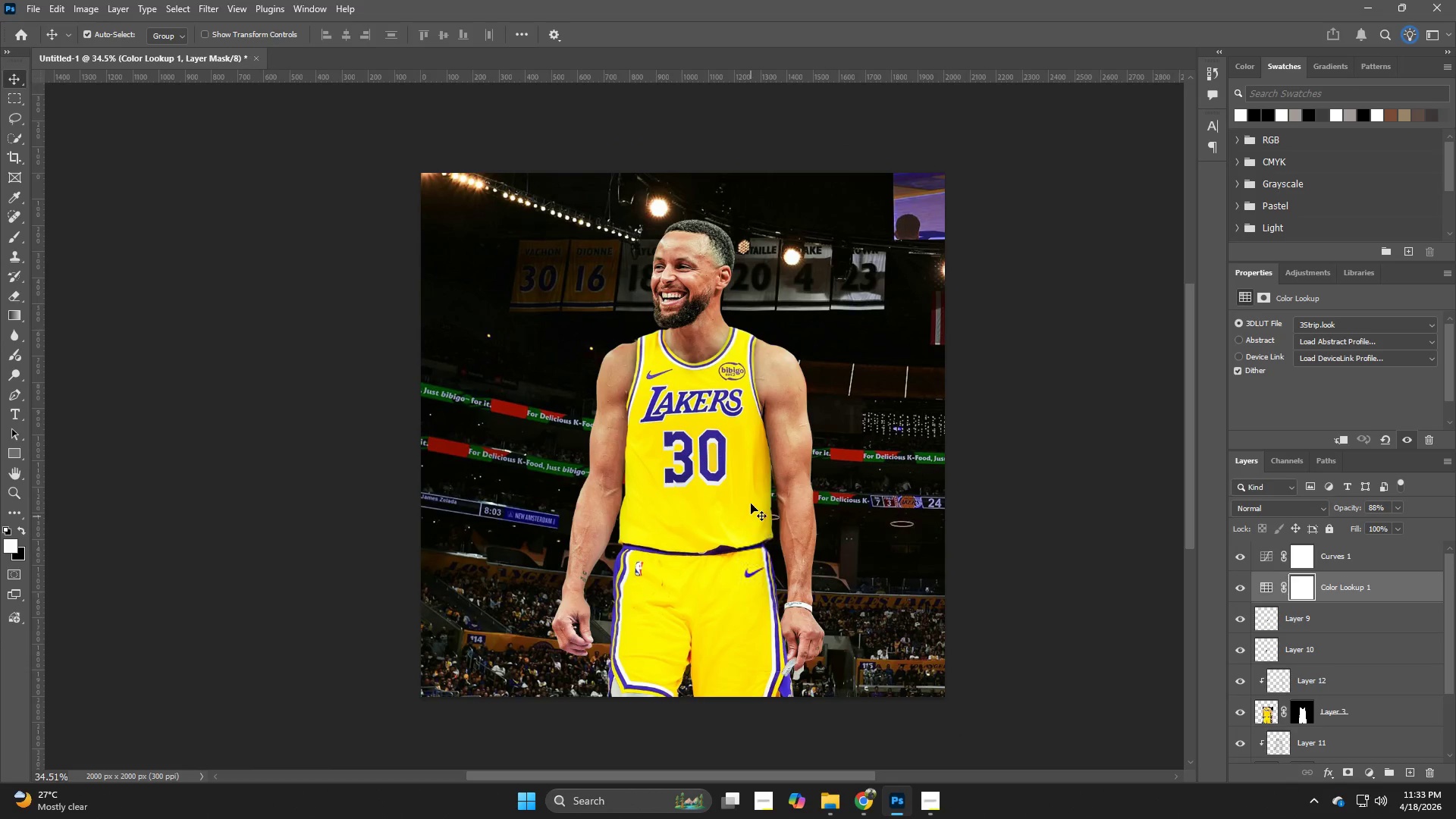 
left_click_drag(start_coordinate=[693, 398], to_coordinate=[716, 414])
 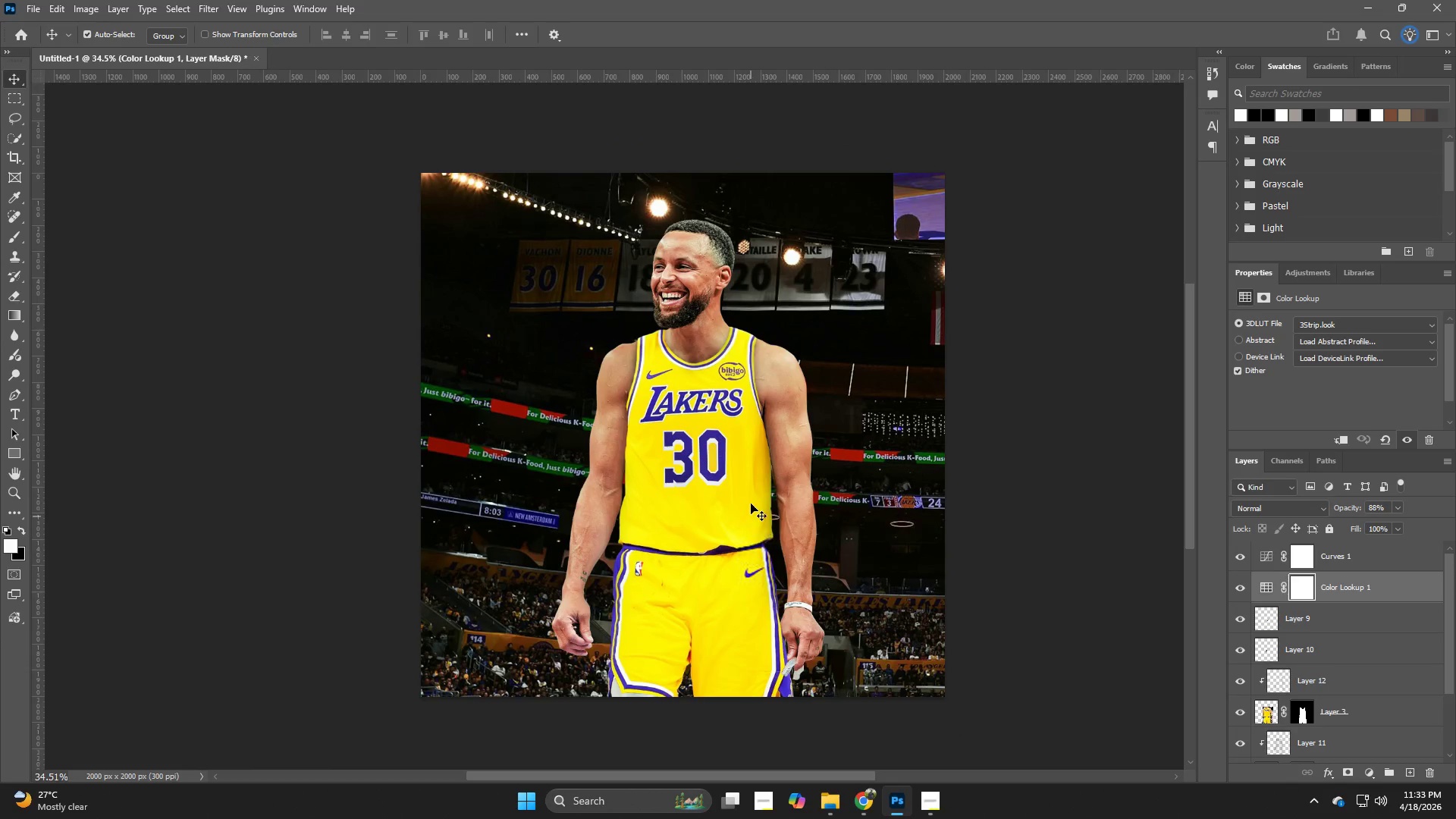 
key(Z)
 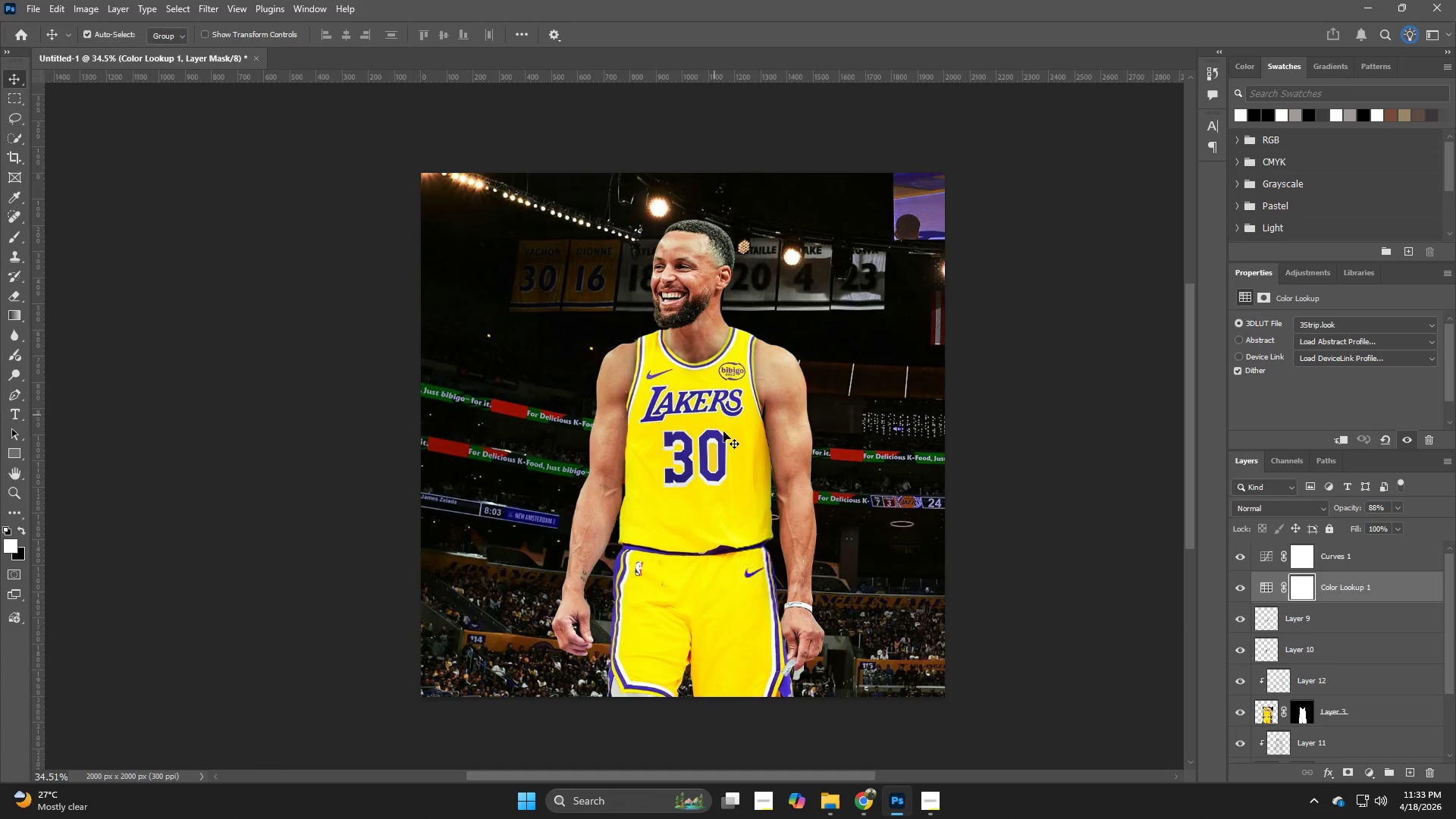 
key(V)
 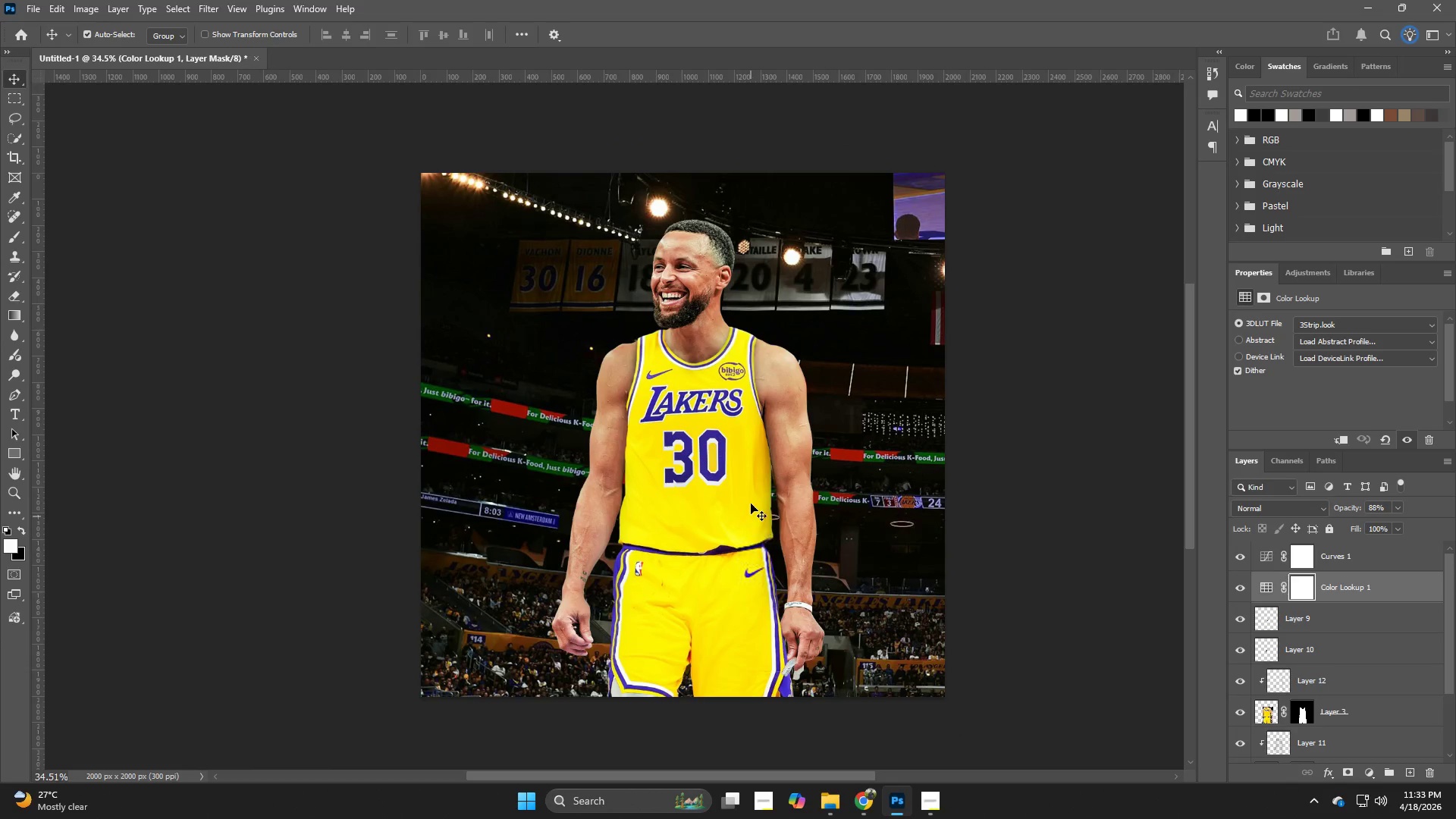 
left_click([751, 503])
 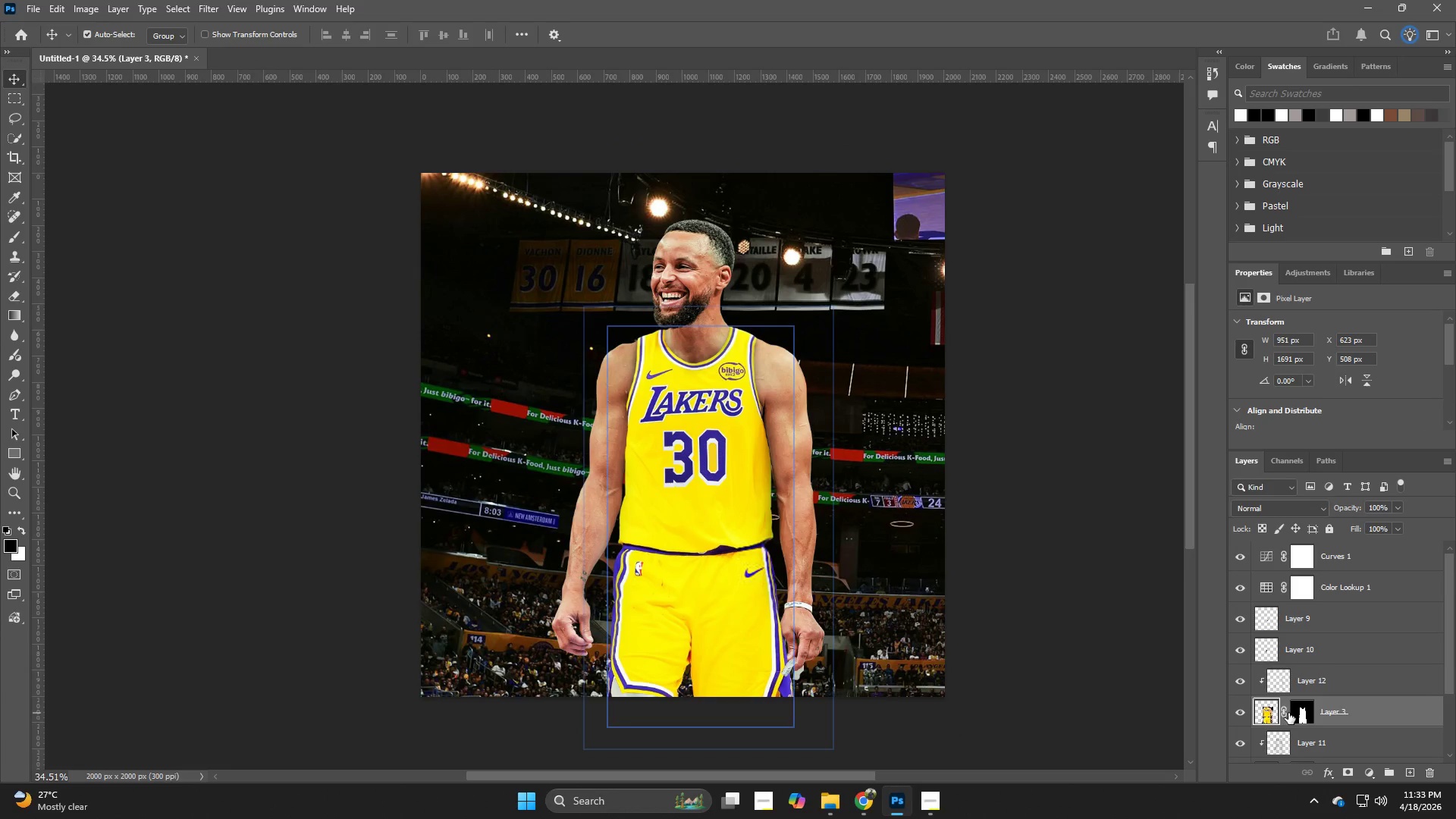 
key(Control+Shift+A)
 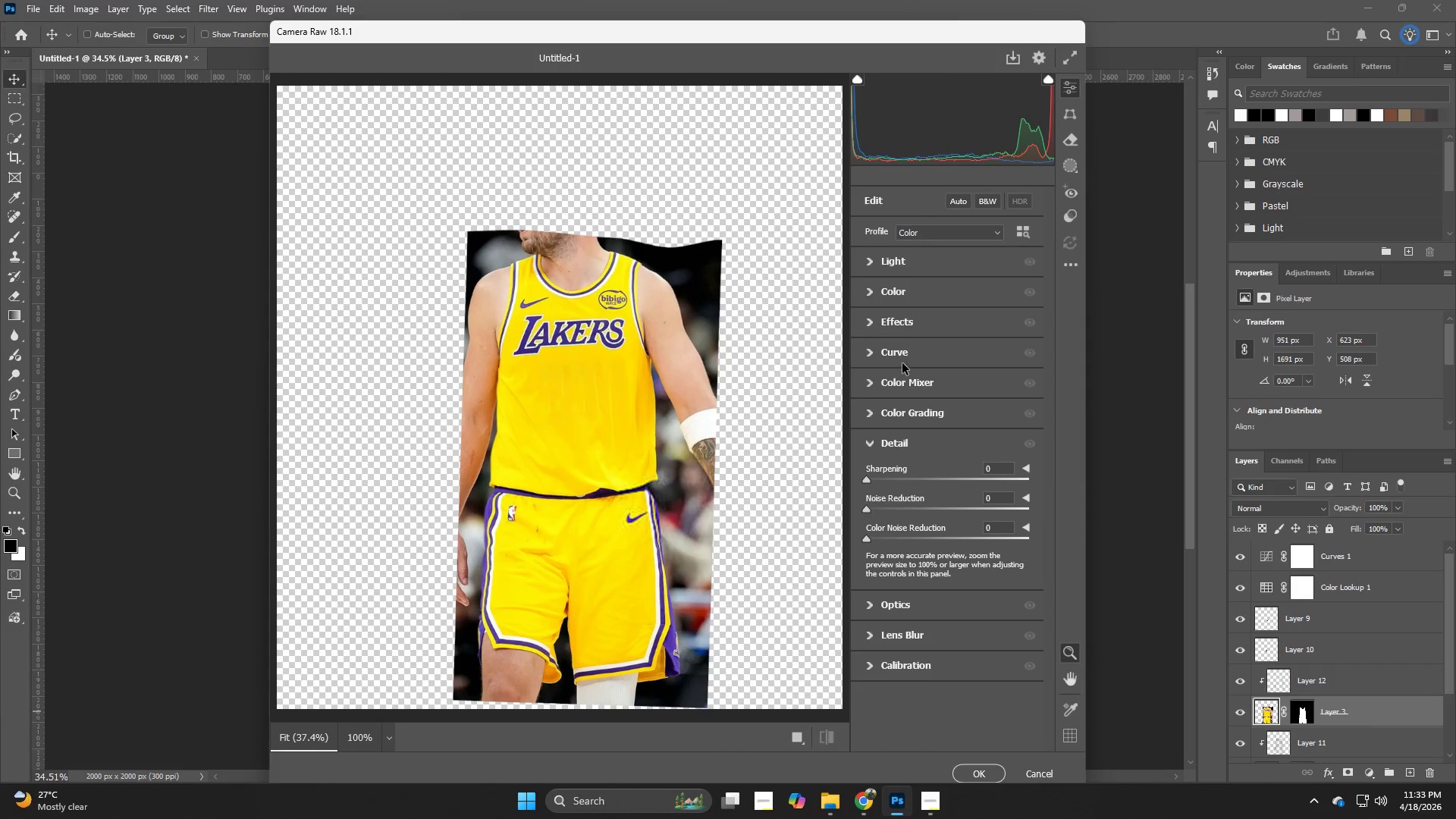 
left_click([910, 263])
 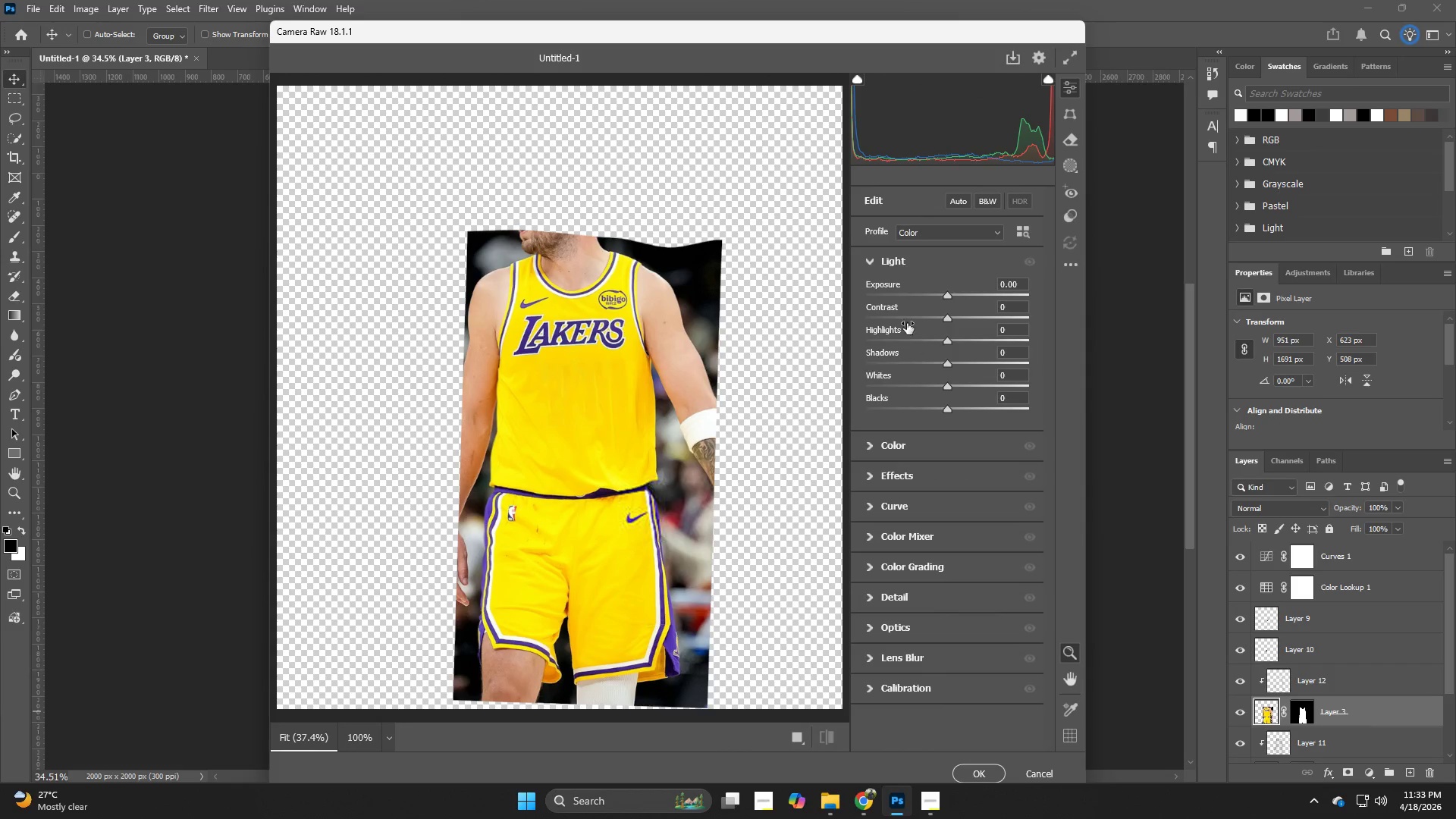 
left_click([894, 262])
 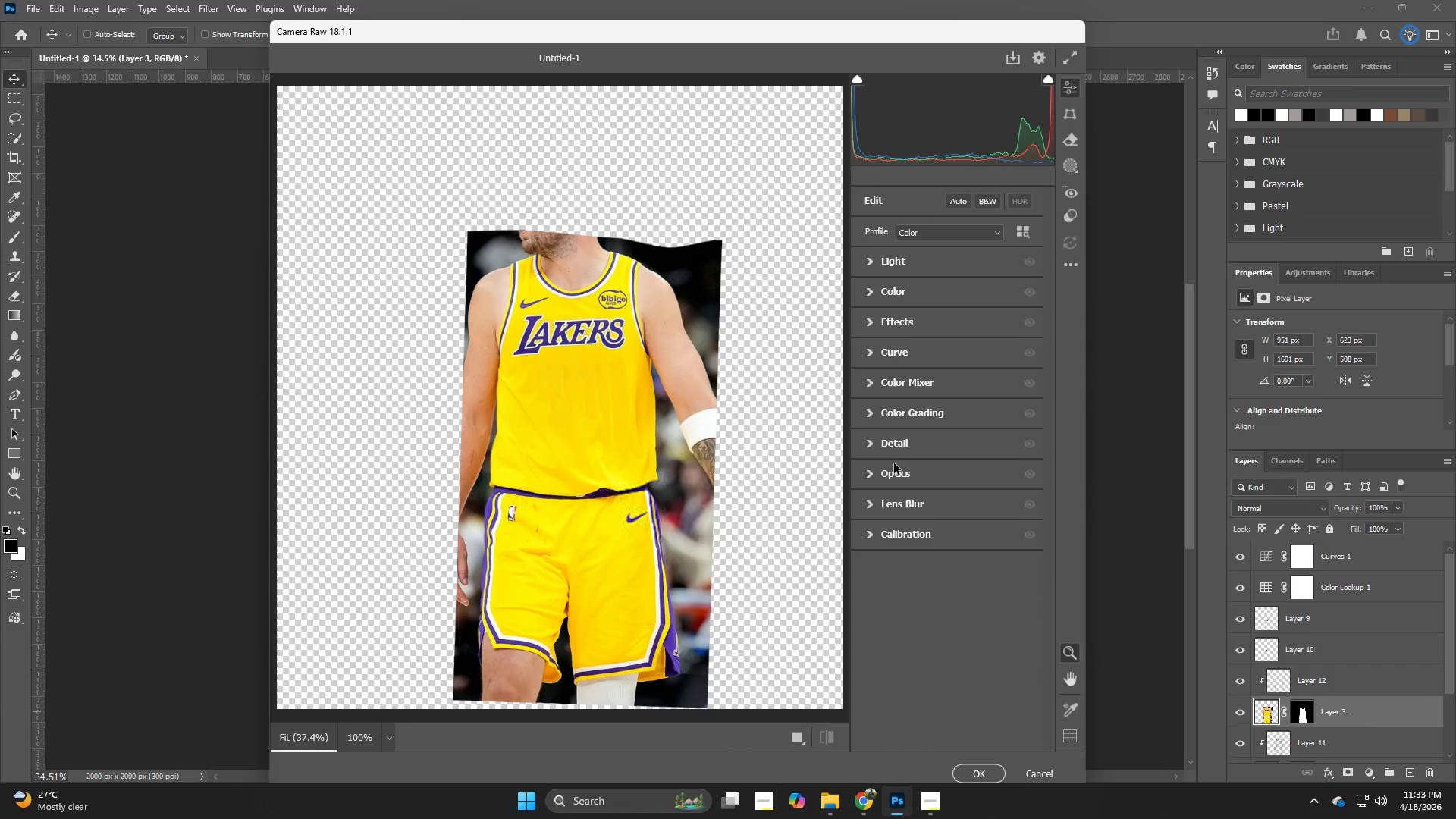 
left_click([893, 457])
 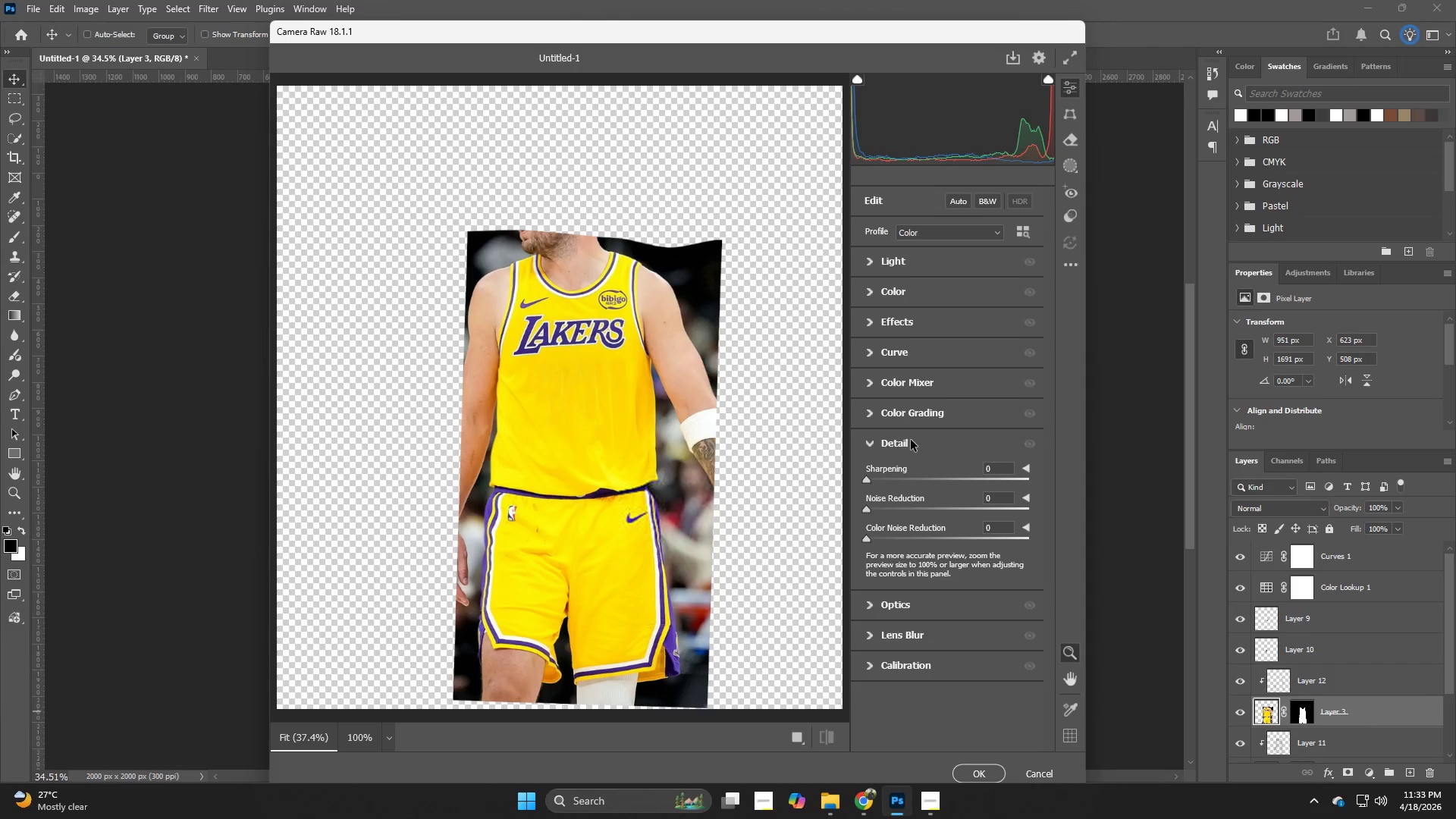 
left_click([910, 331])
 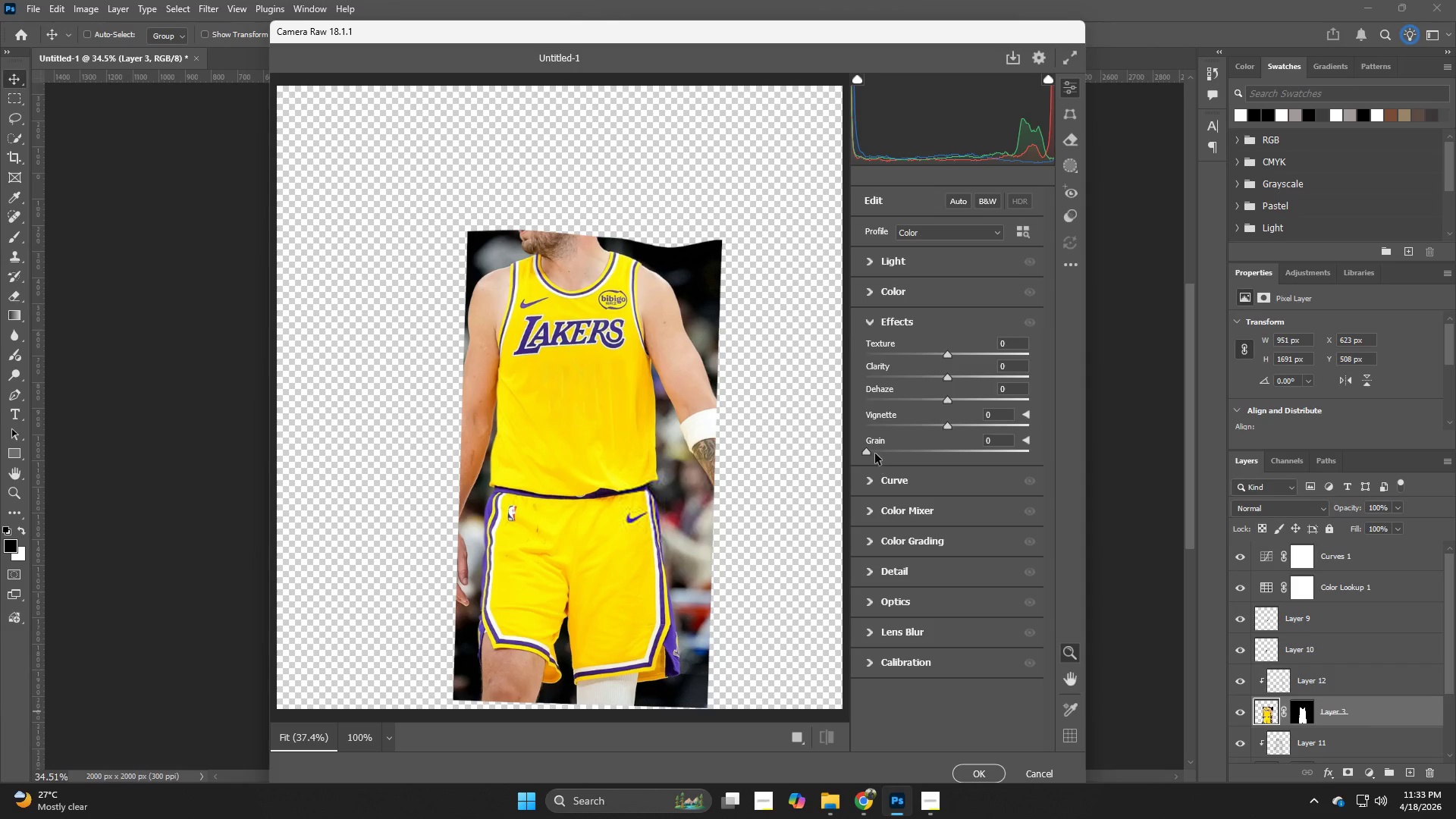 
left_click_drag(start_coordinate=[873, 451], to_coordinate=[886, 472])
 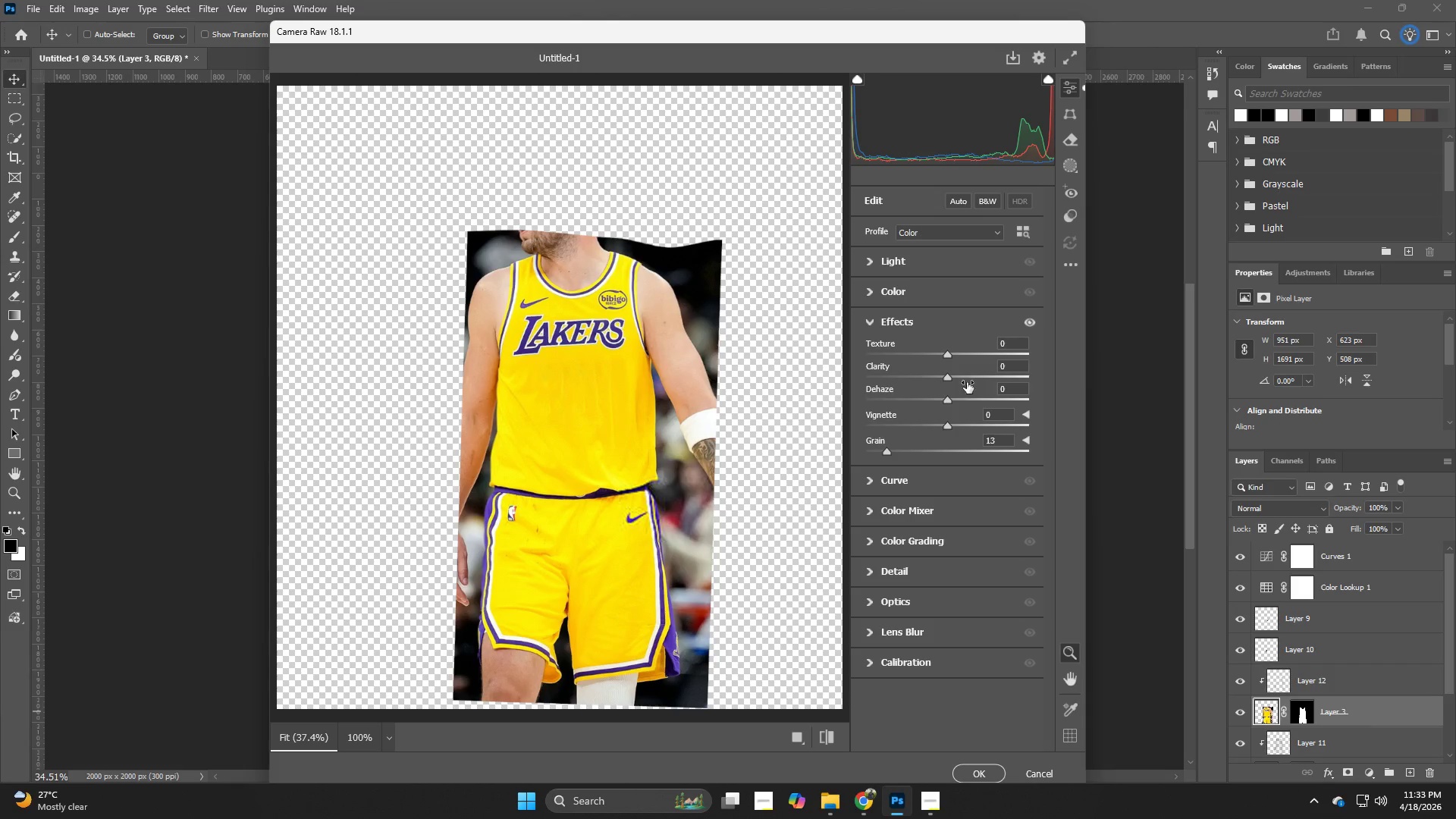 
scroll: coordinate [944, 447], scroll_direction: down, amount: 1.0
 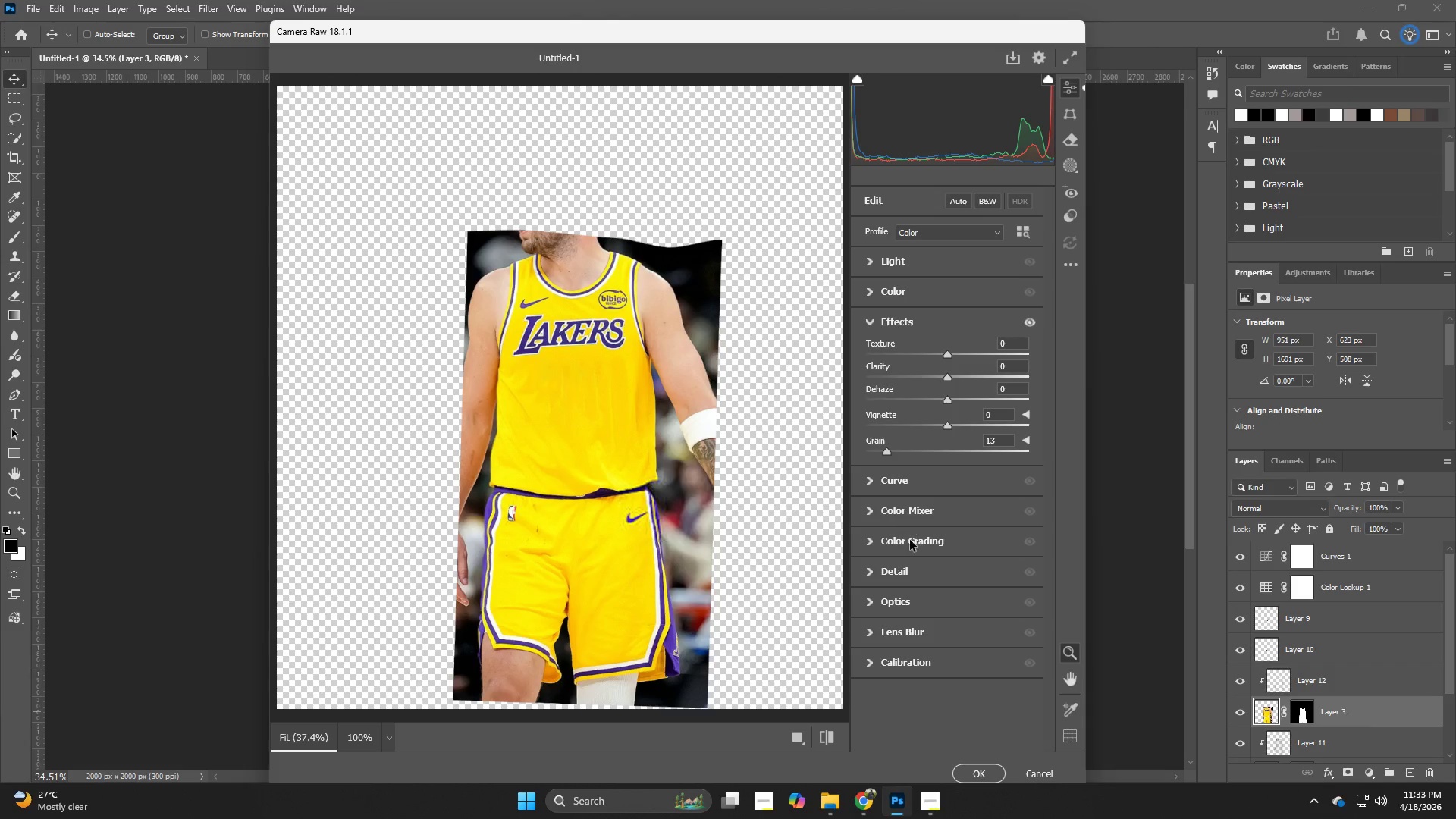 
left_click([911, 544])
 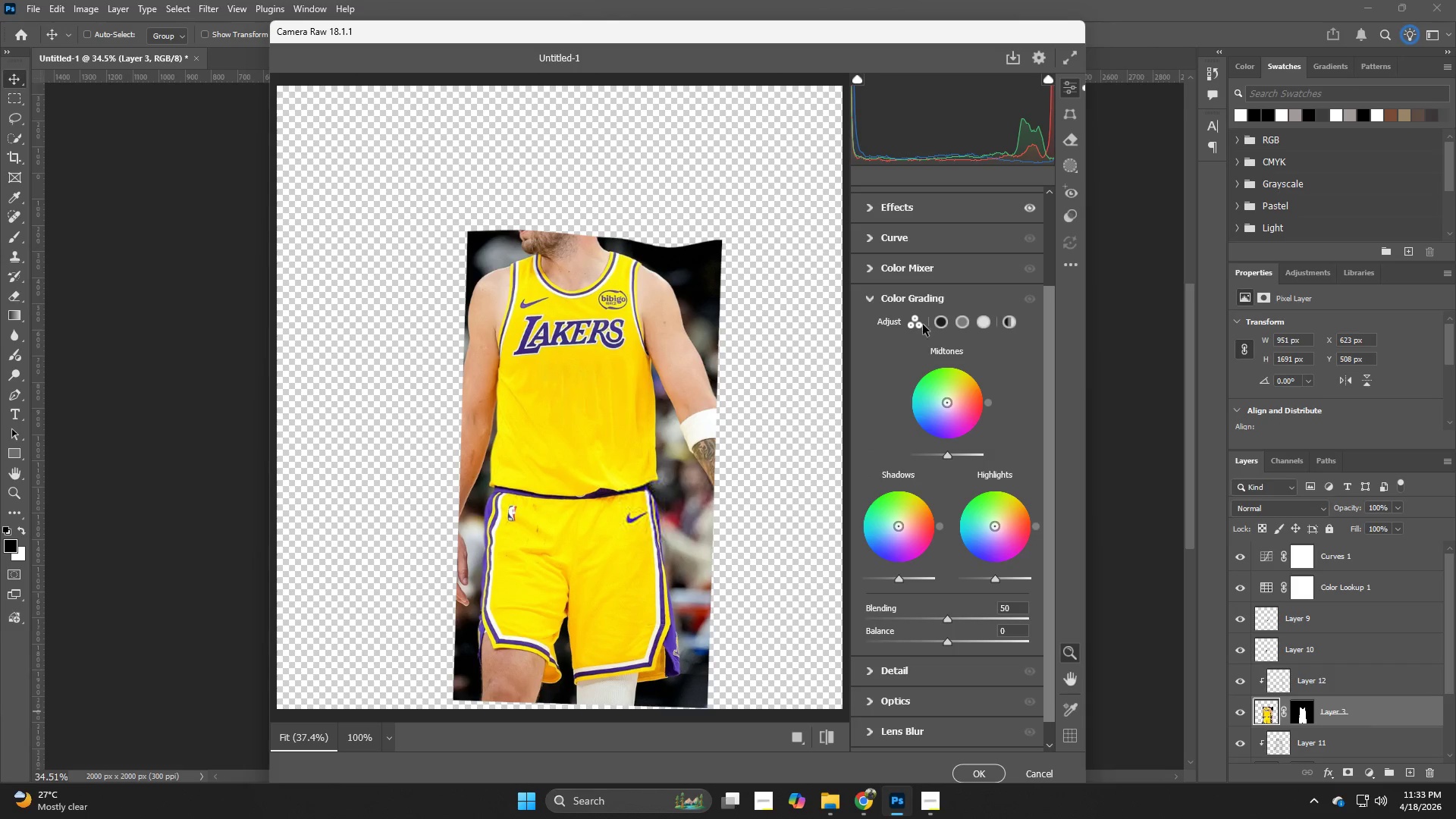 
left_click([918, 279])
 